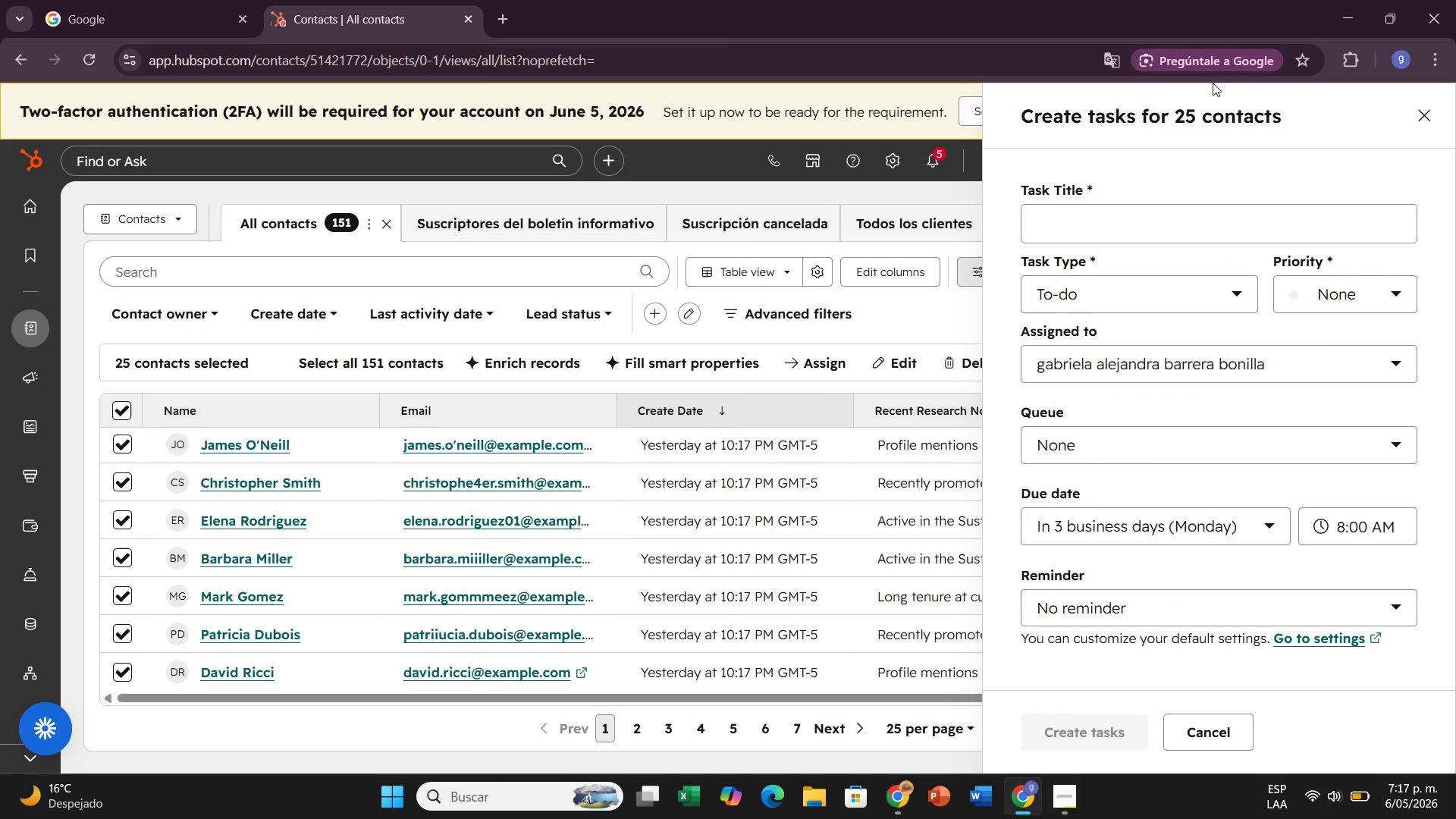 
left_click([1098, 216])
 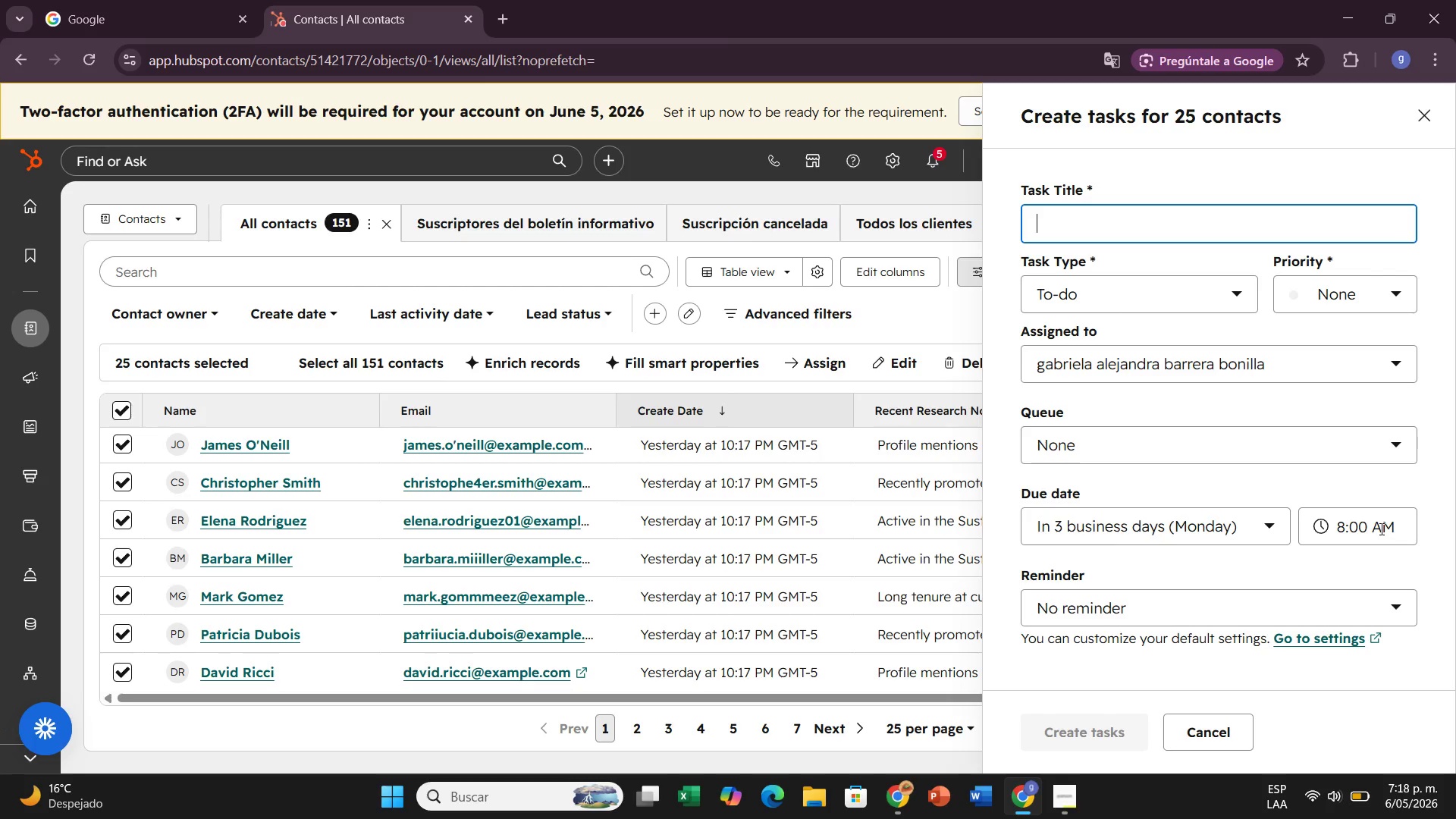 
wait(57.14)
 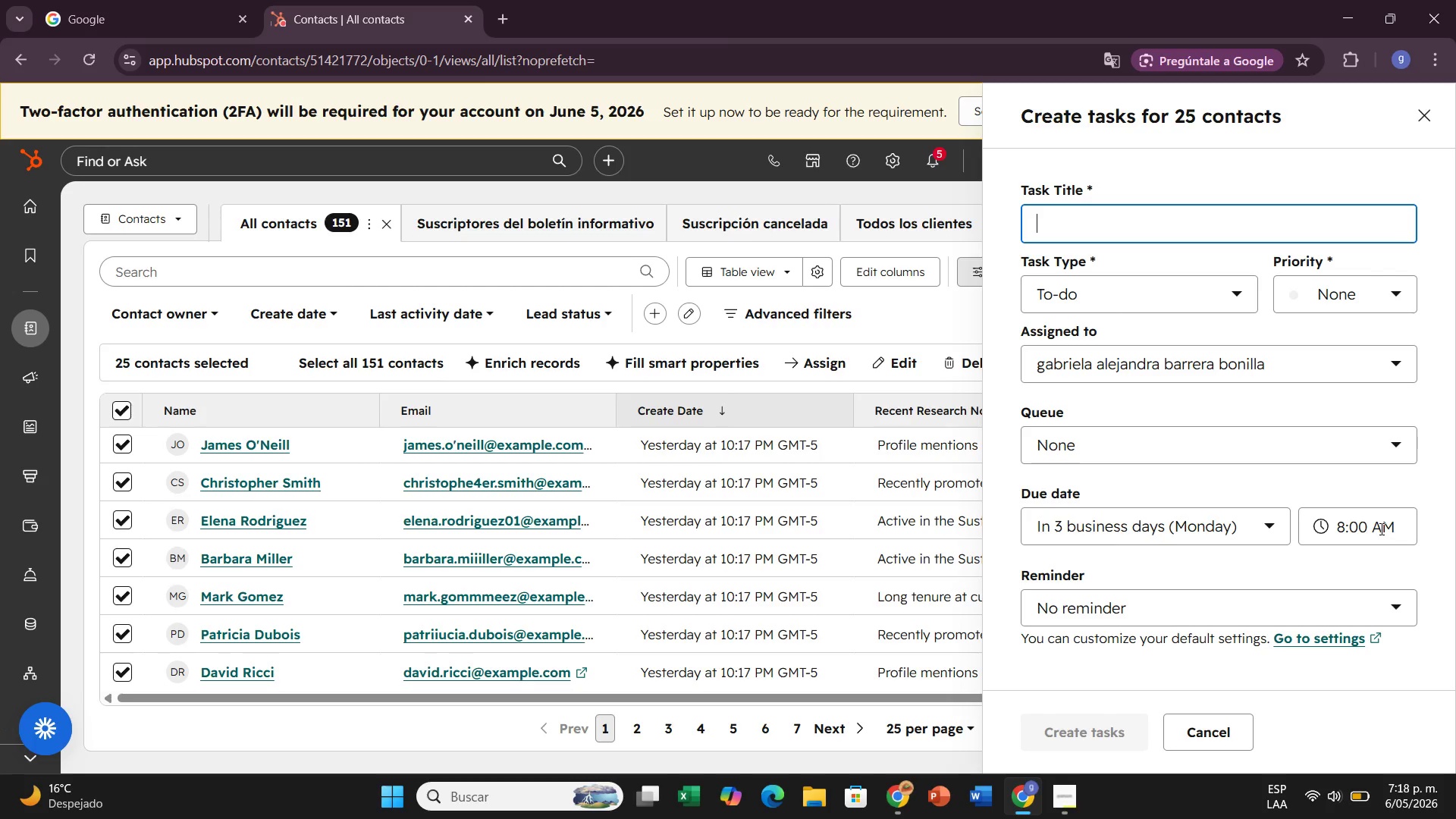 
scroll: coordinate [134, 527], scroll_direction: up, amount: 16.0
 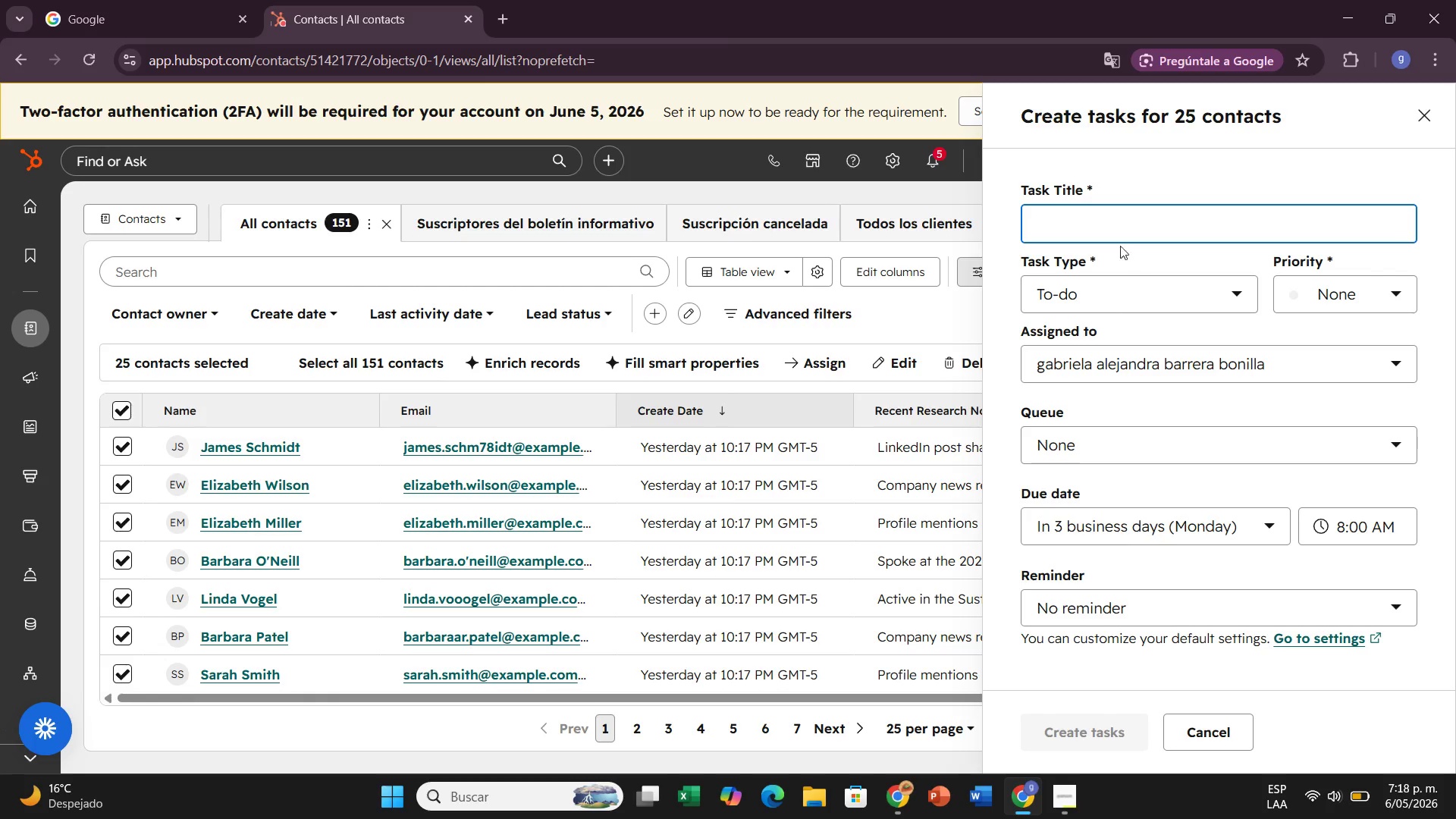 
left_click([1108, 229])
 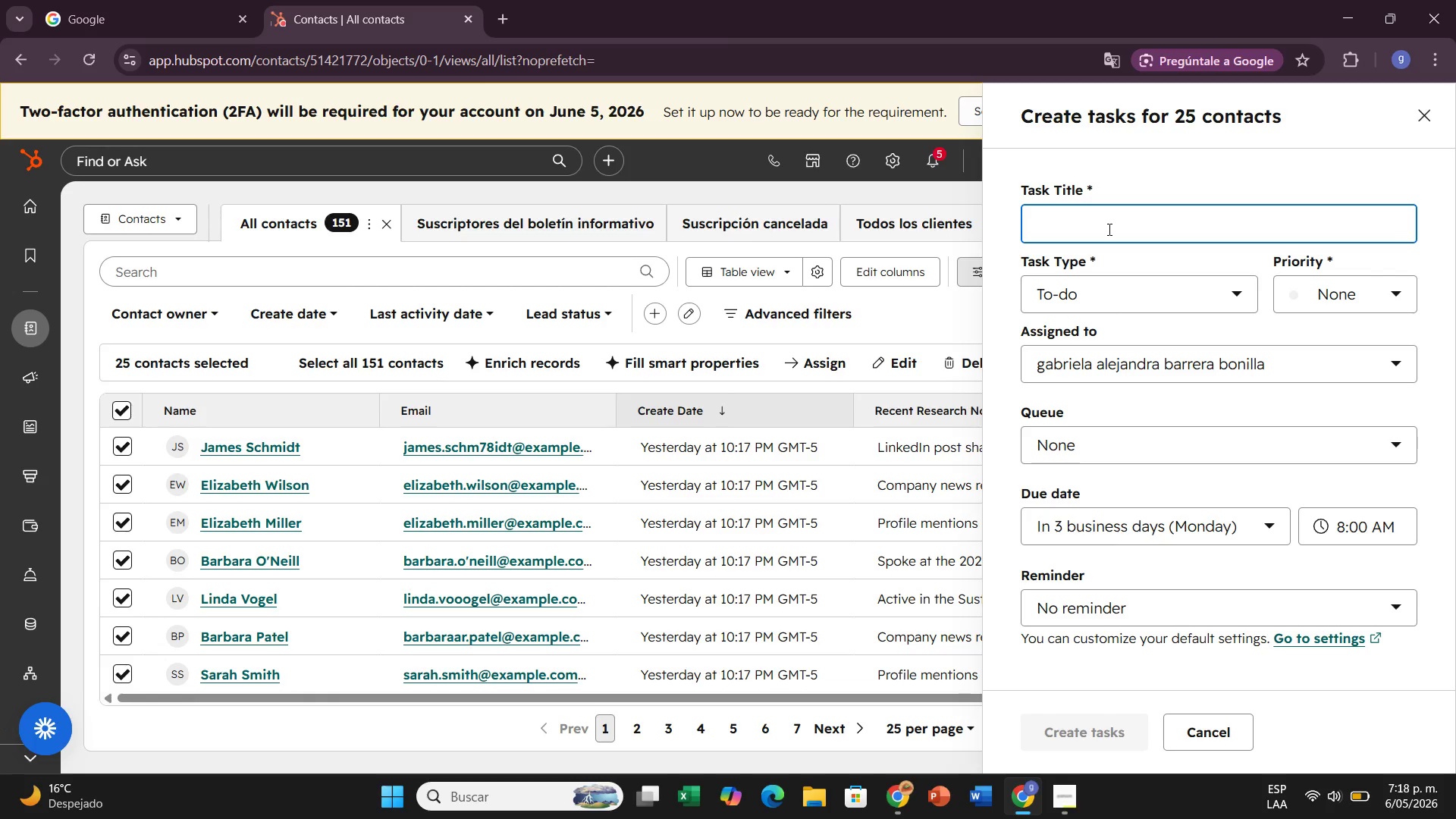 
wait(15.06)
 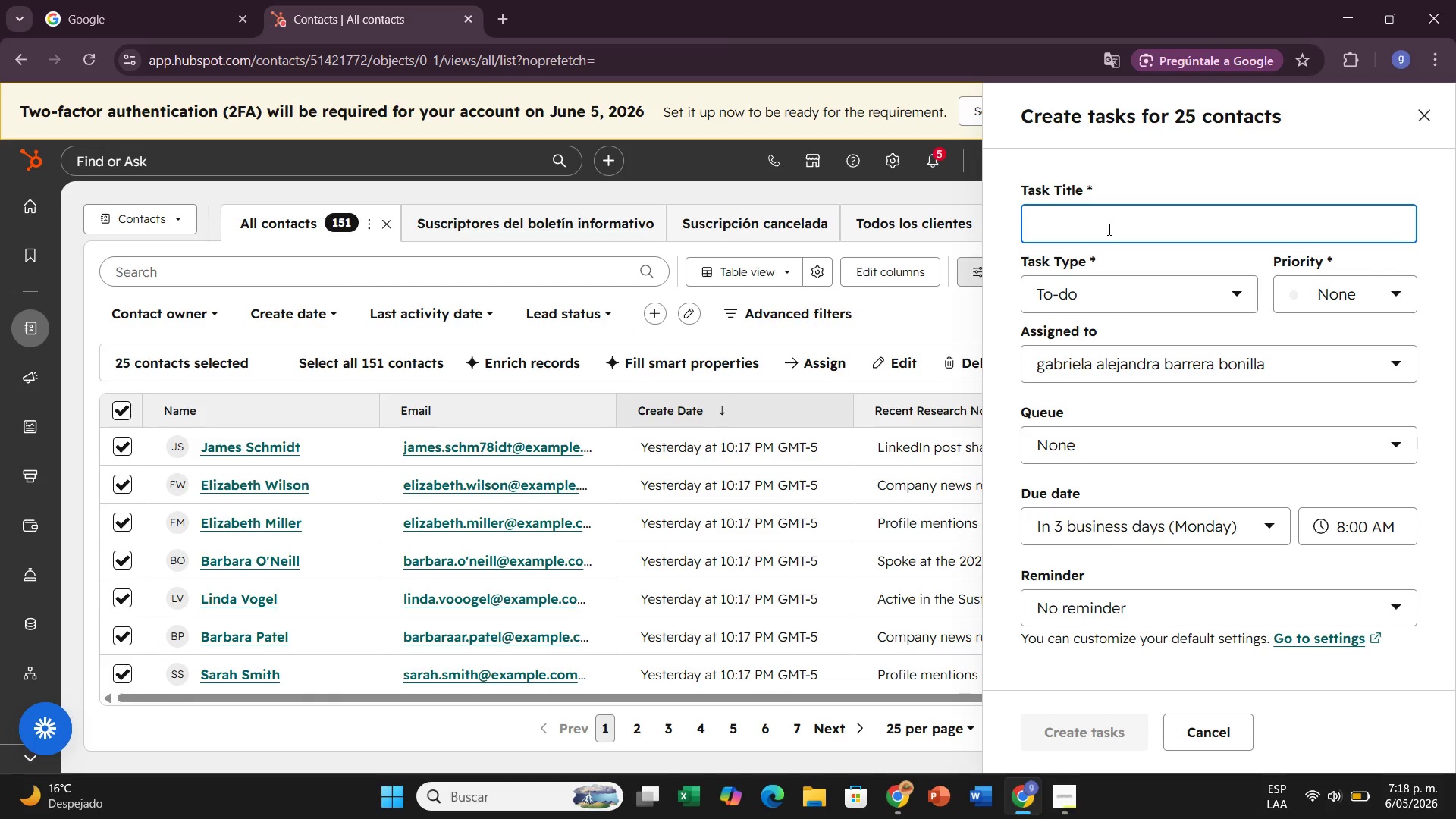 
type(Step 2)
 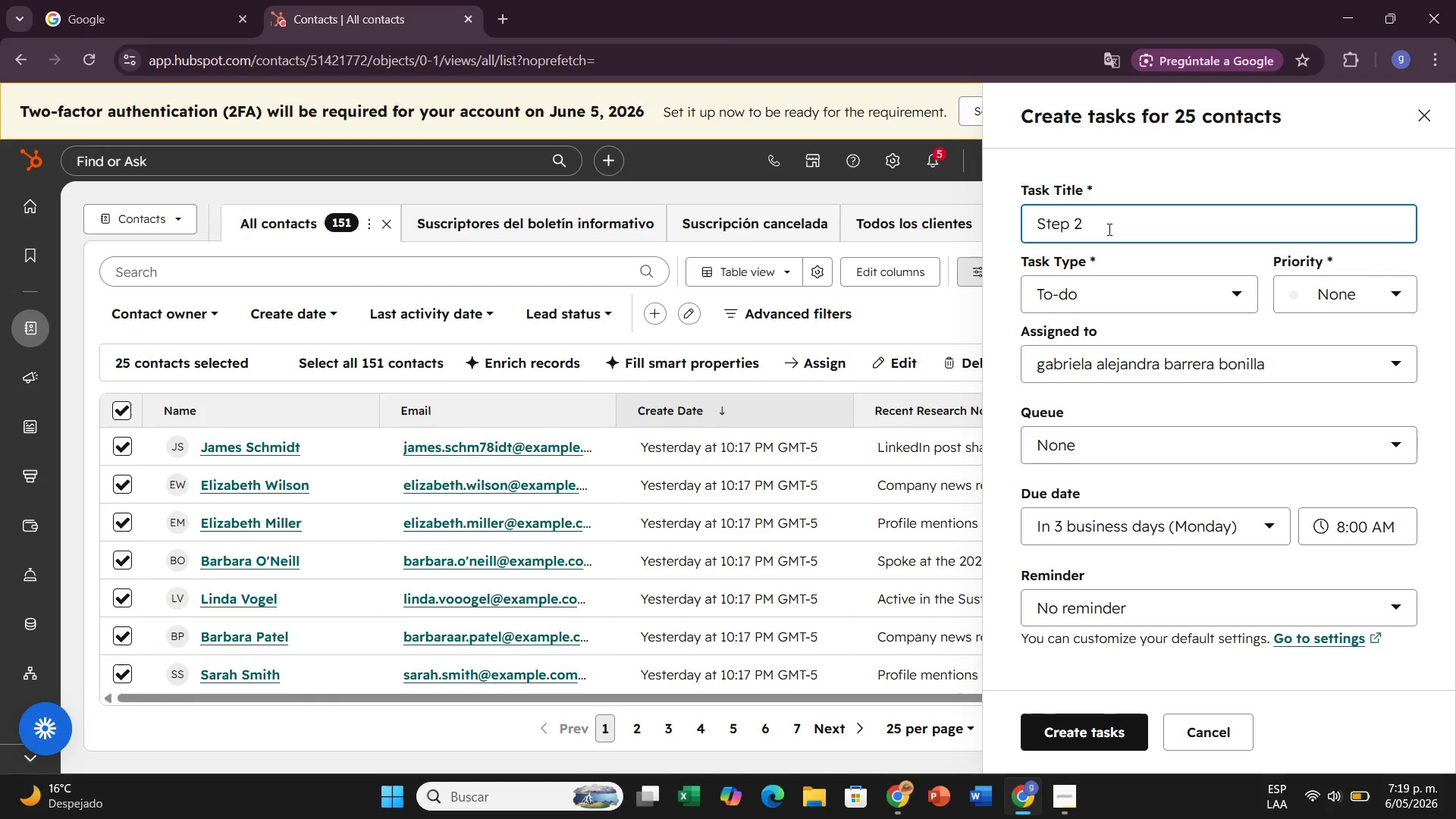 
type( - Sned `)
key(Backspace)
key(Backspace)
key(Backspace)
key(Backspace)
key(Backspace)
type(ens )
key(Backspace)
key(Backspace)
type(d LinkedIn Inm)
key(Backspace)
type(Mail *Sustaib)
key(Backspace)
type(nability Reference()
 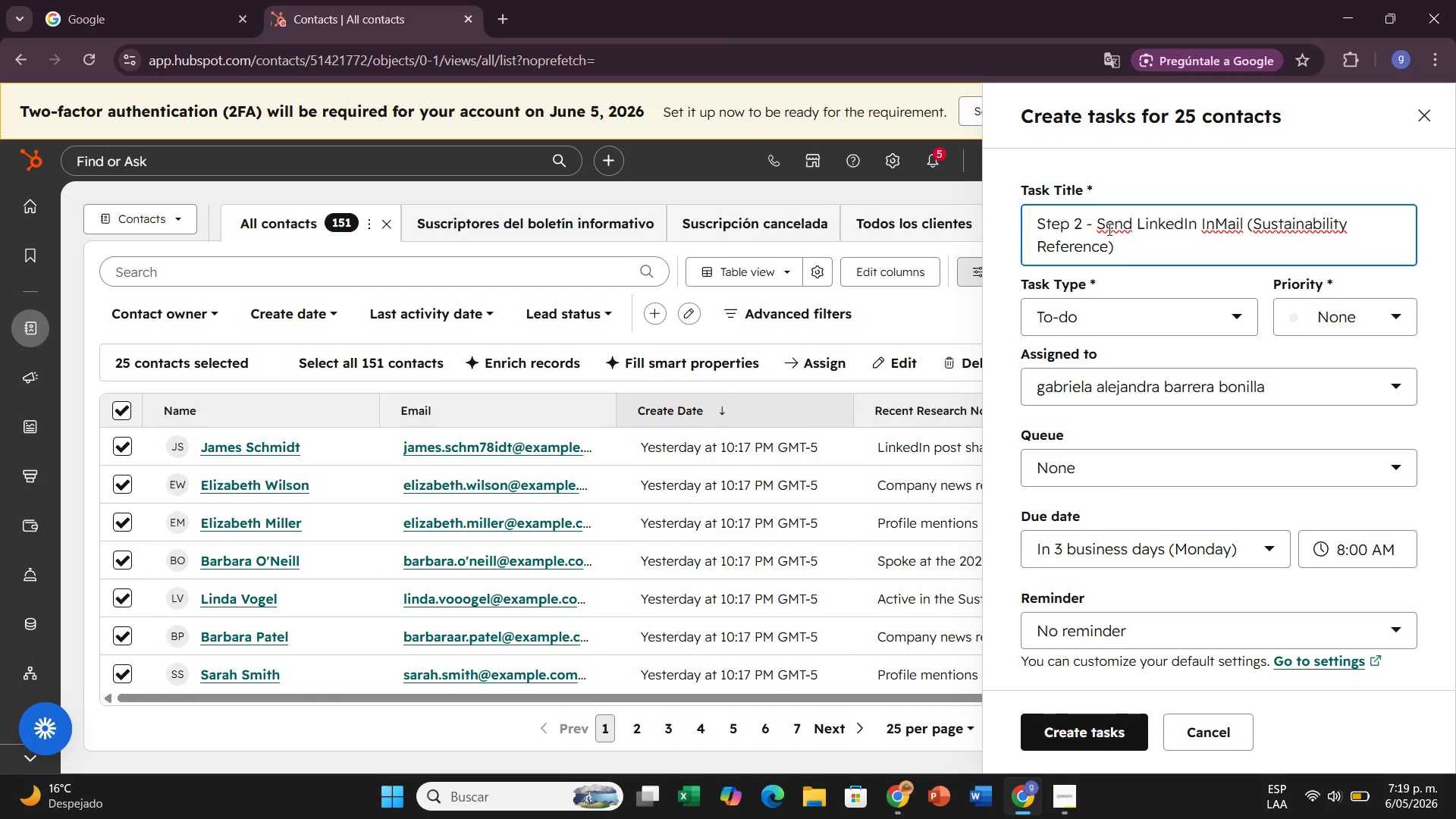 
left_click([1385, 309])
 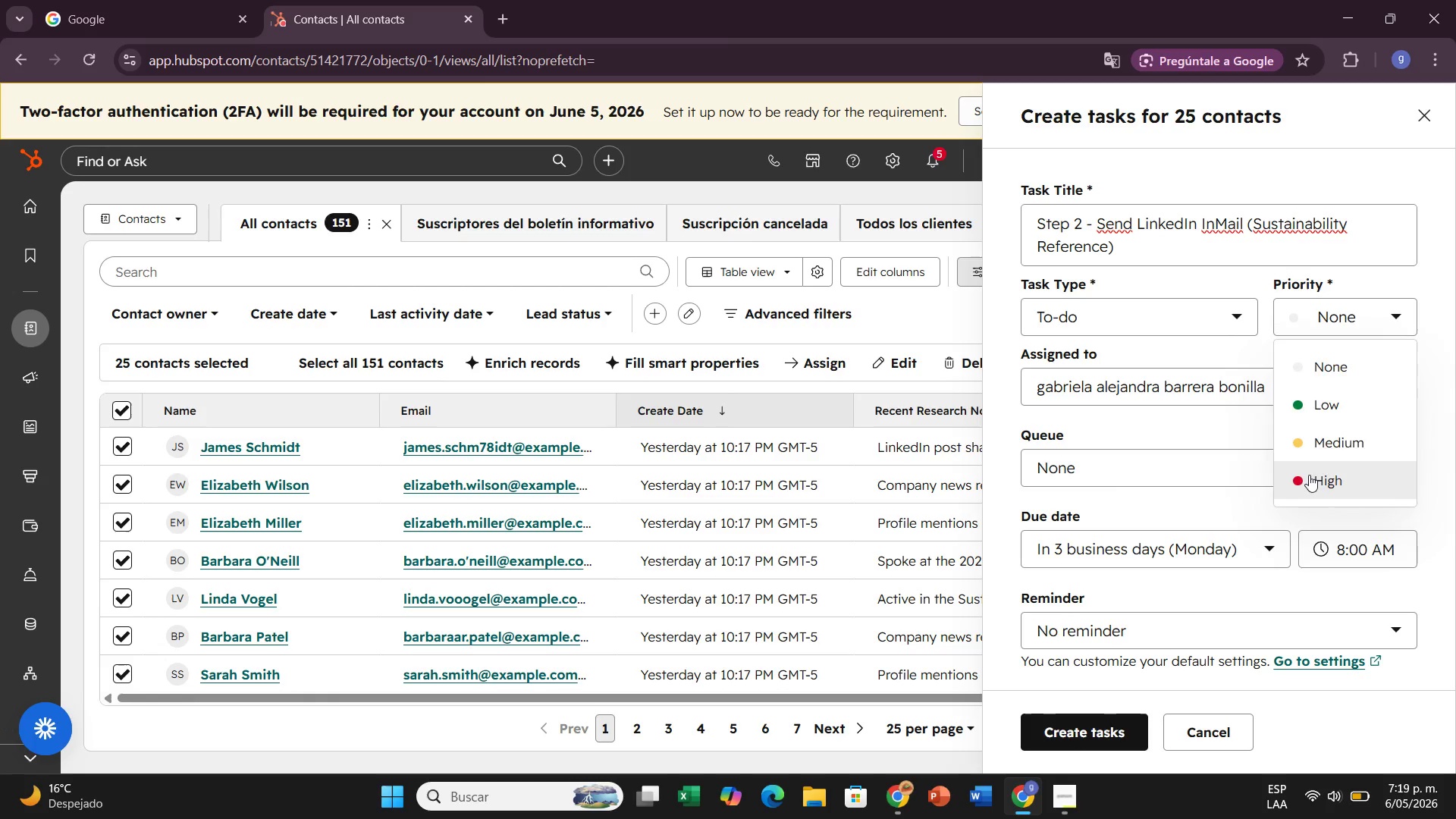 
left_click([1309, 475])
 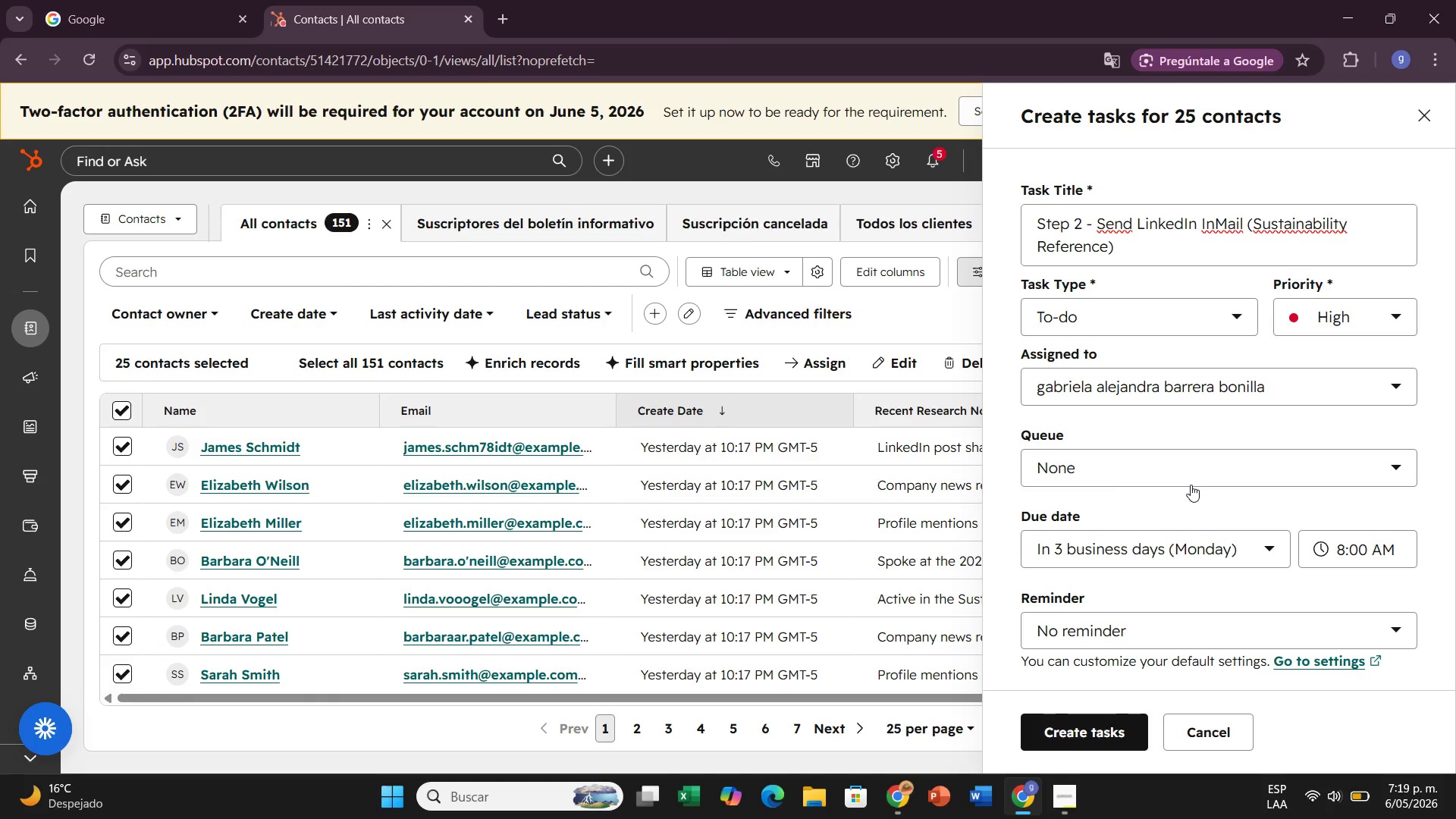 
left_click([1186, 466])
 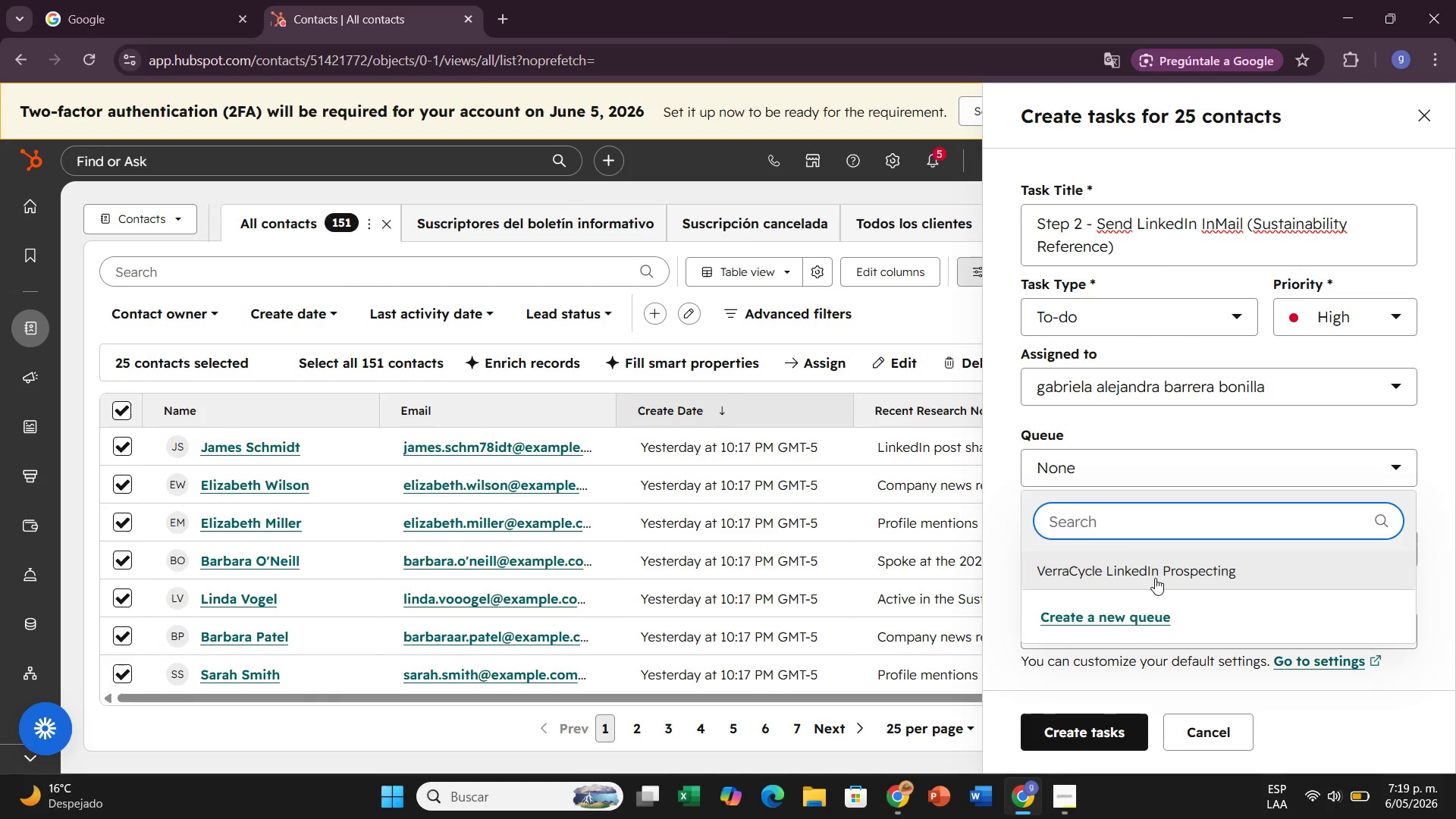 
left_click([1155, 578])
 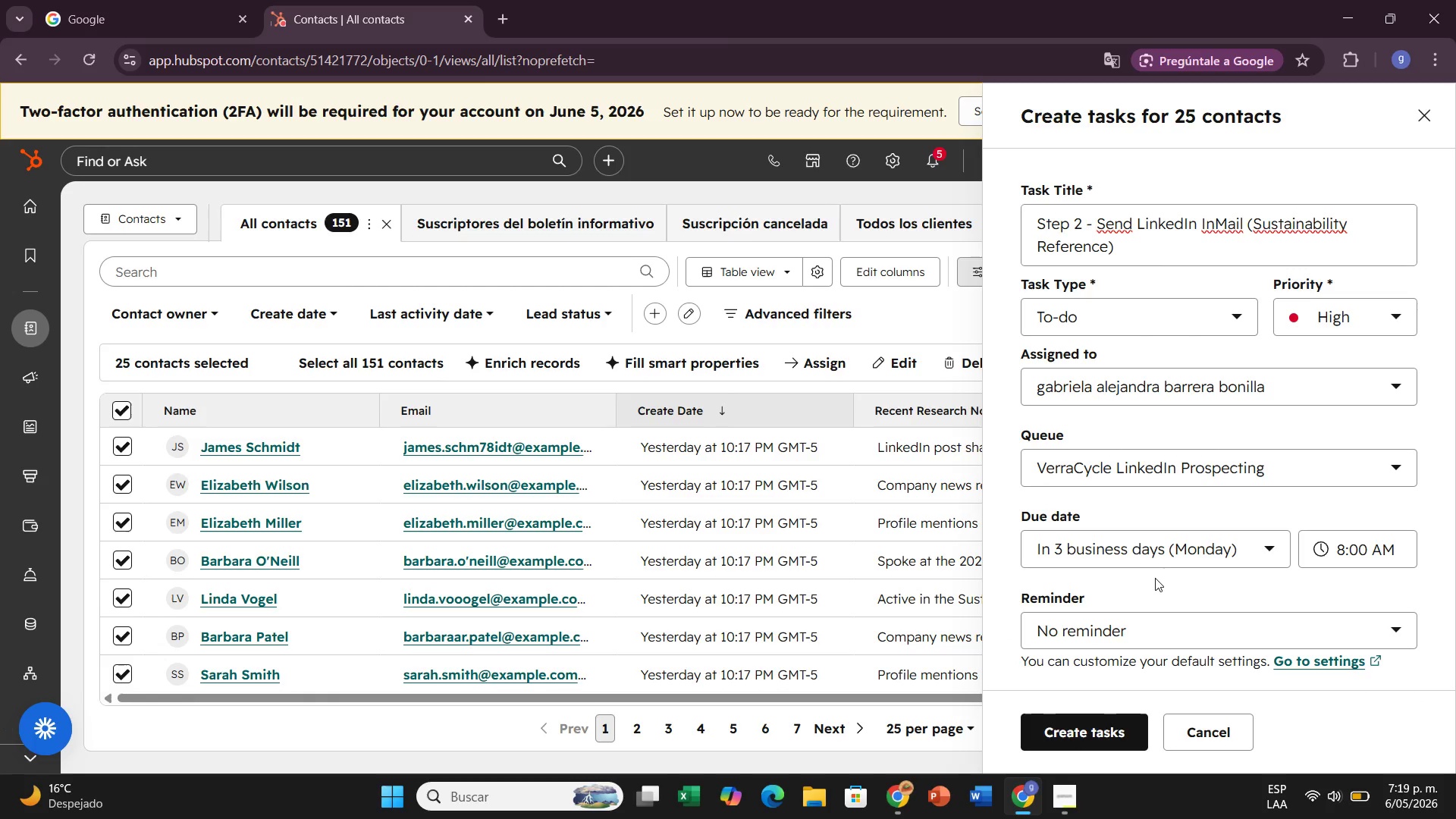 
left_click([1158, 550])
 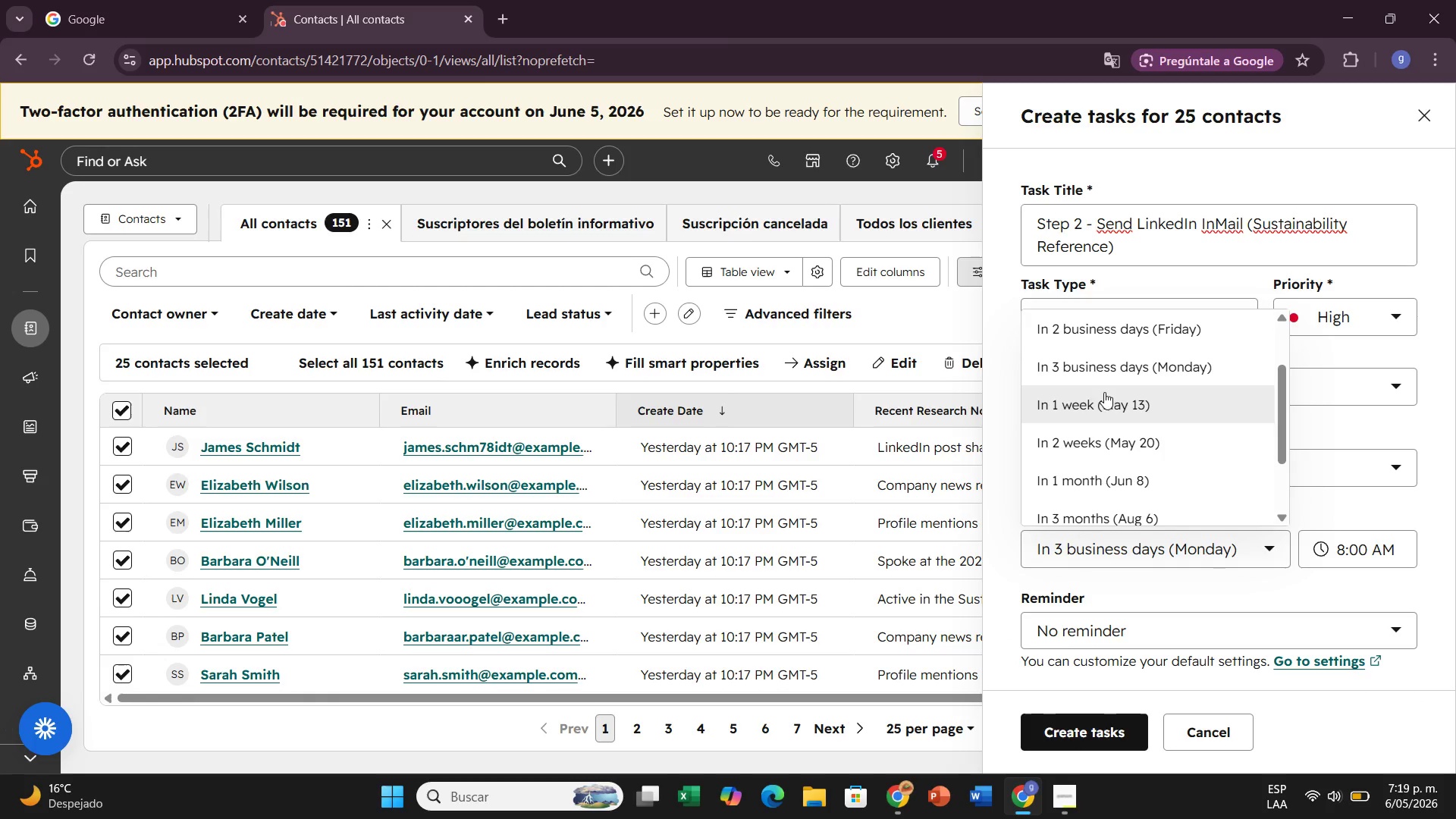 
left_click([1114, 334])
 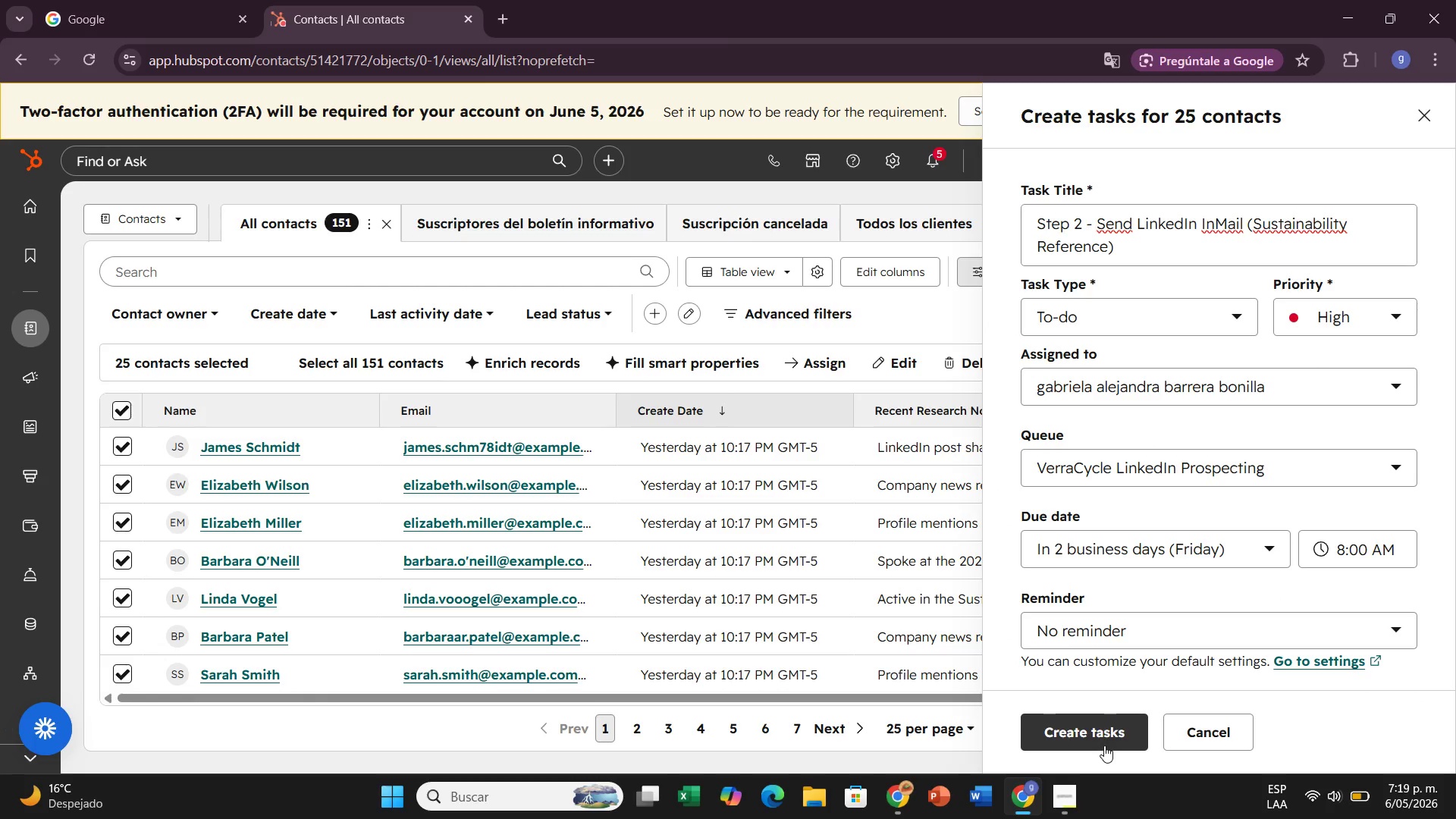 
wait(5.56)
 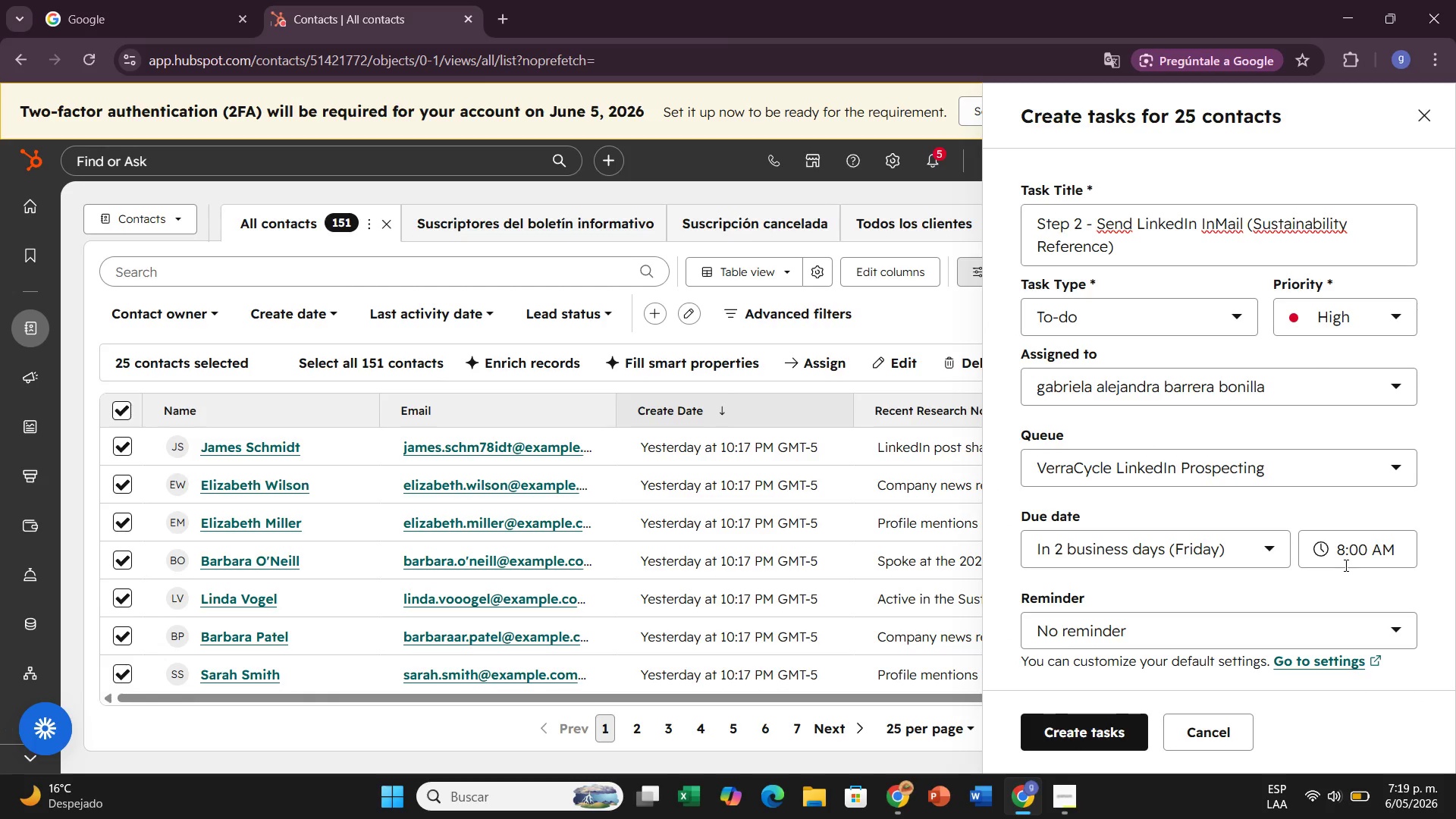 
left_click([1194, 625])
 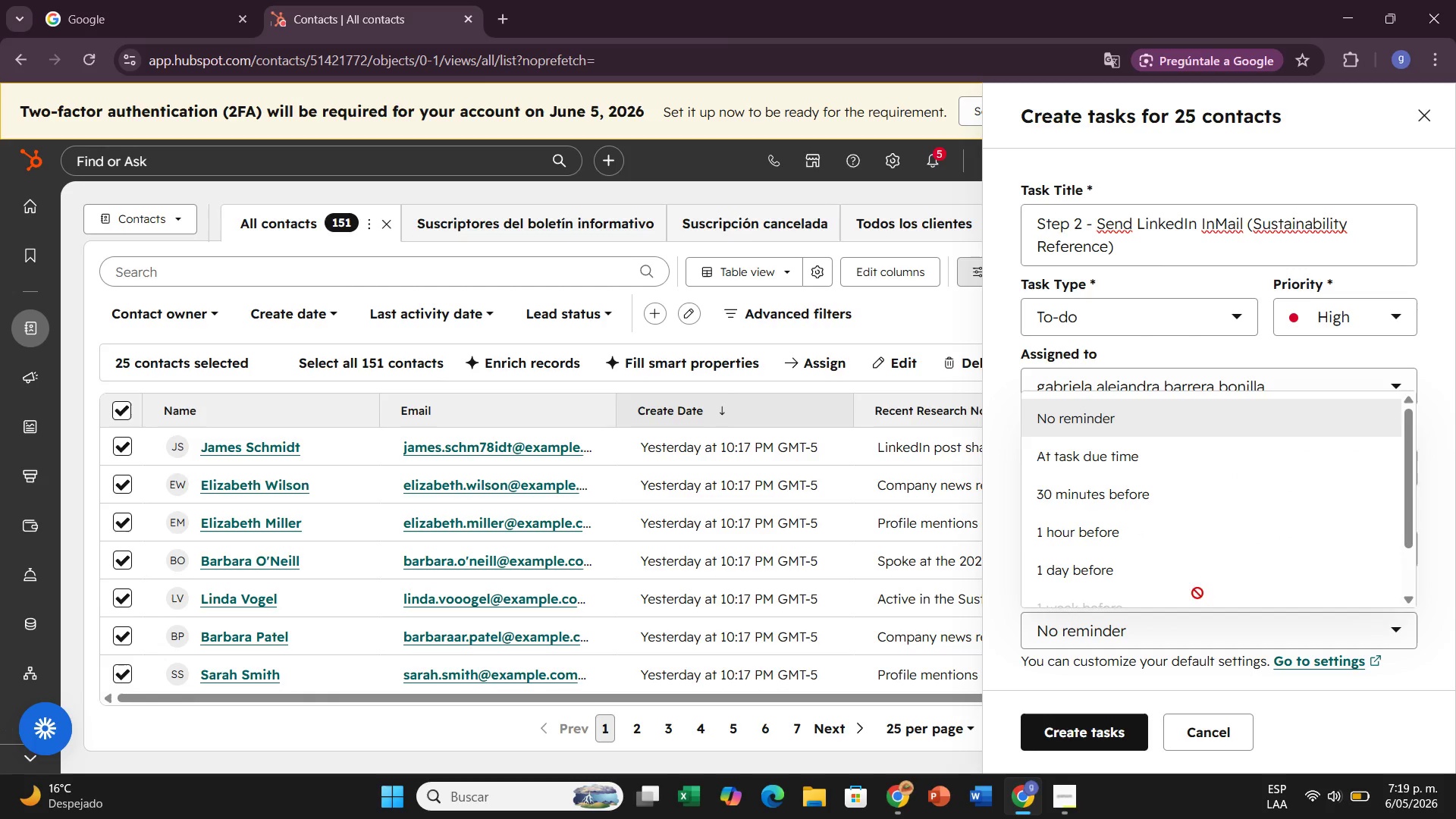 
mouse_move([1192, 546])
 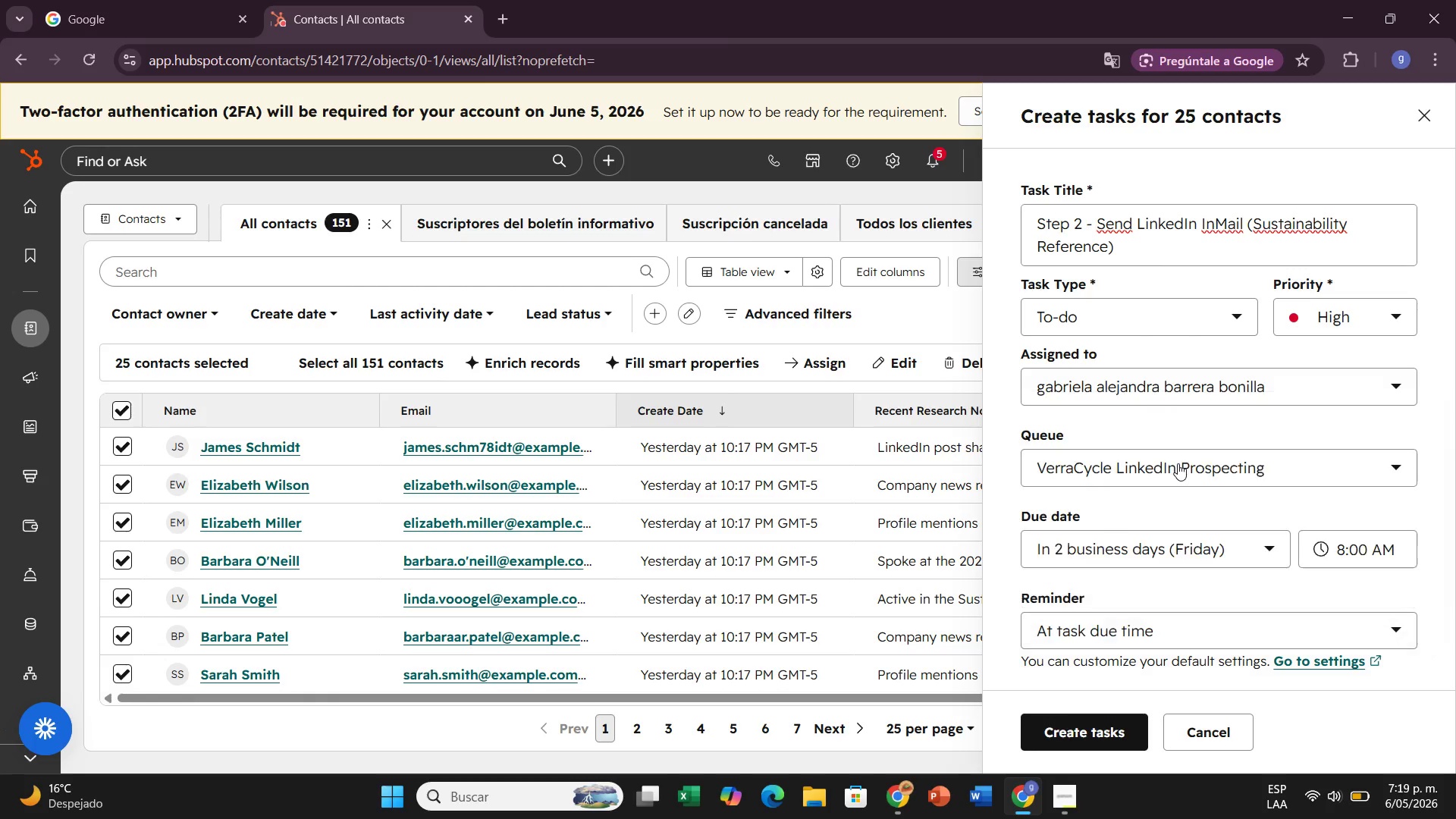 
left_click([1178, 463])
 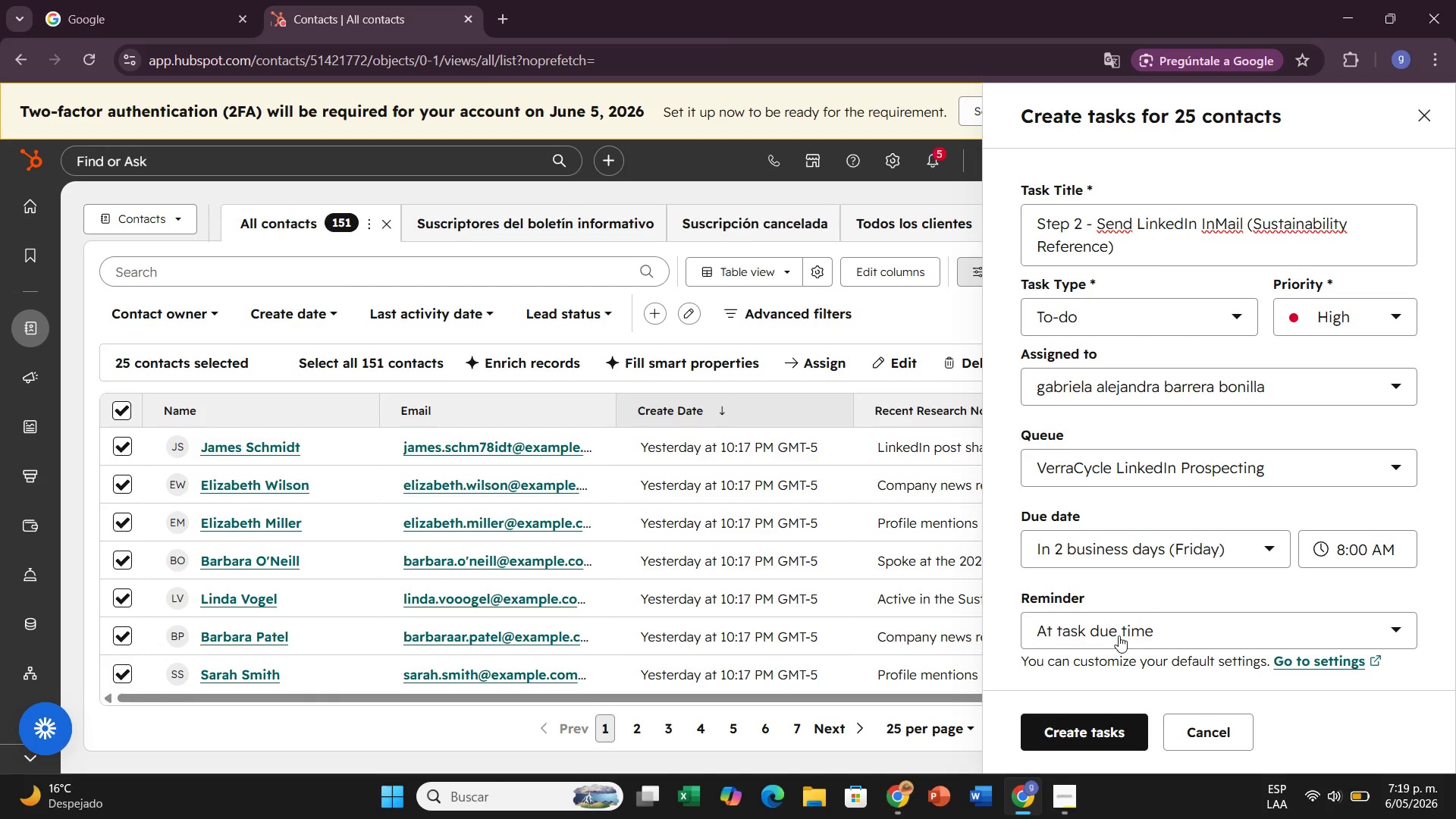 
left_click([1119, 635])
 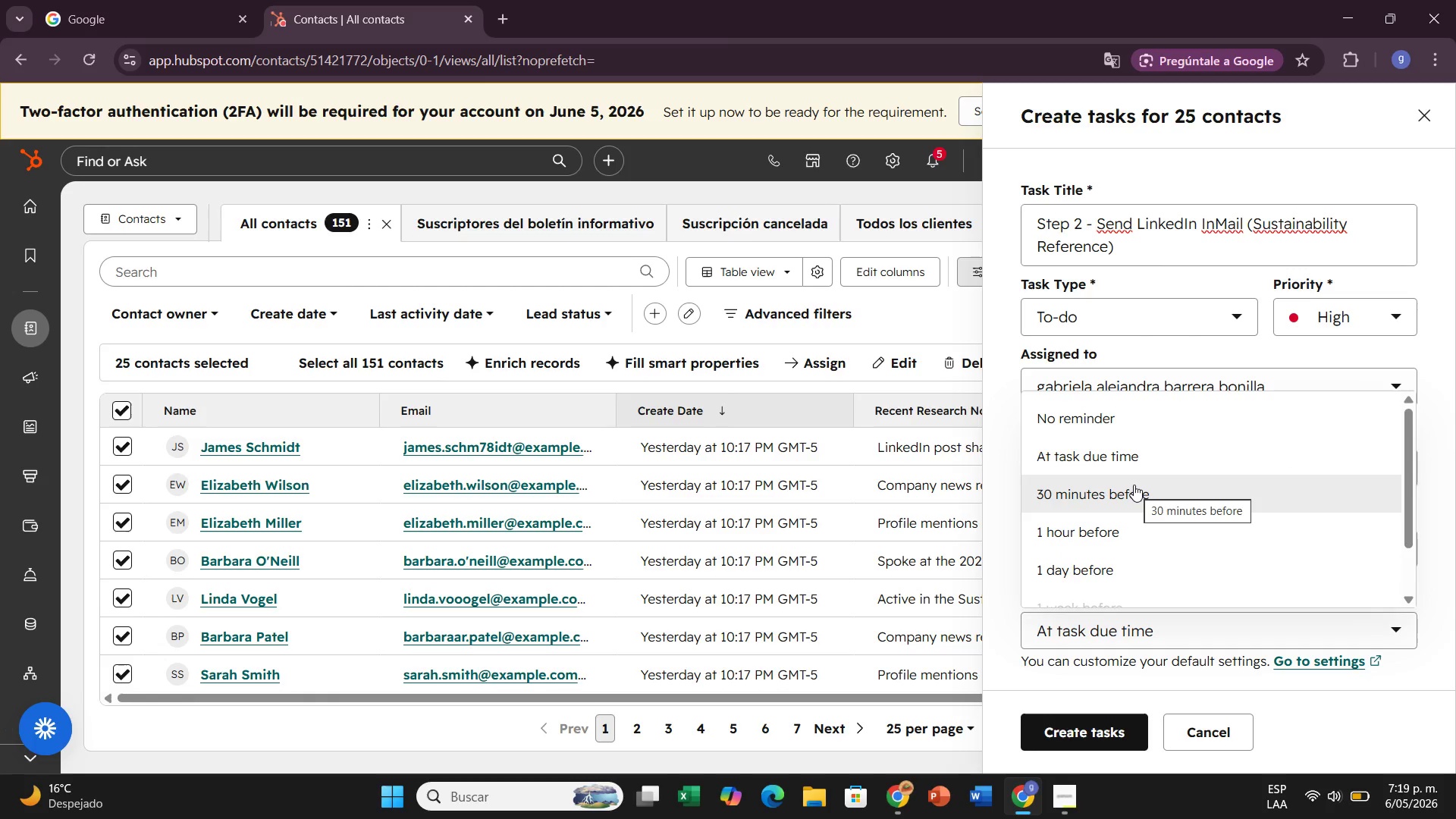 
left_click([1134, 485])
 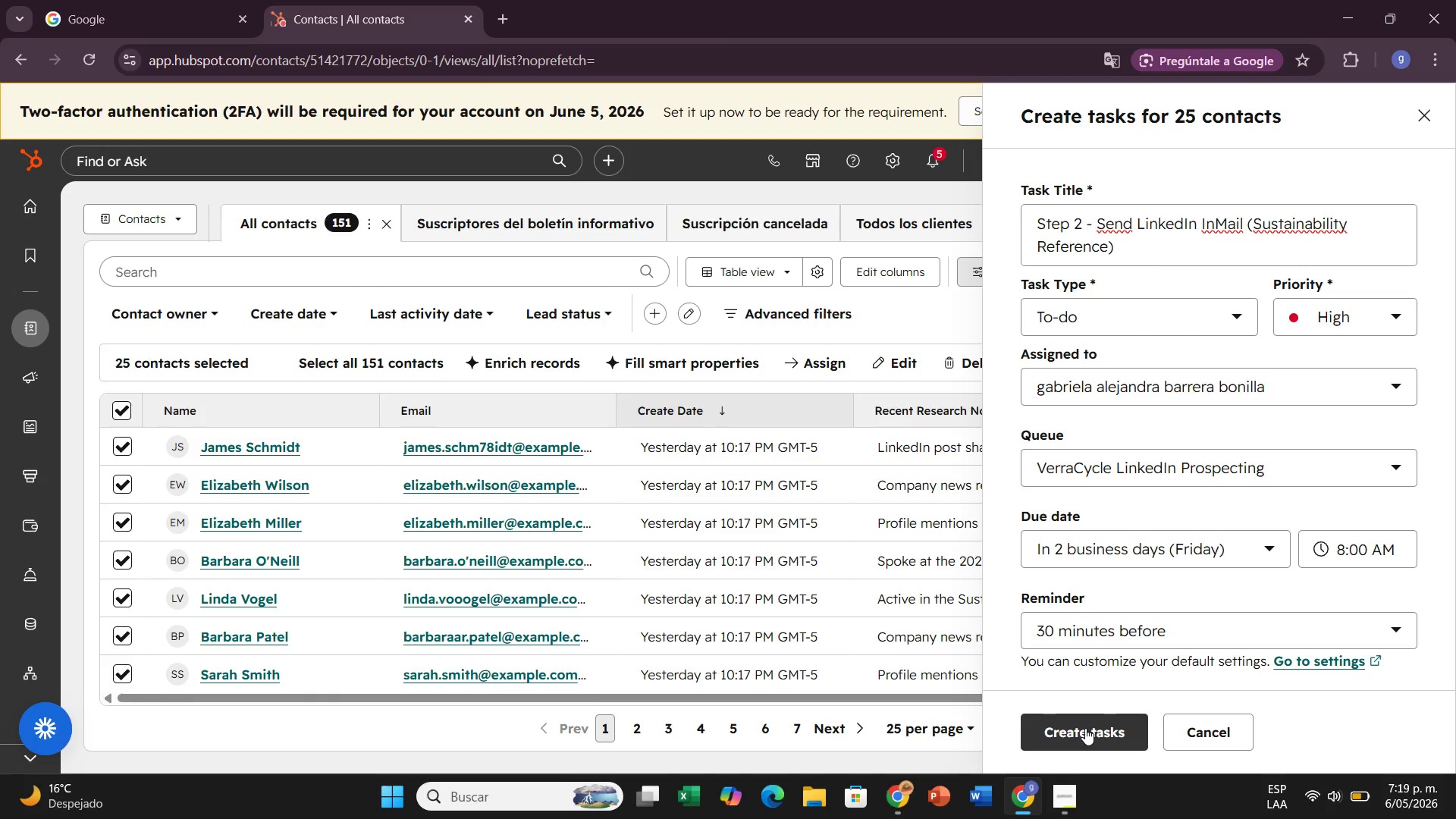 
left_click([1085, 728])
 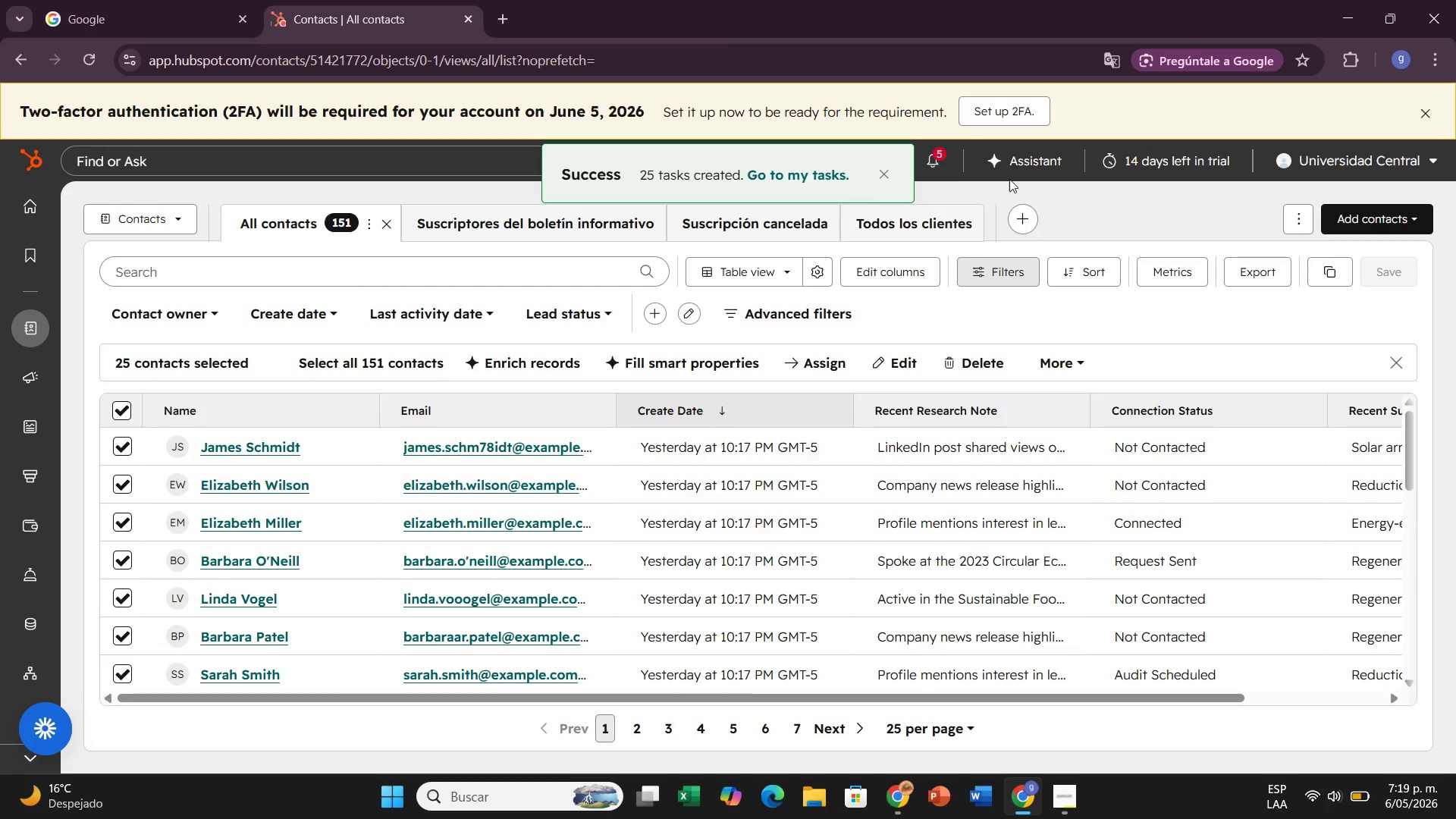 
left_click([819, 177])
 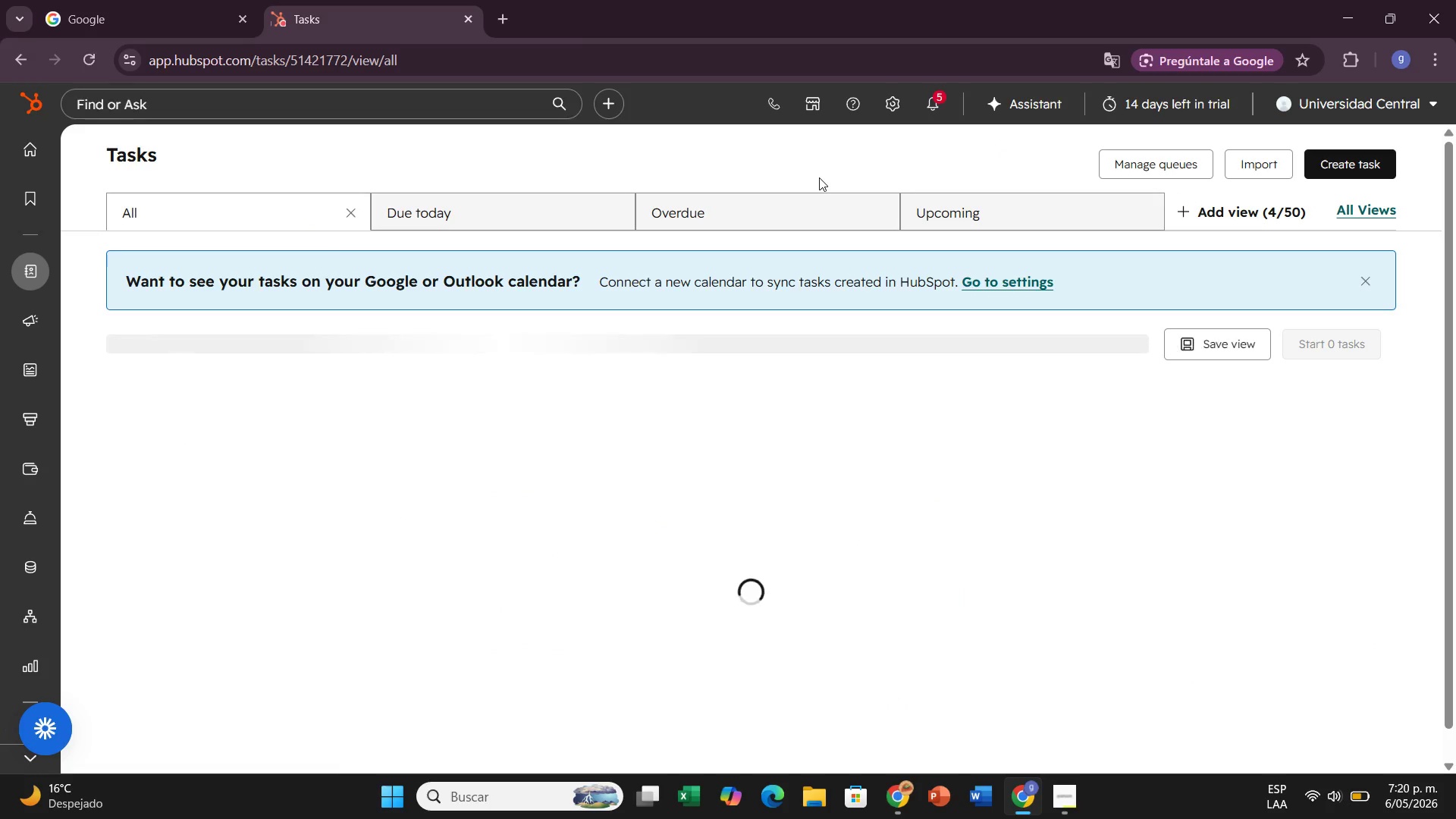 
wait(5.66)
 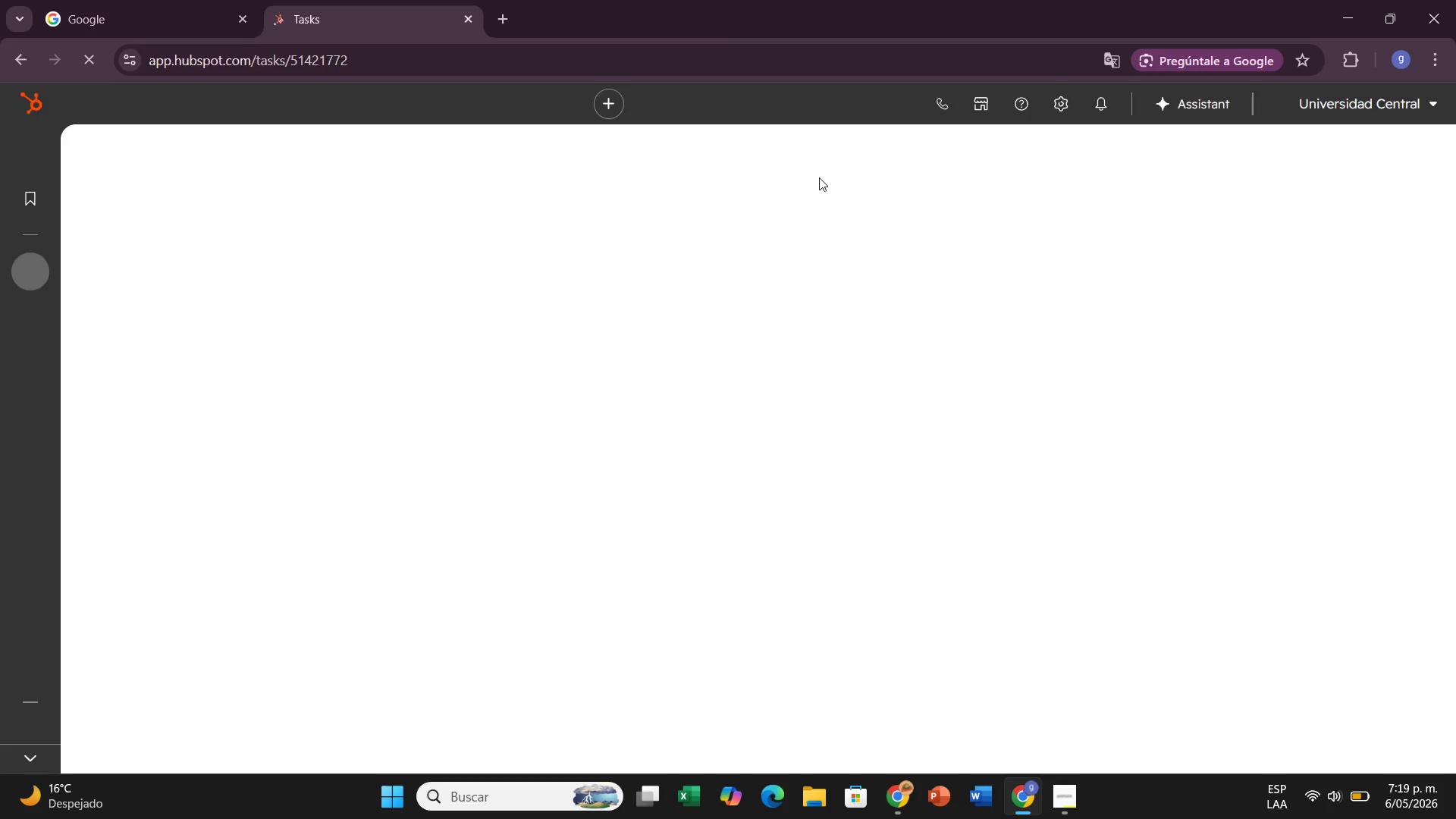 
scroll: coordinate [708, 615], scroll_direction: down, amount: 6.0
 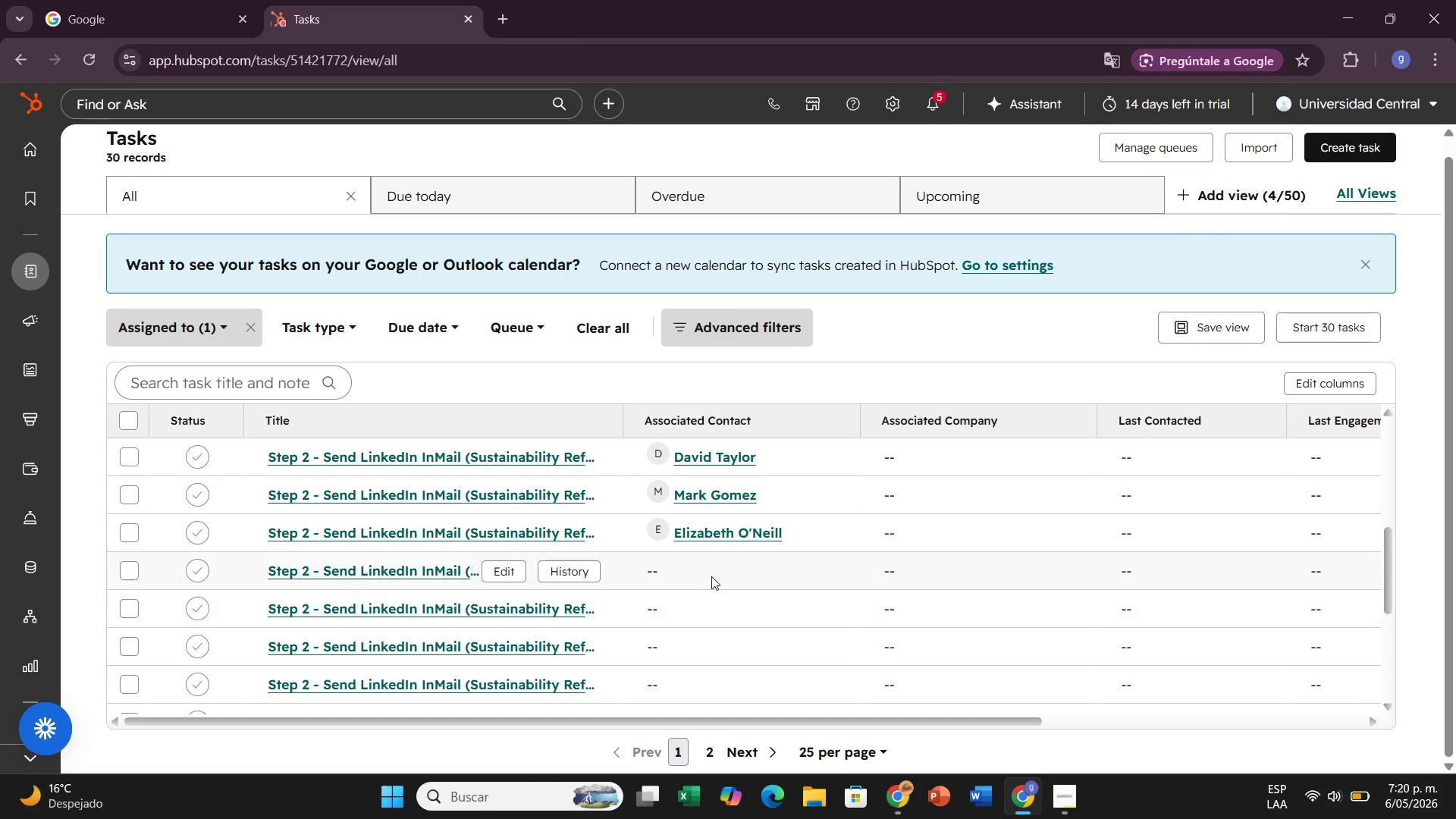 
scroll: coordinate [711, 576], scroll_direction: up, amount: 2.0
 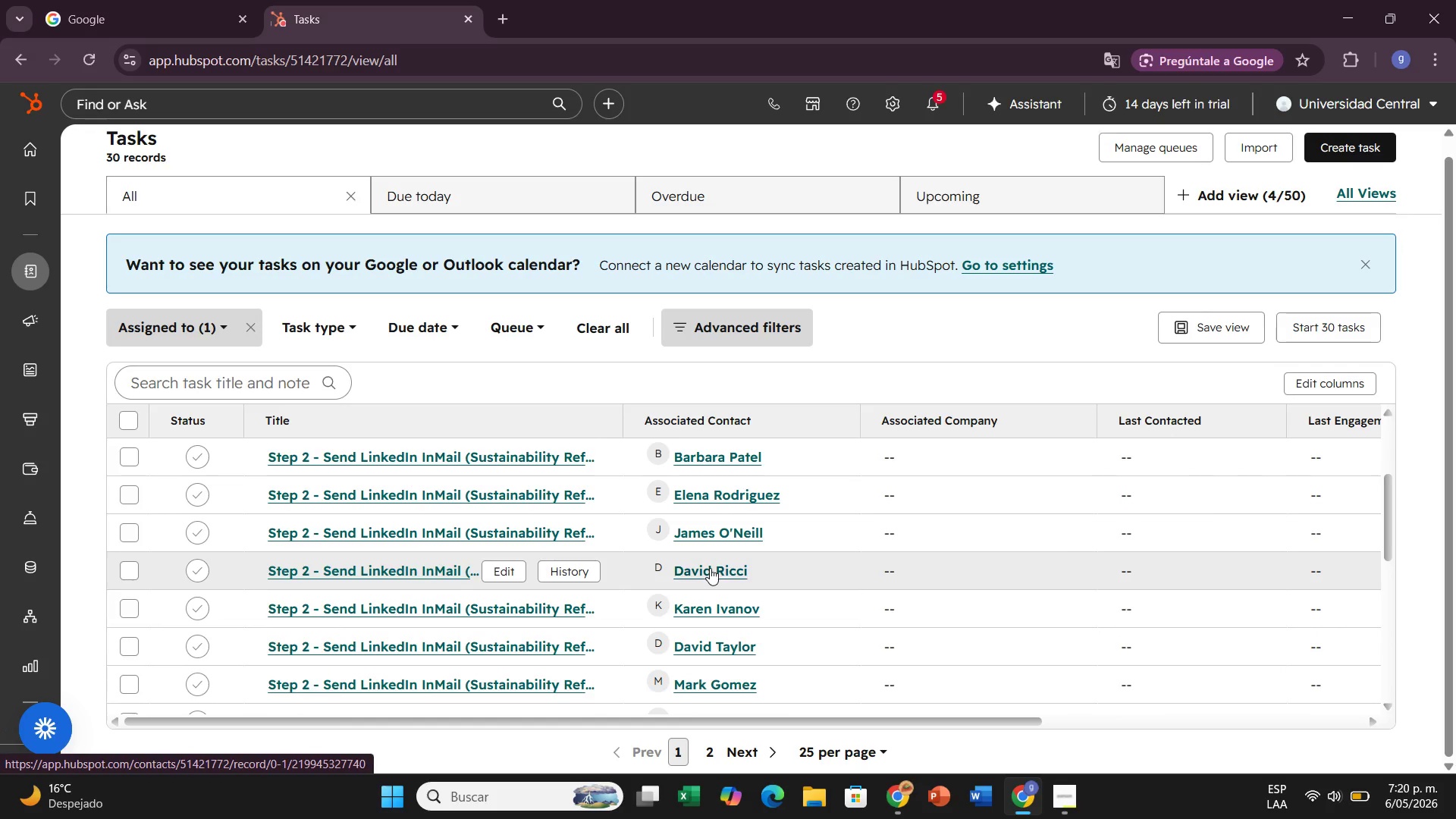 
scroll: coordinate [710, 568], scroll_direction: down, amount: 2.0
 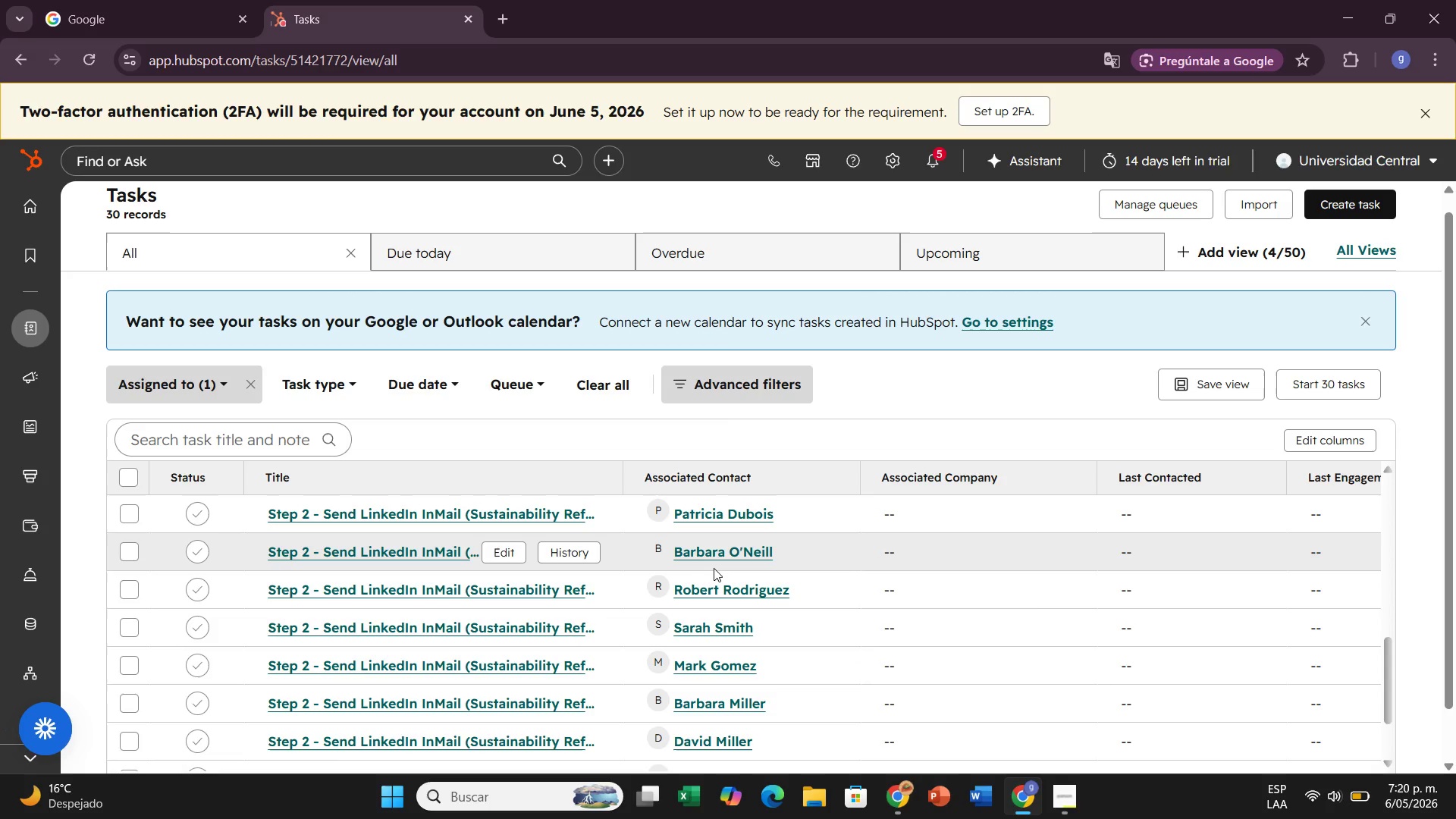 
scroll: coordinate [714, 568], scroll_direction: up, amount: 8.0
 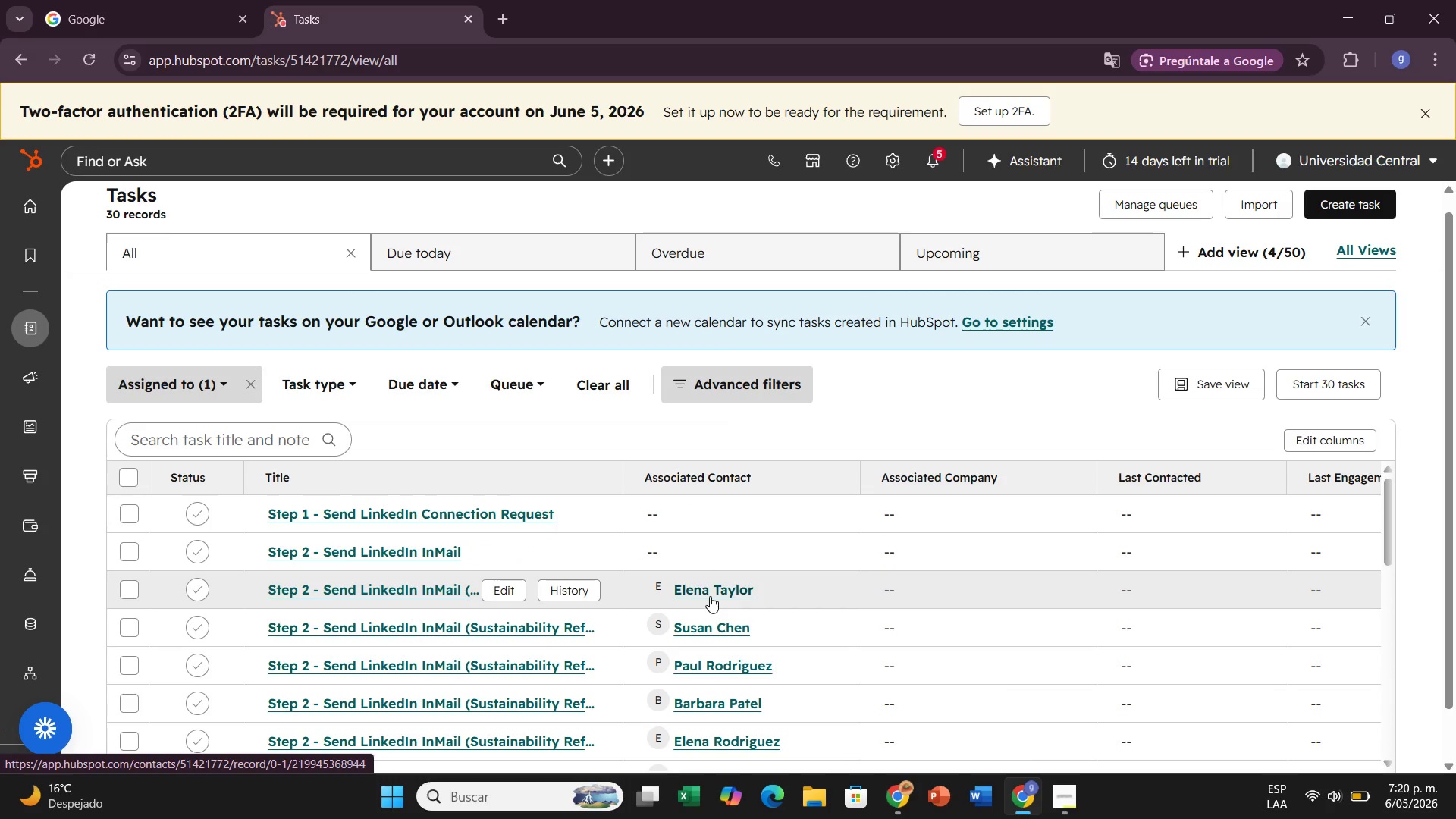 
left_click([710, 596])
 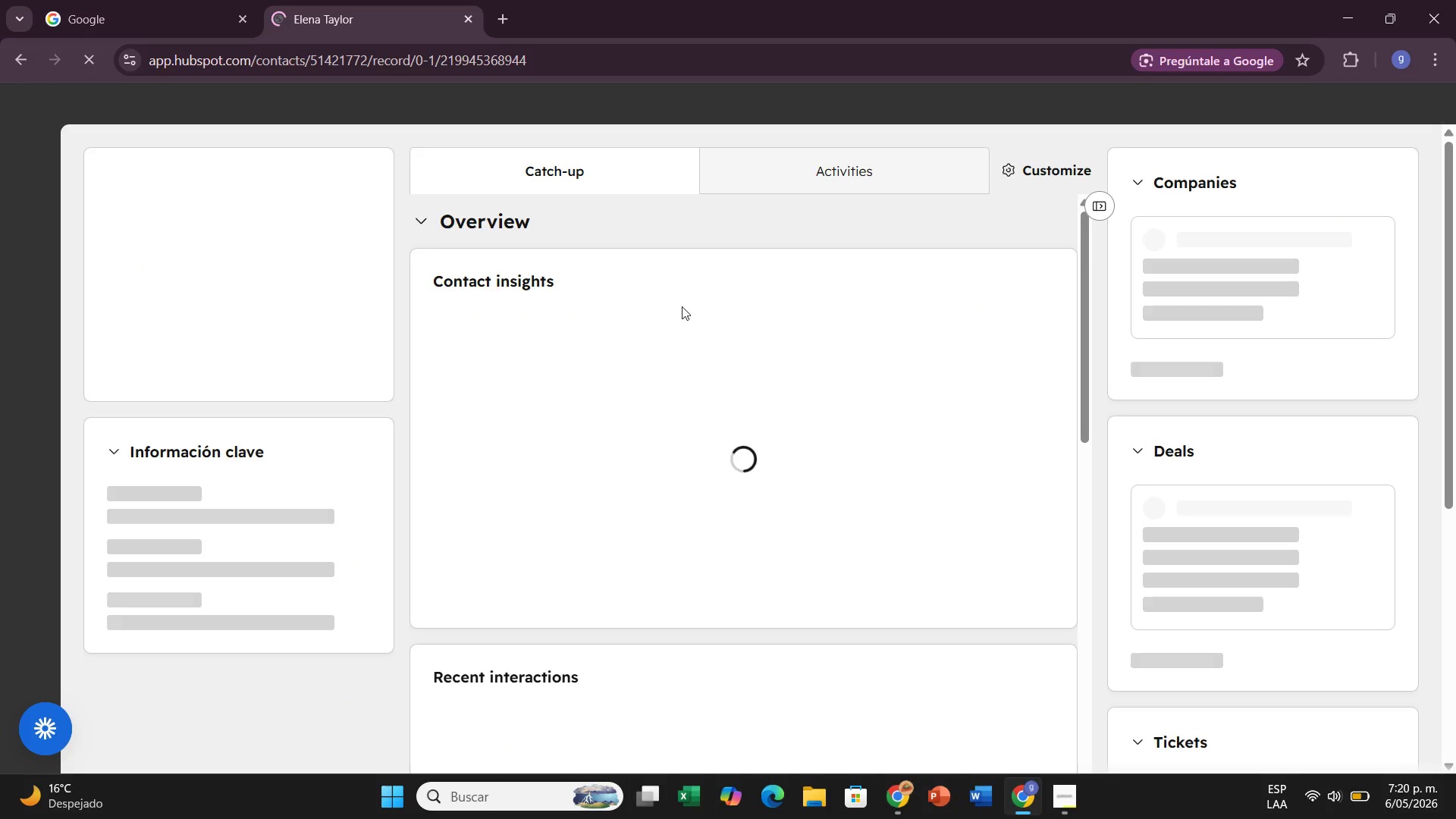 
wait(8.33)
 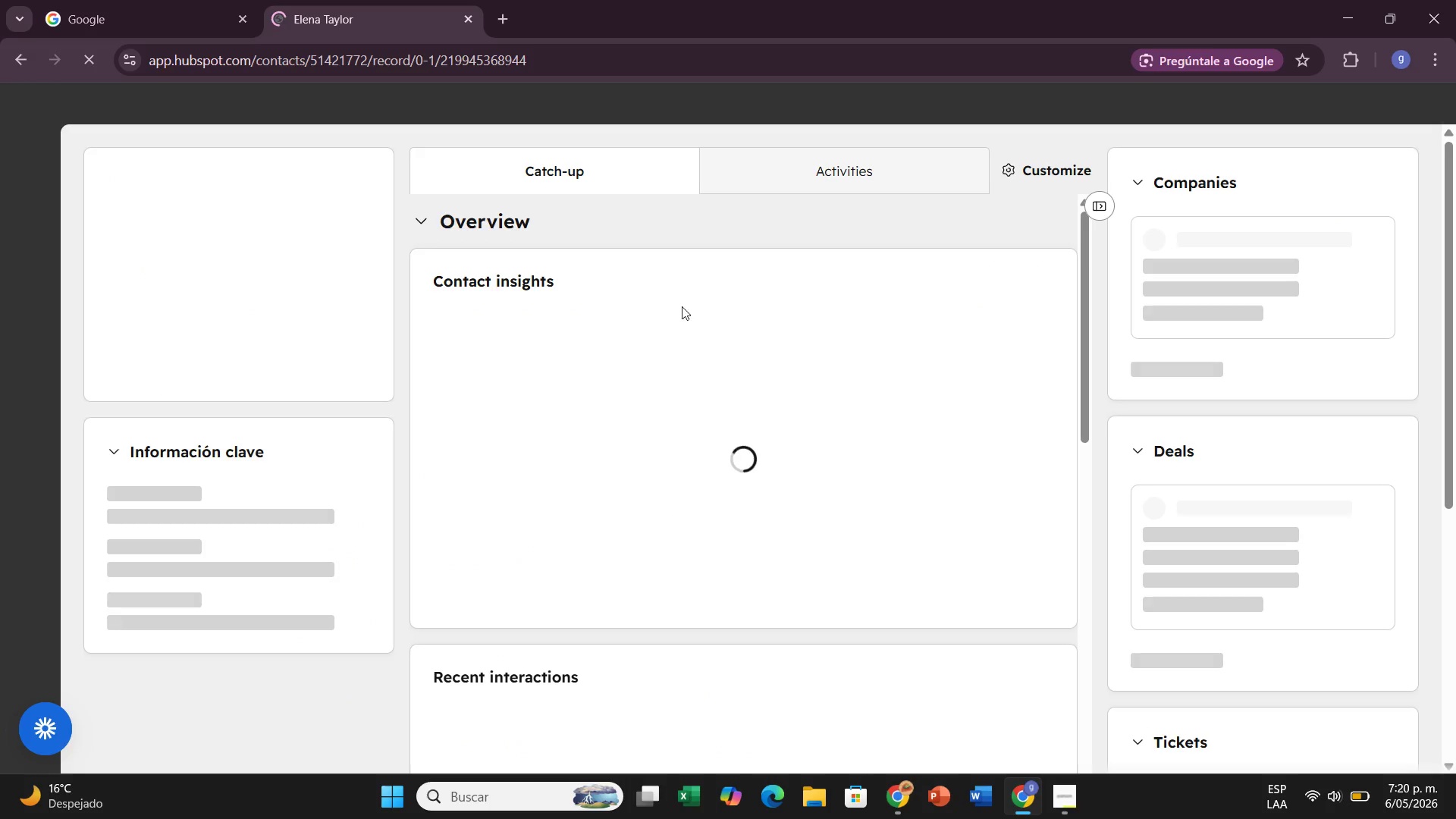 
scroll: coordinate [557, 353], scroll_direction: down, amount: 1.0
 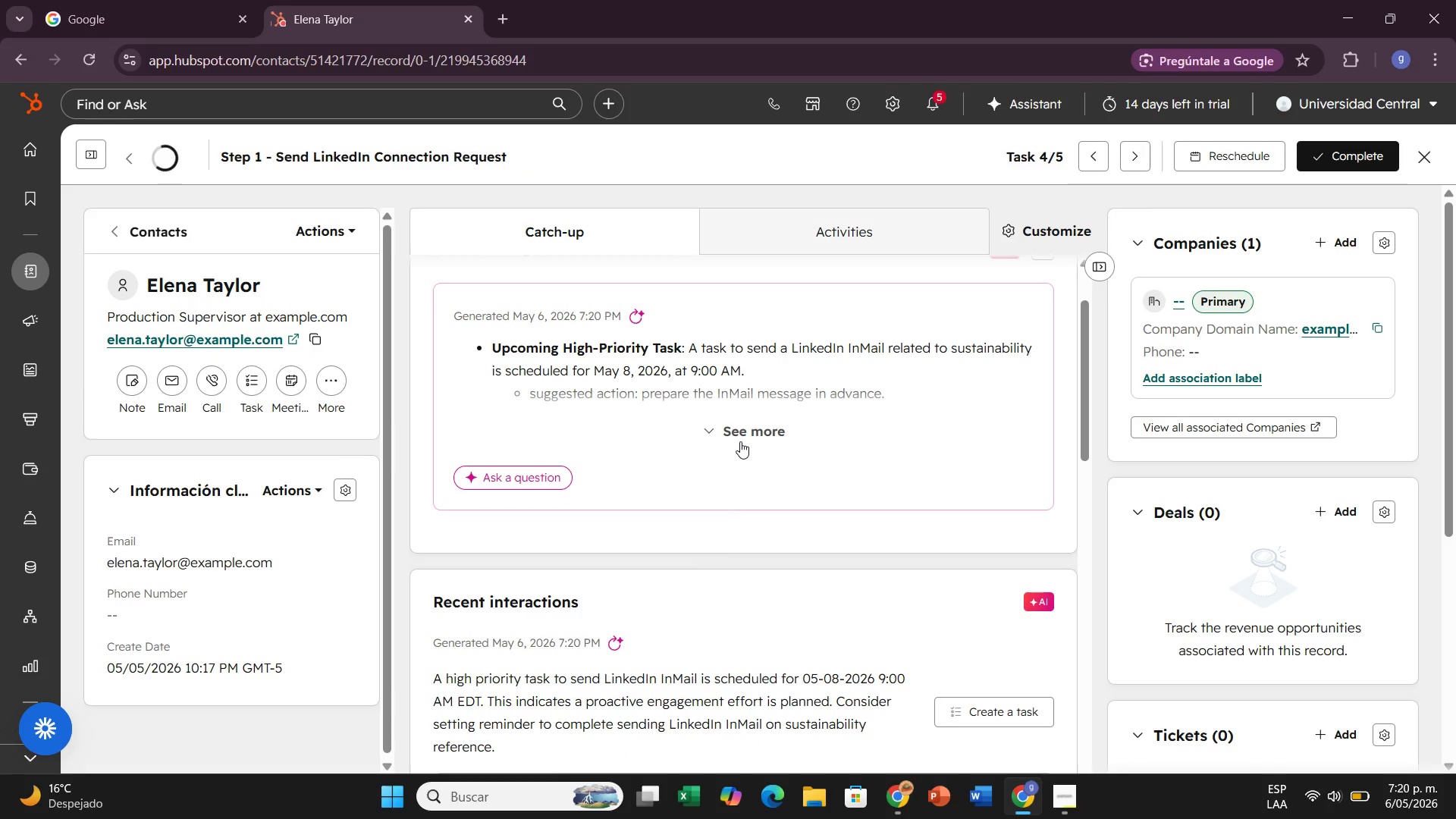 
left_click([740, 441])
 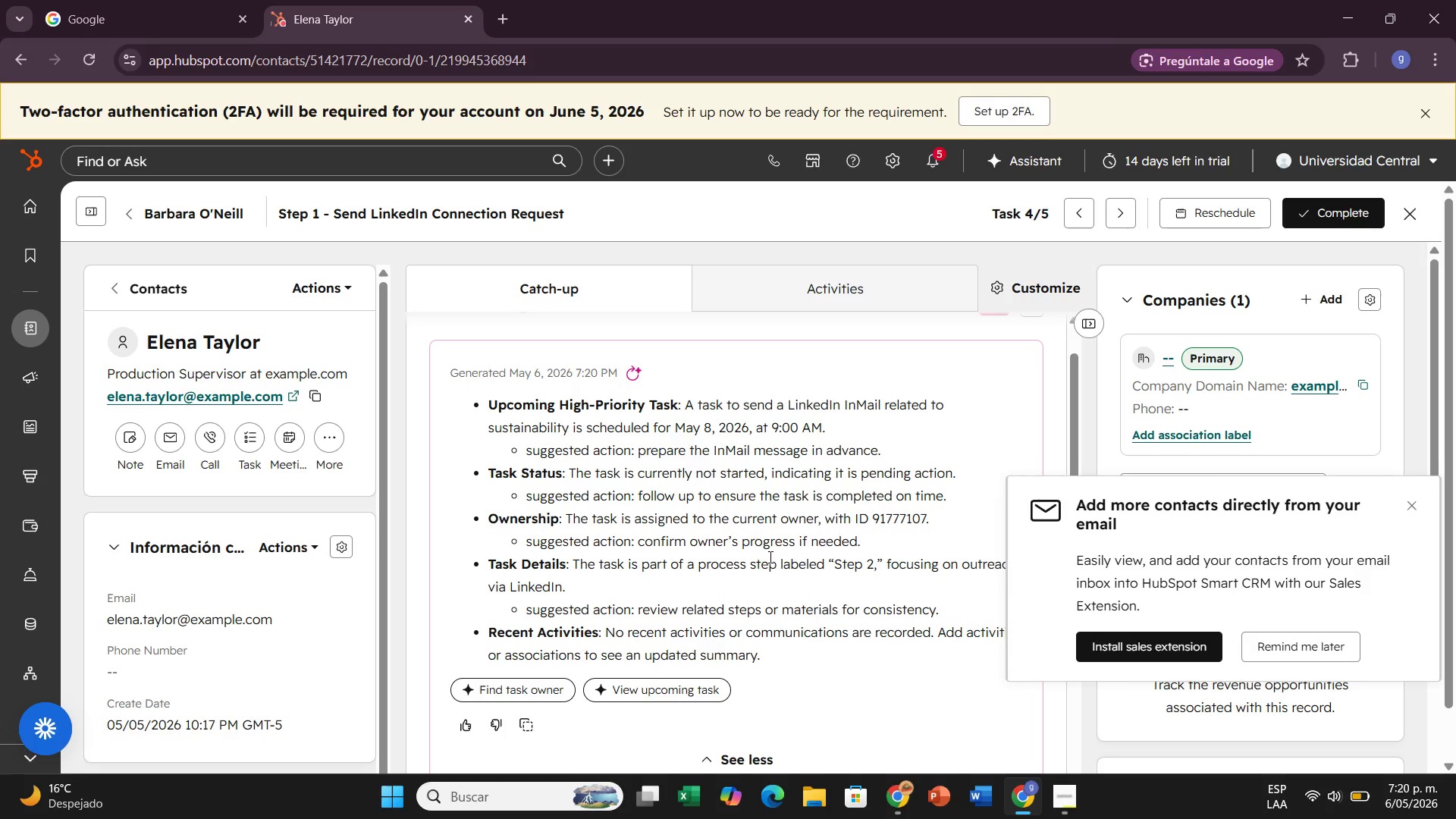 
wait(16.23)
 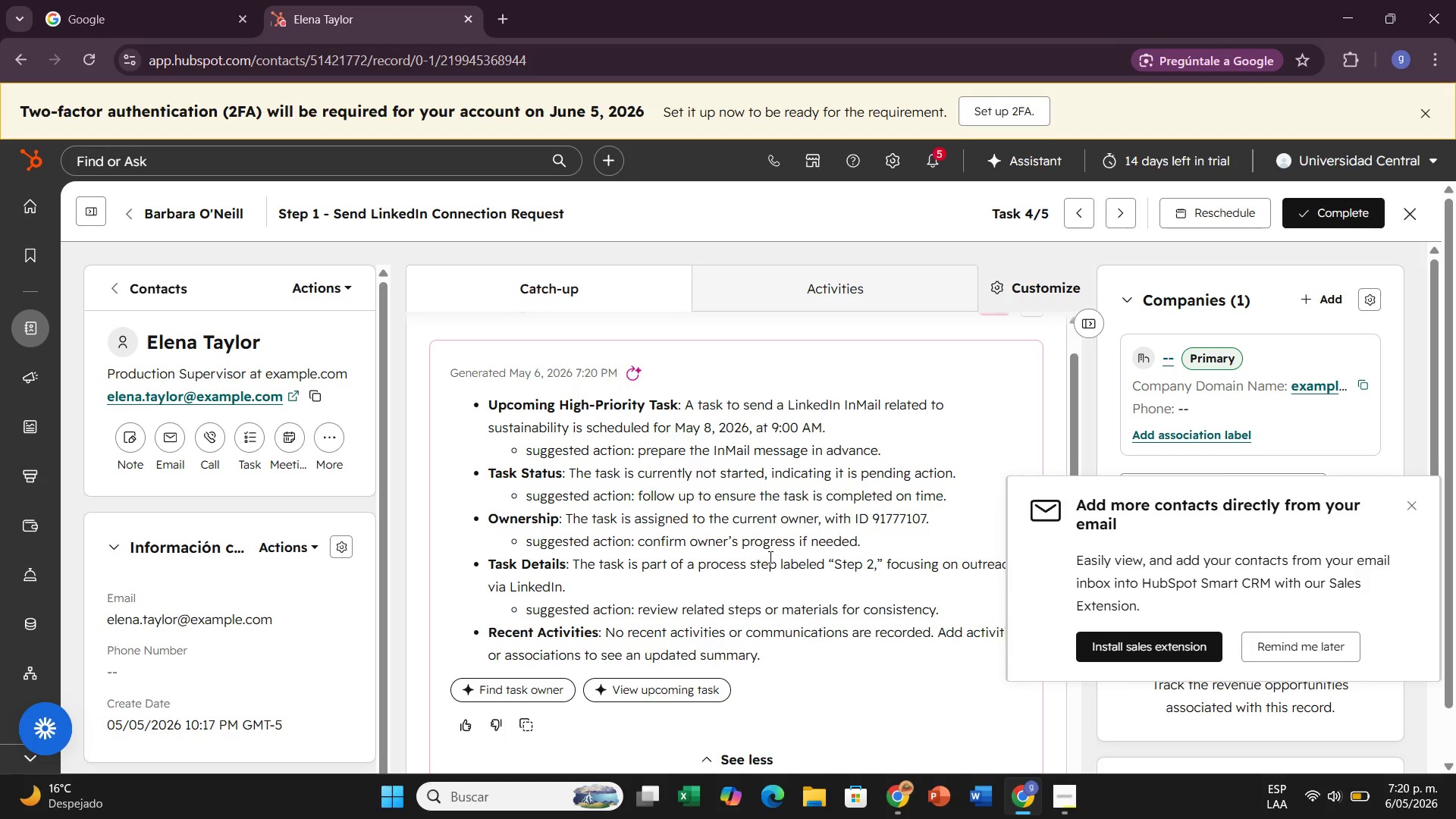 
left_click([1338, 657])
 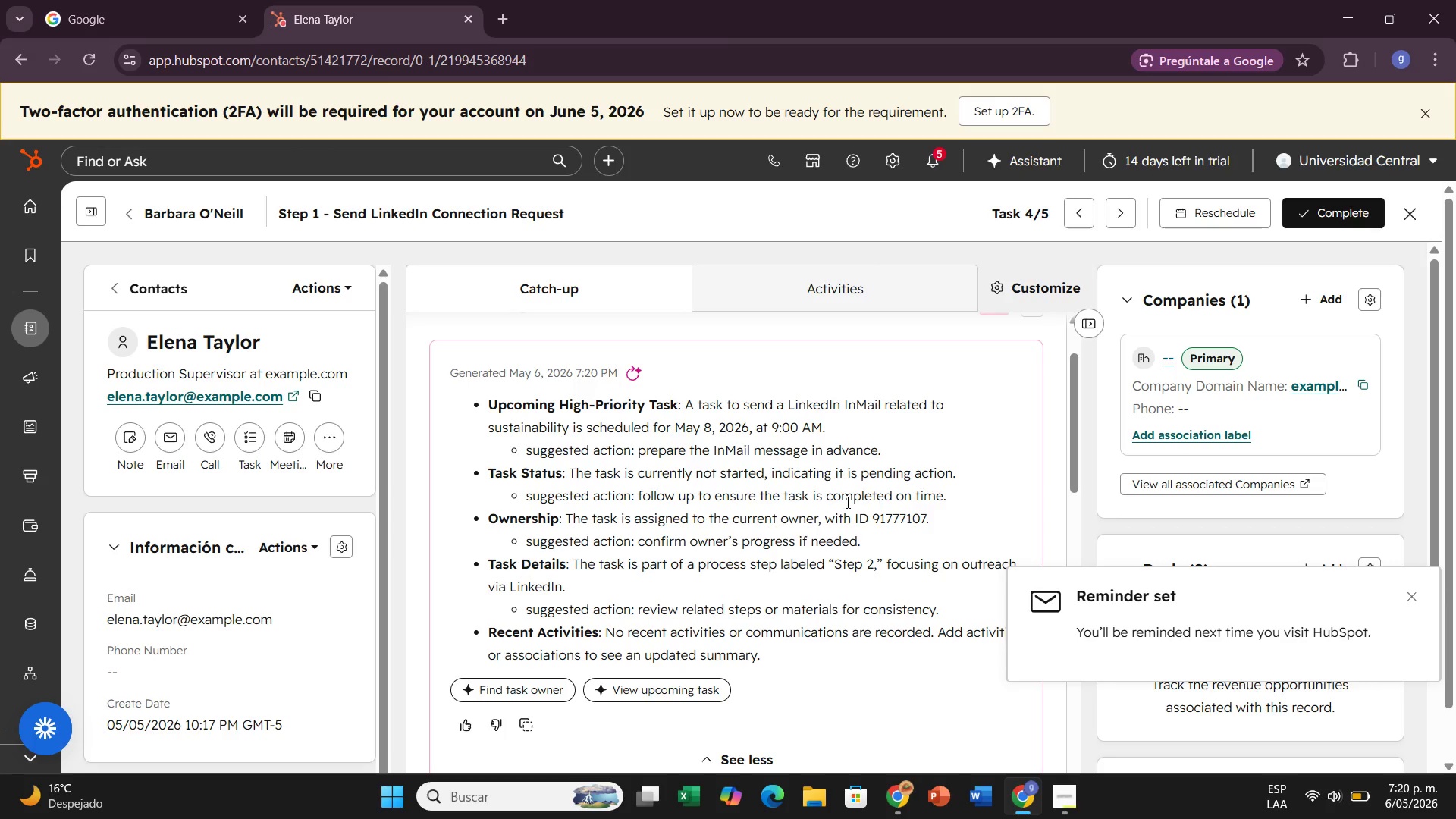 
scroll: coordinate [718, 498], scroll_direction: down, amount: 10.0
 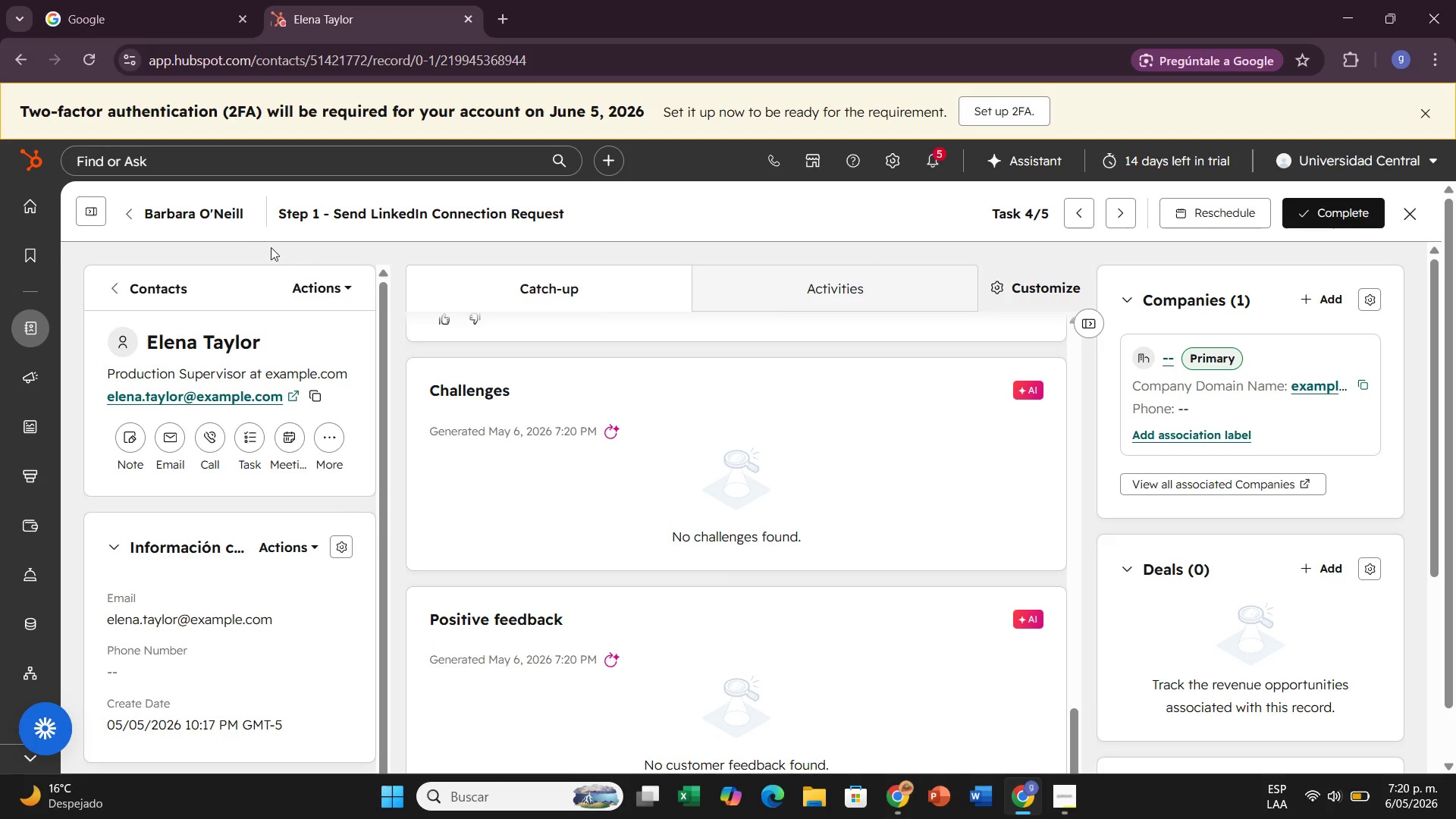 
left_click([202, 215])
 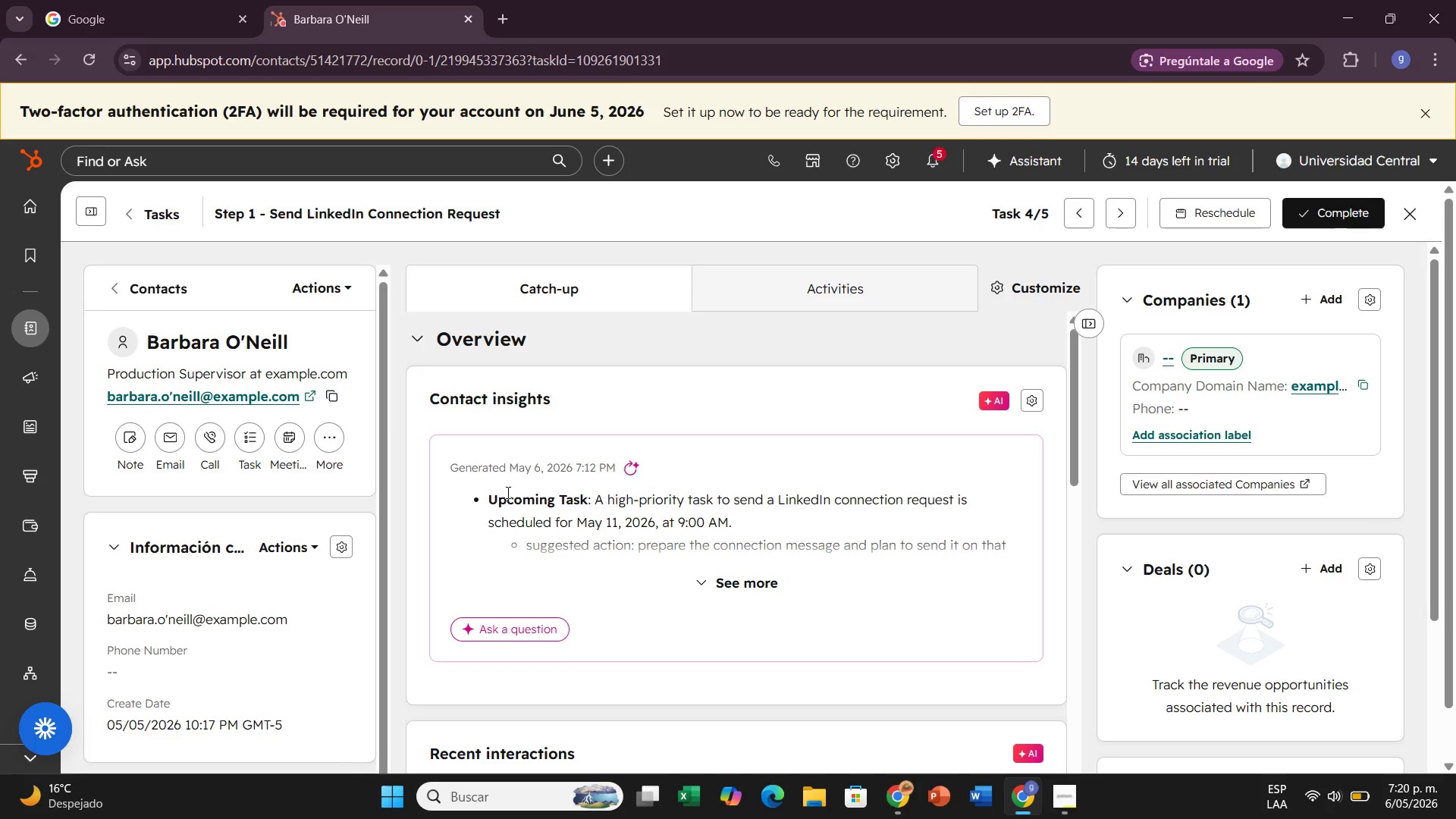 
scroll: coordinate [493, 500], scroll_direction: down, amount: 1.0
 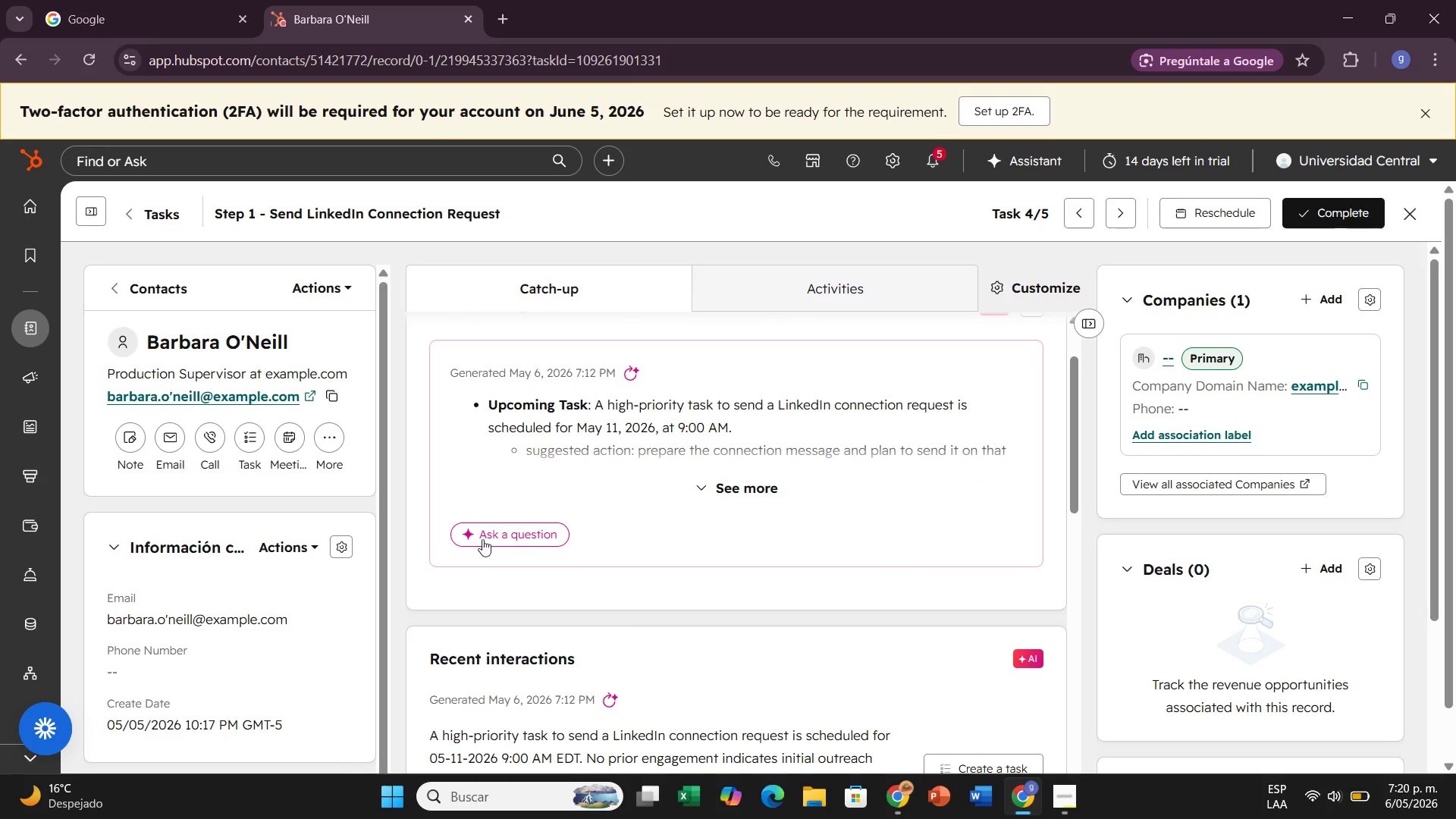 
scroll: coordinate [484, 487], scroll_direction: up, amount: 2.0
 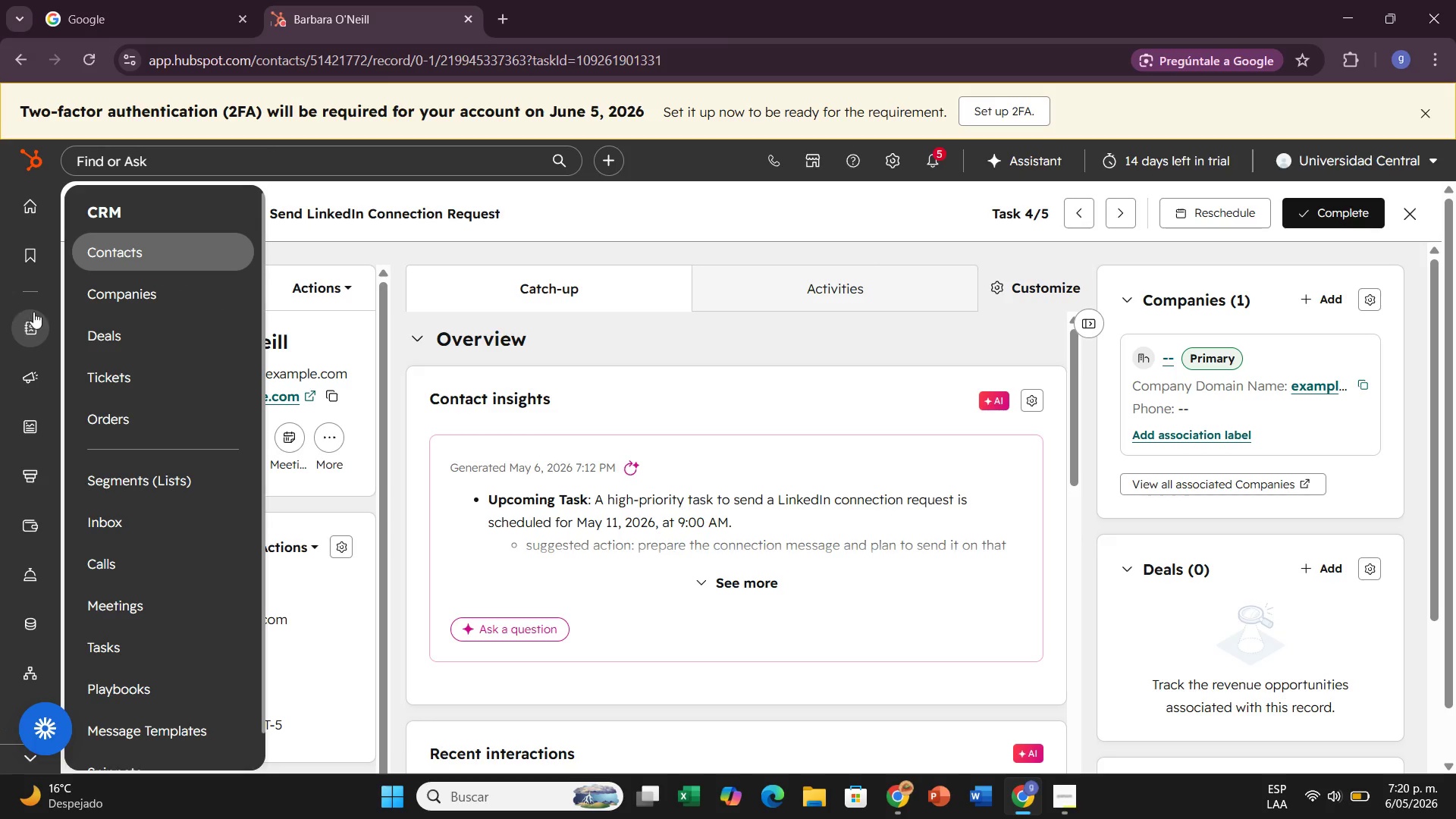 
left_click([152, 249])
 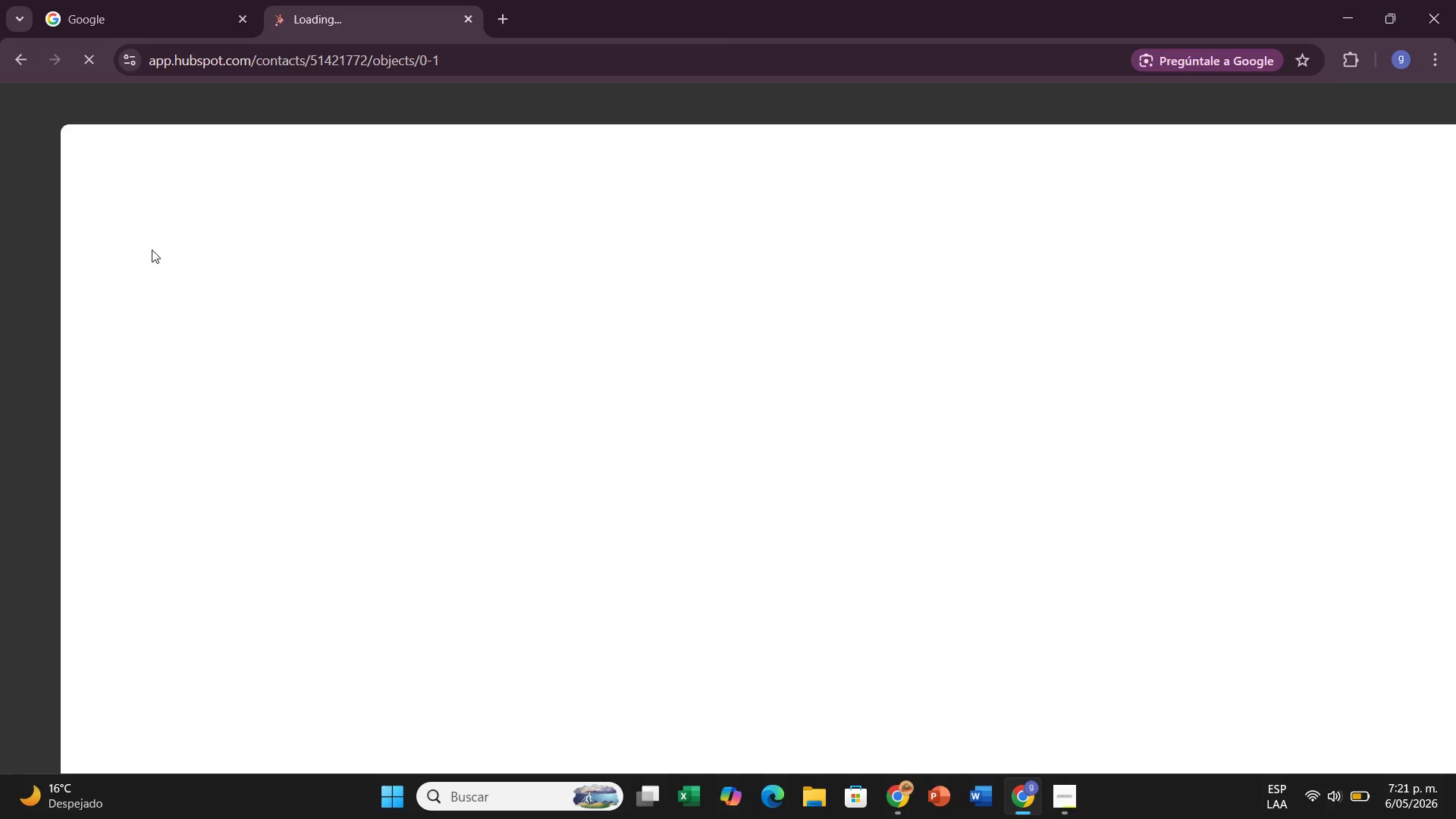 
mouse_move([872, 415])
 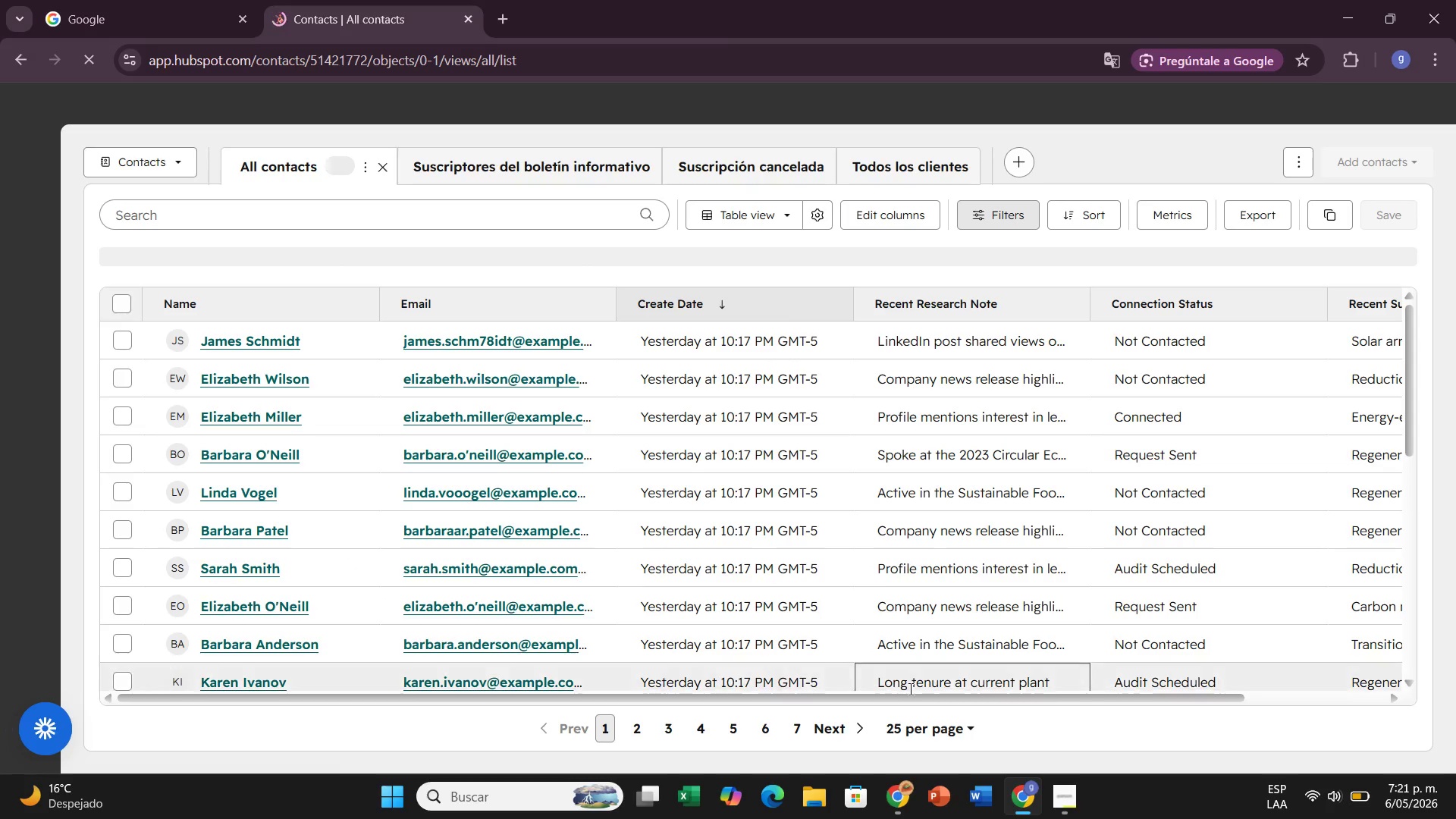 
left_click_drag(start_coordinate=[909, 699], to_coordinate=[704, 730])
 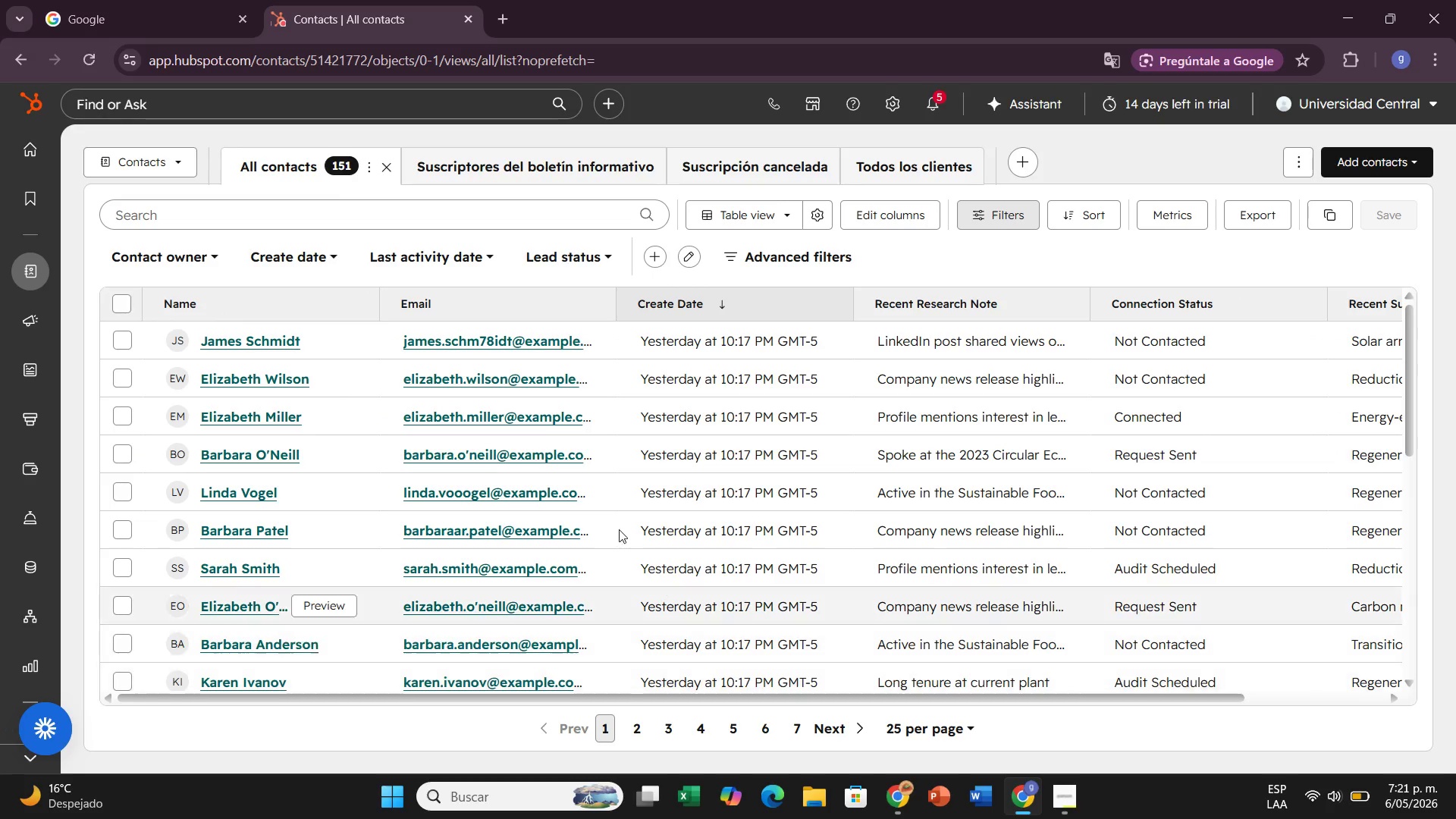 
scroll: coordinate [460, 315], scroll_direction: up, amount: 2.0
 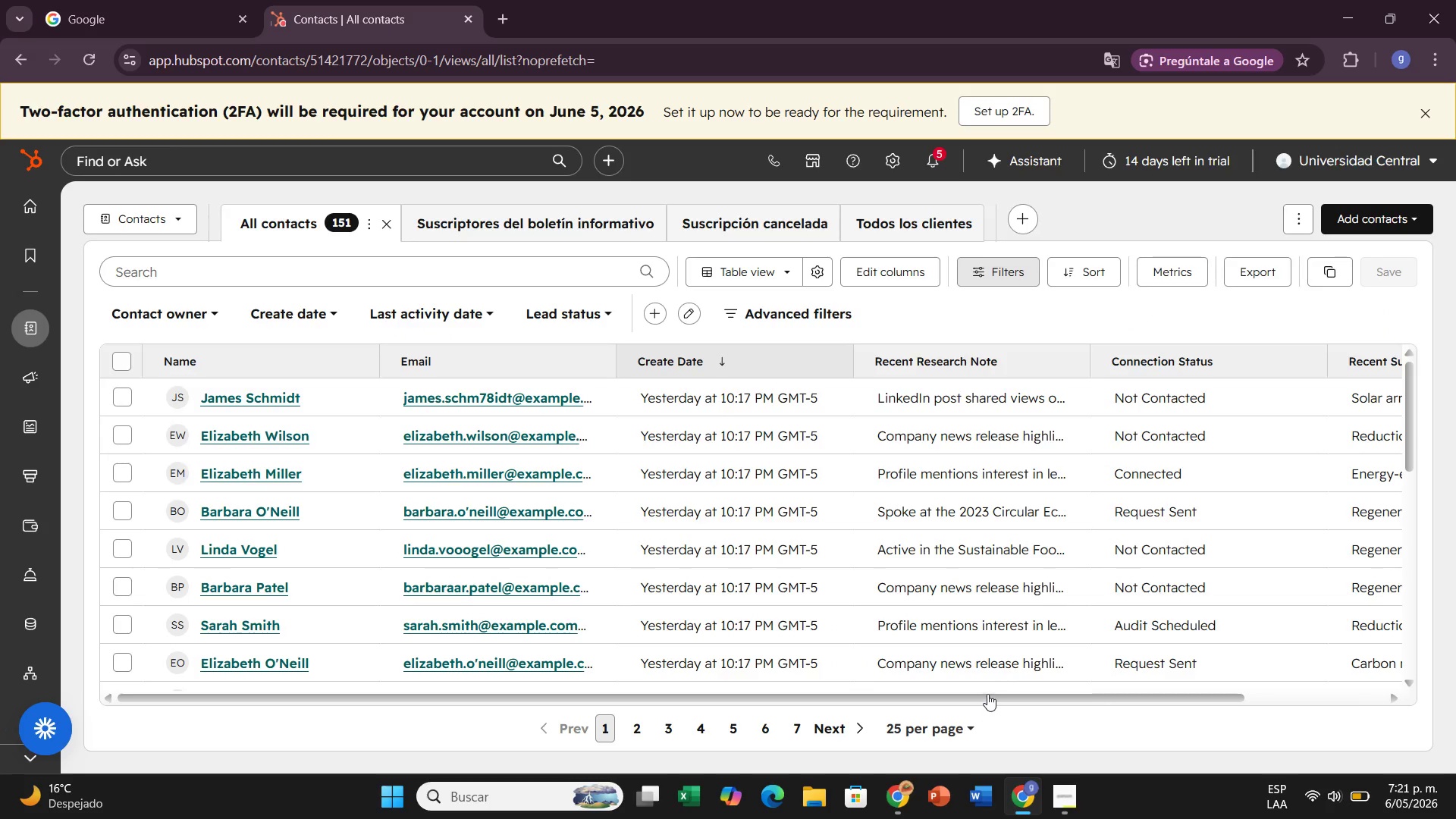 
left_click_drag(start_coordinate=[977, 700], to_coordinate=[826, 776])
 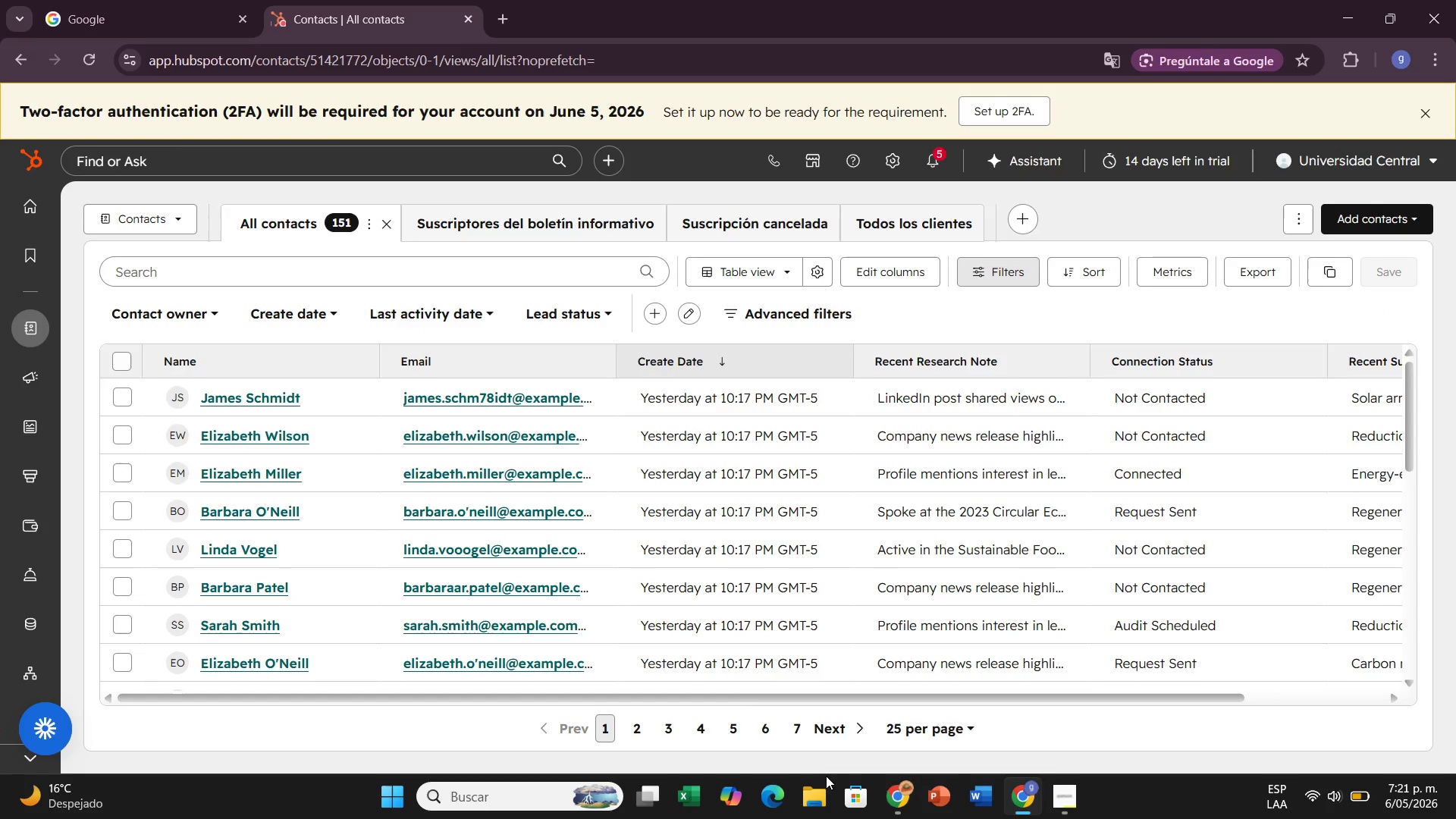 
wait(9.19)
 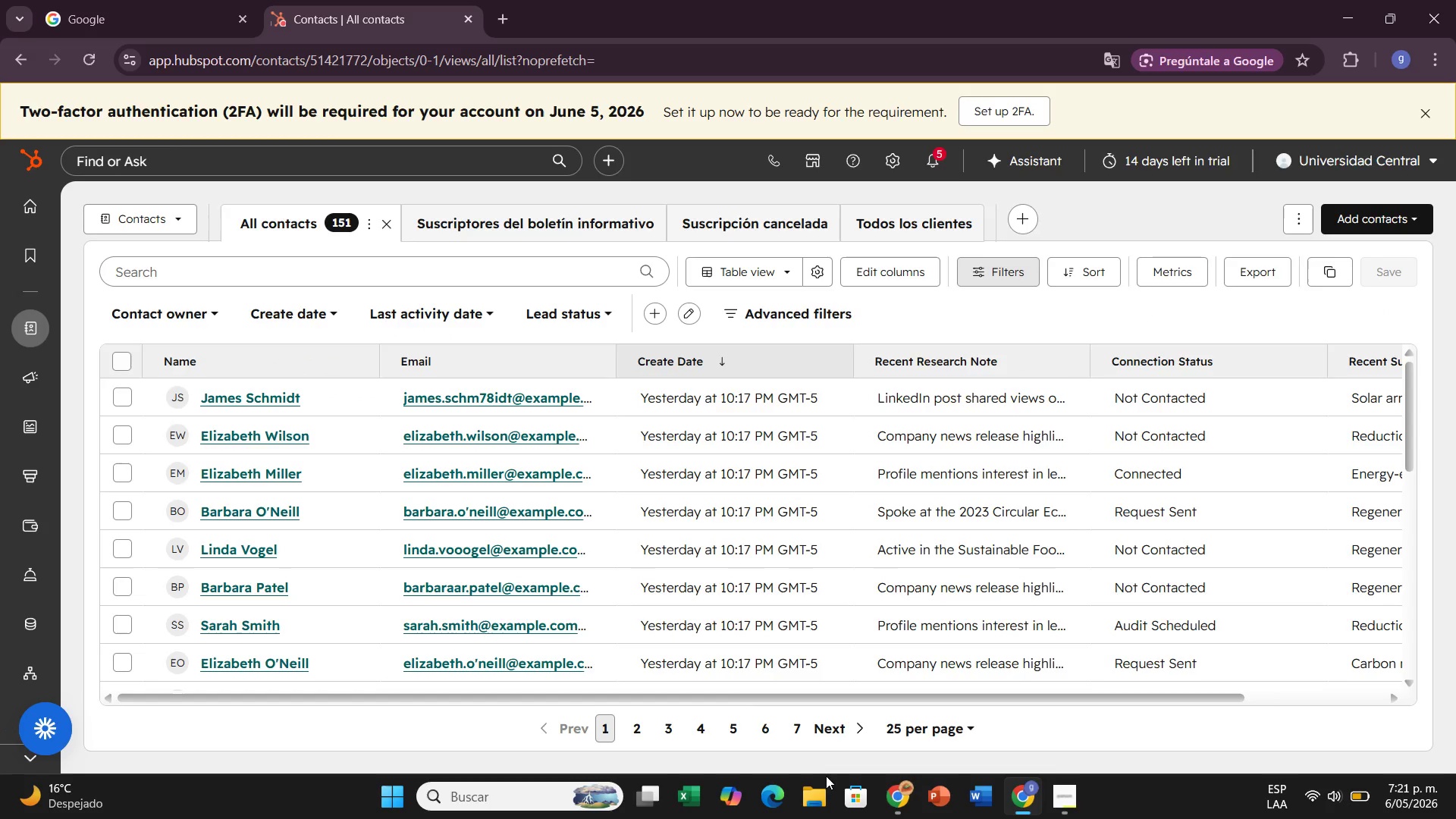 
scroll: coordinate [679, 393], scroll_direction: up, amount: 1.0
 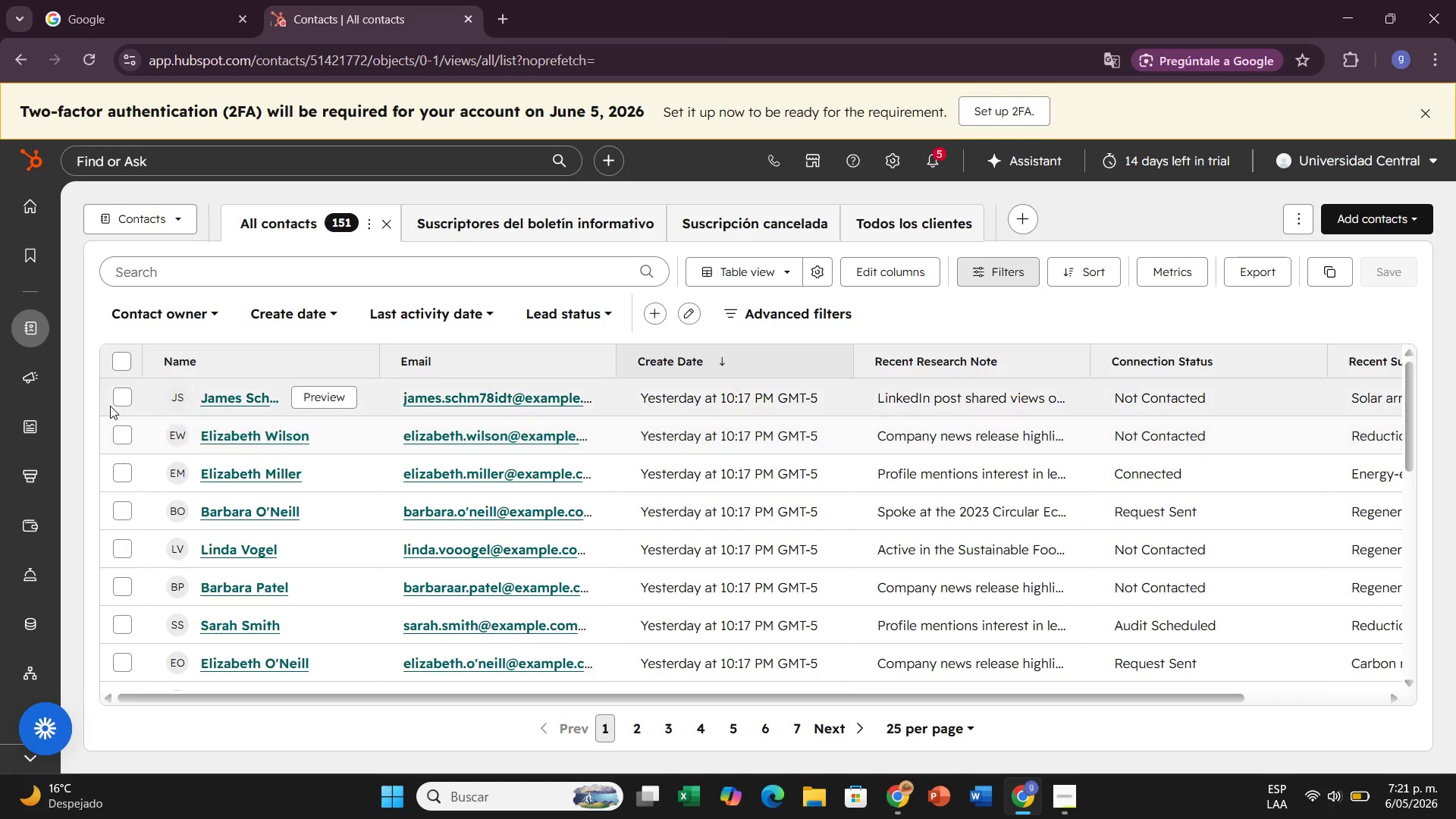 
left_click([114, 390])
 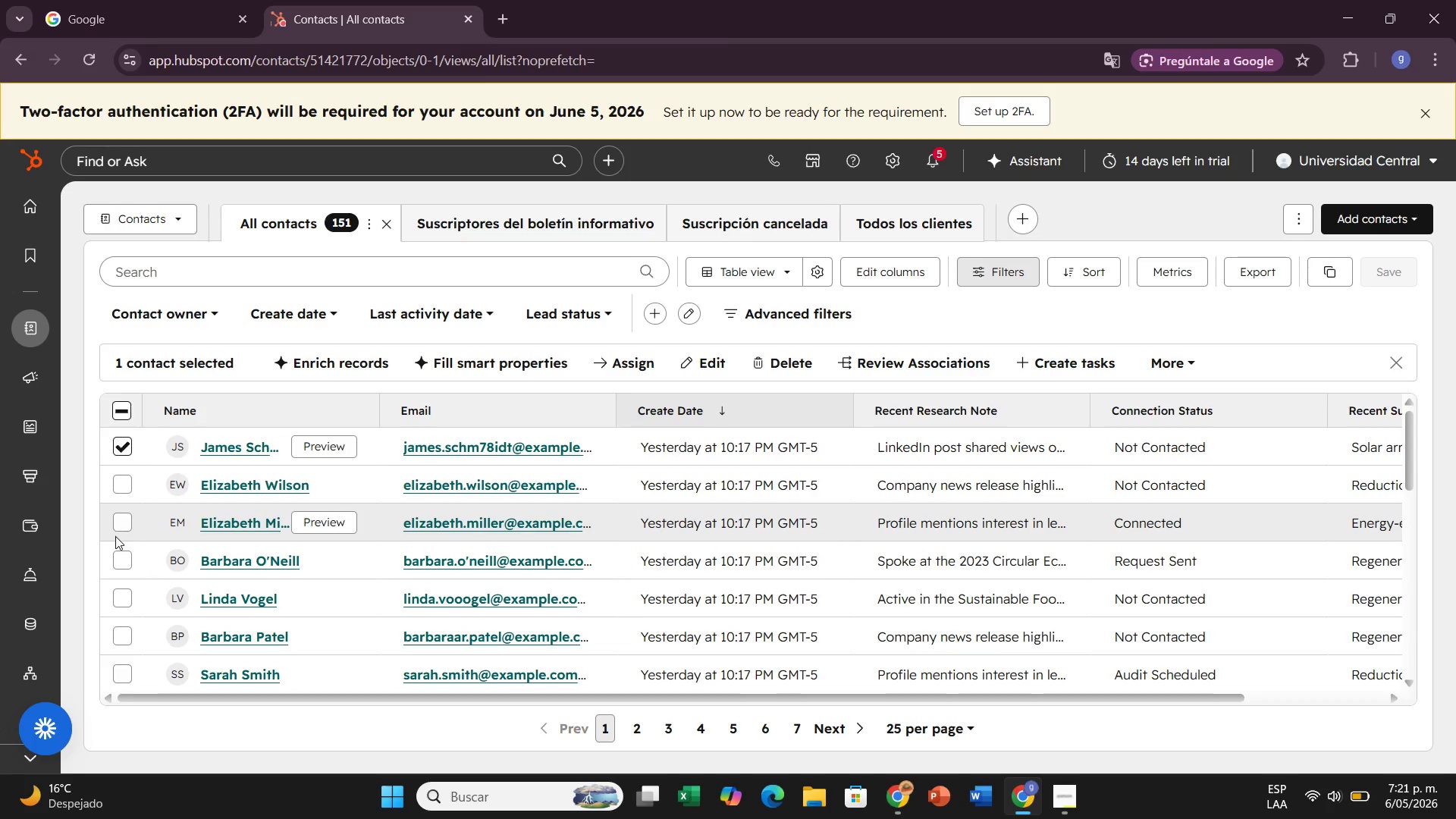 
scroll: coordinate [115, 573], scroll_direction: down, amount: 1.0
 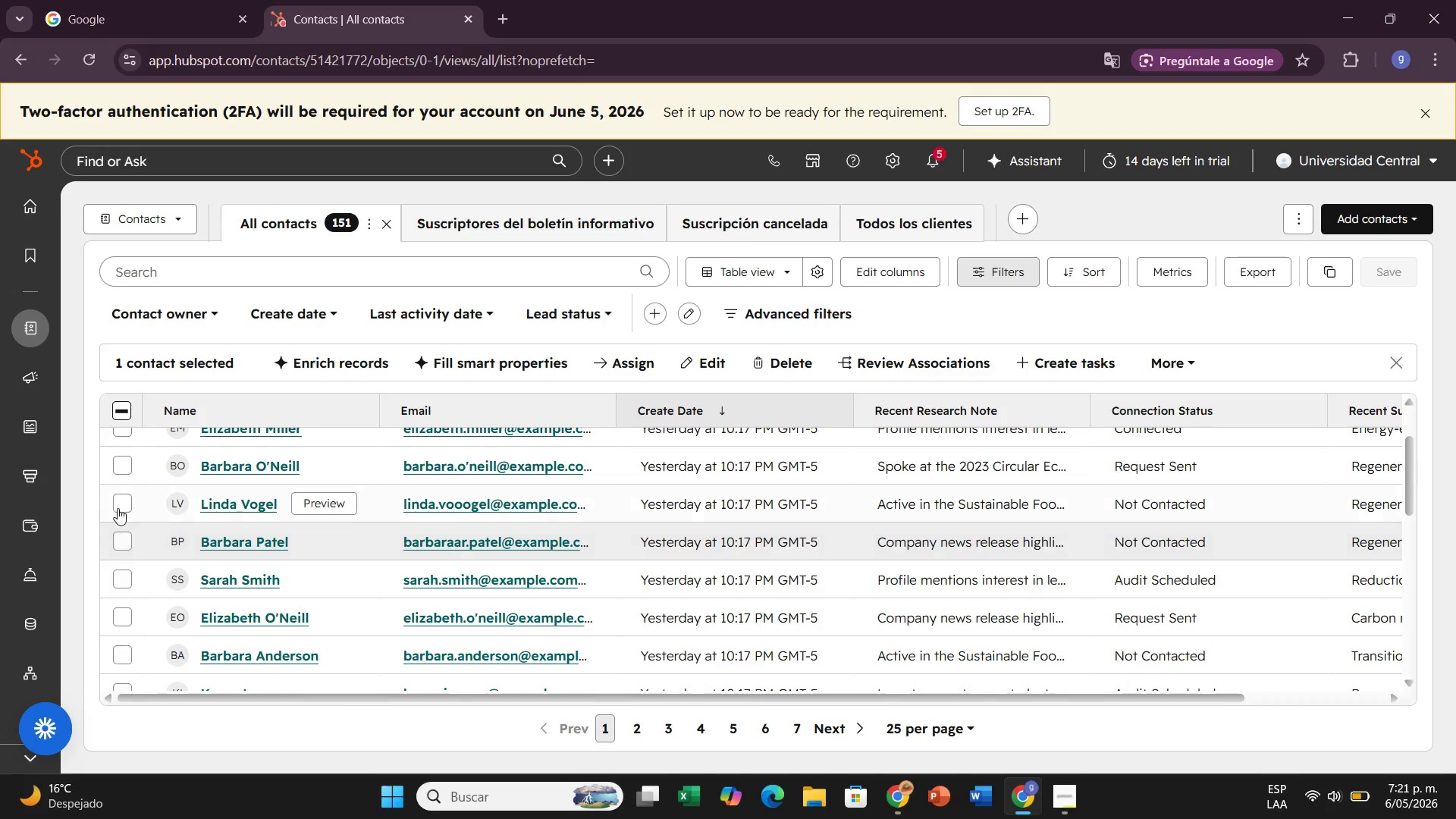 
left_click([118, 508])
 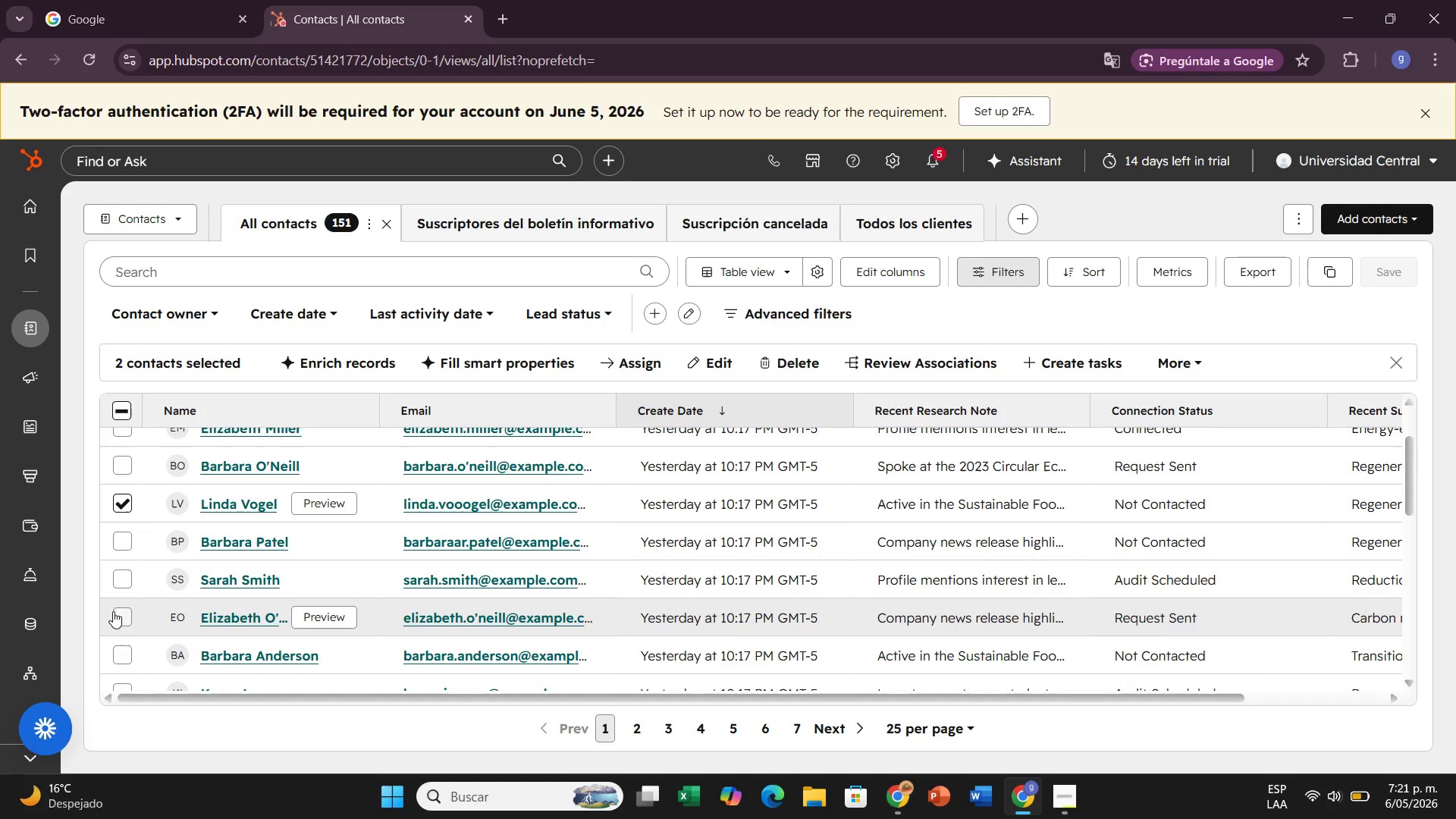 
left_click([121, 613])
 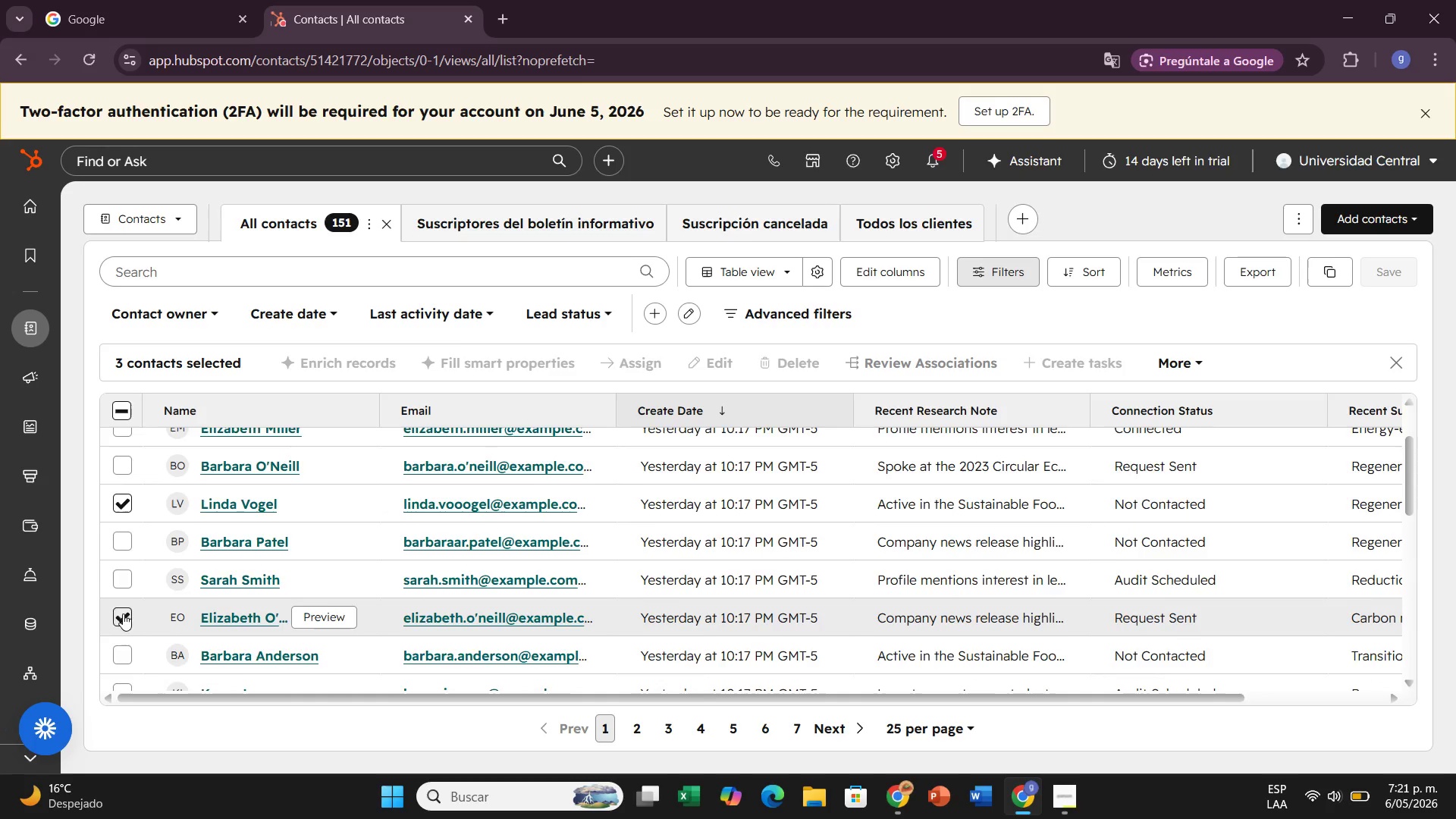 
scroll: coordinate [126, 619], scroll_direction: down, amount: 3.0
 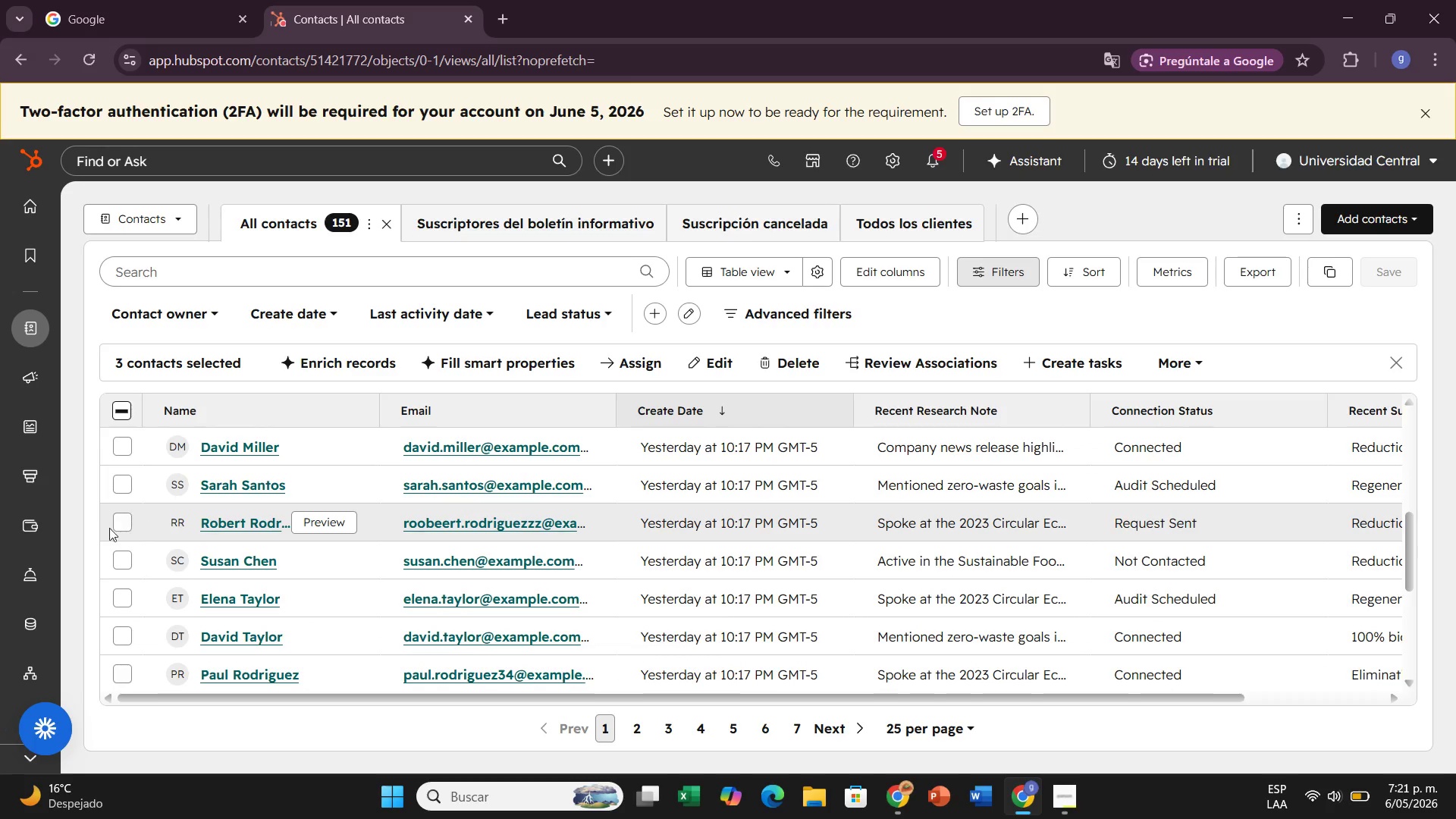 
left_click([108, 531])
 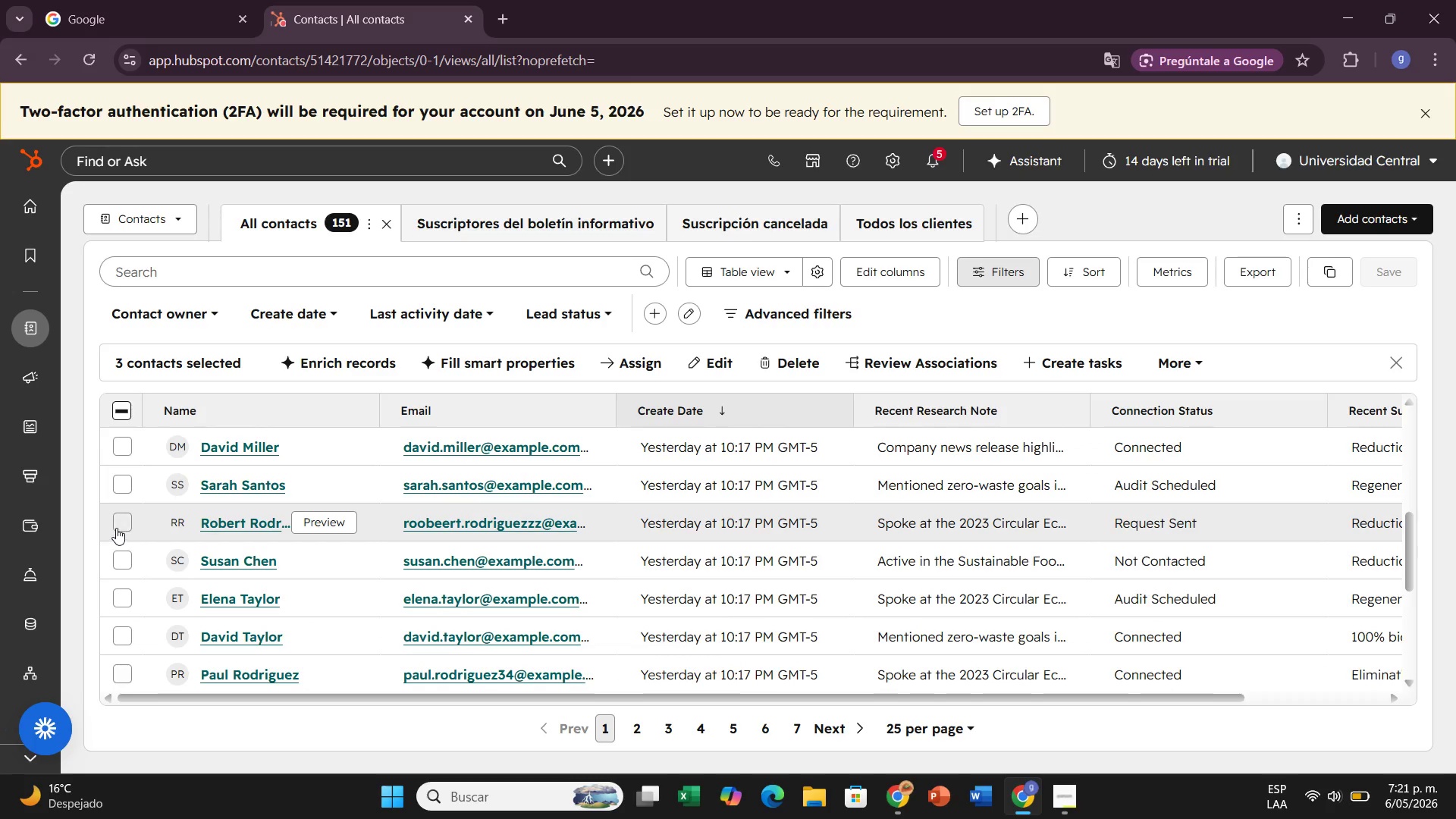 
left_click([116, 528])
 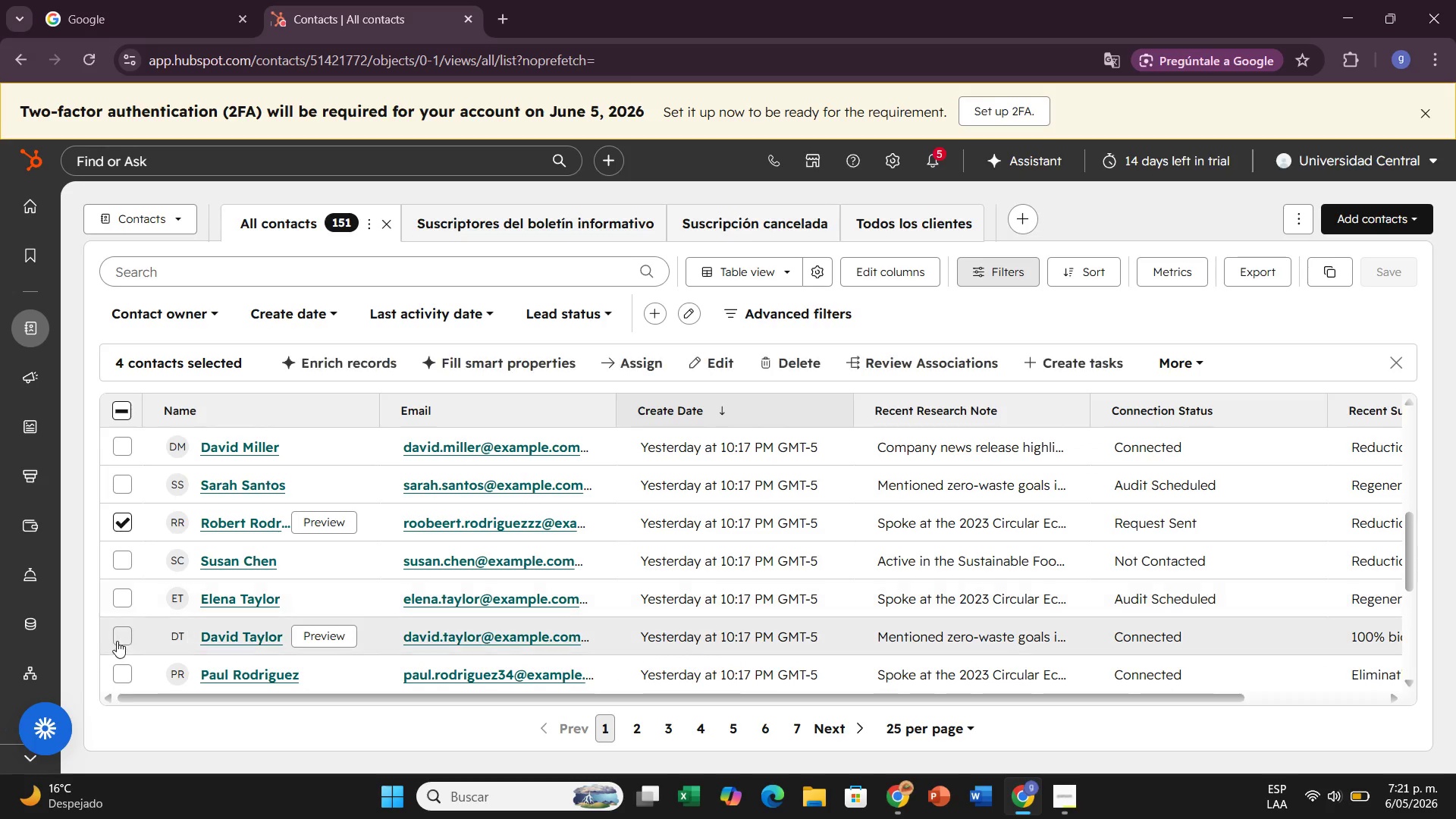 
left_click([118, 641])
 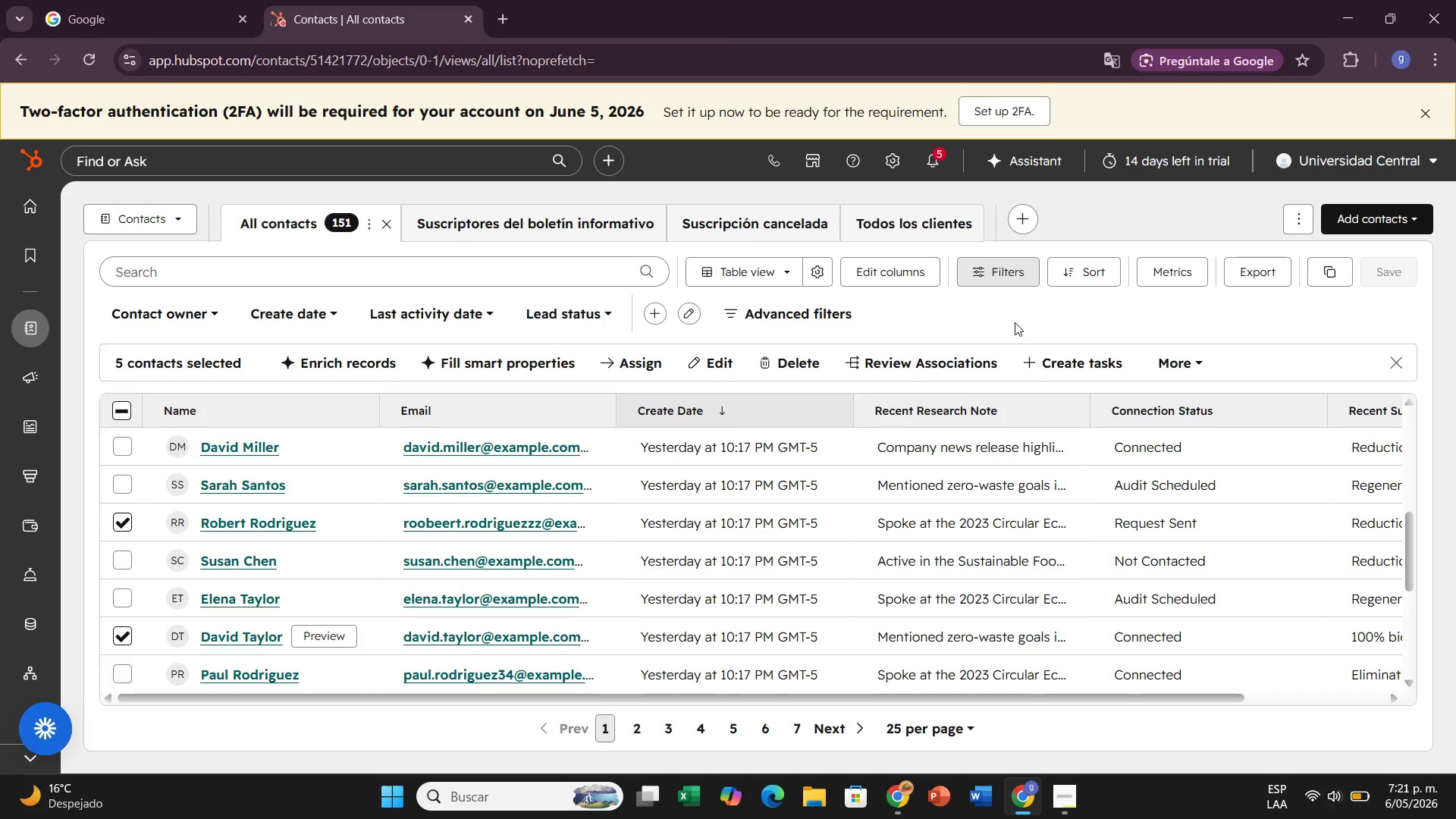 
wait(22.94)
 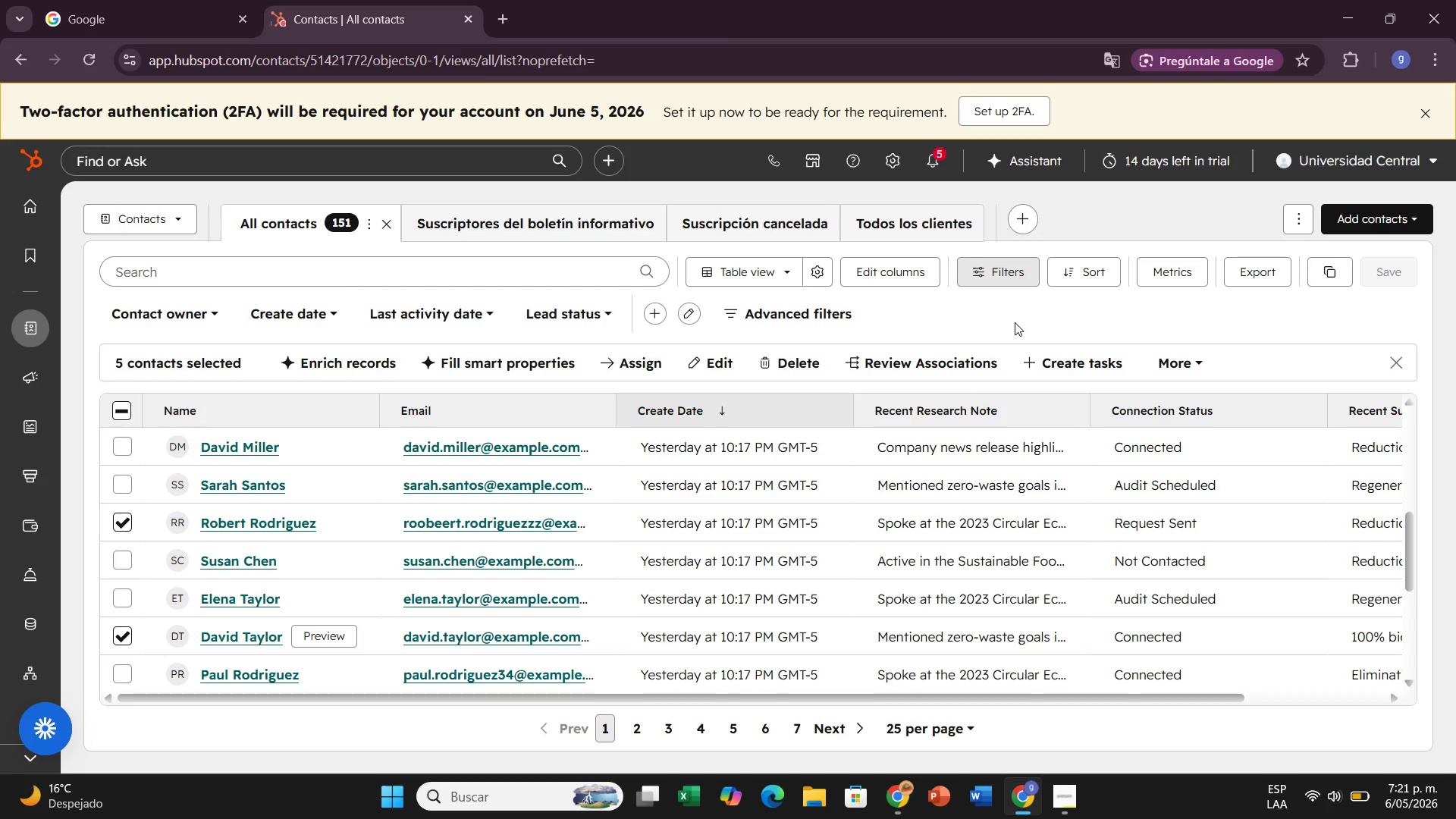 
left_click([1089, 366])
 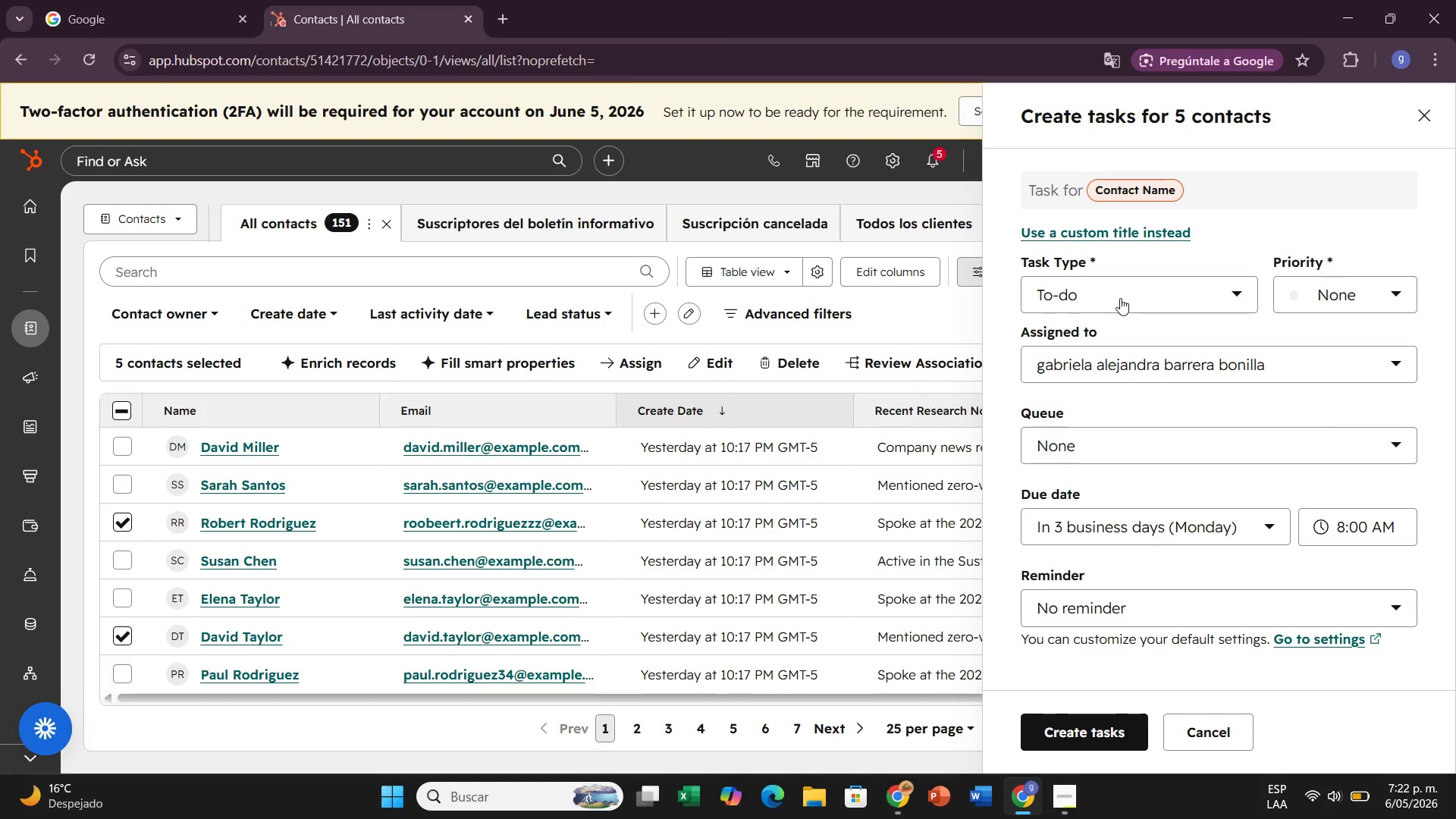 
left_click([1142, 230])
 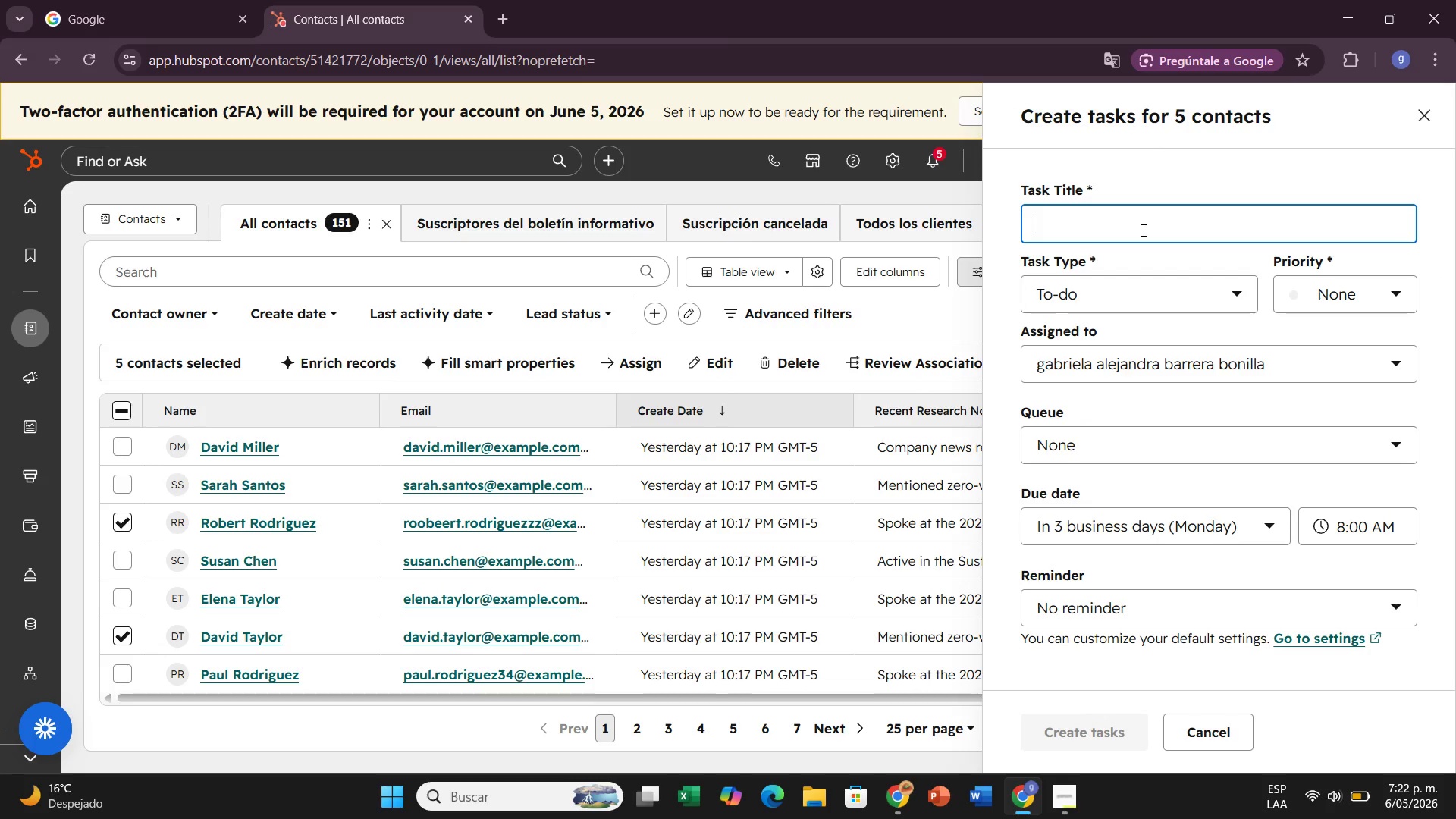 
type(Step 3 - D)
key(Backspace)
type(Send Value Follow-Up Email)
 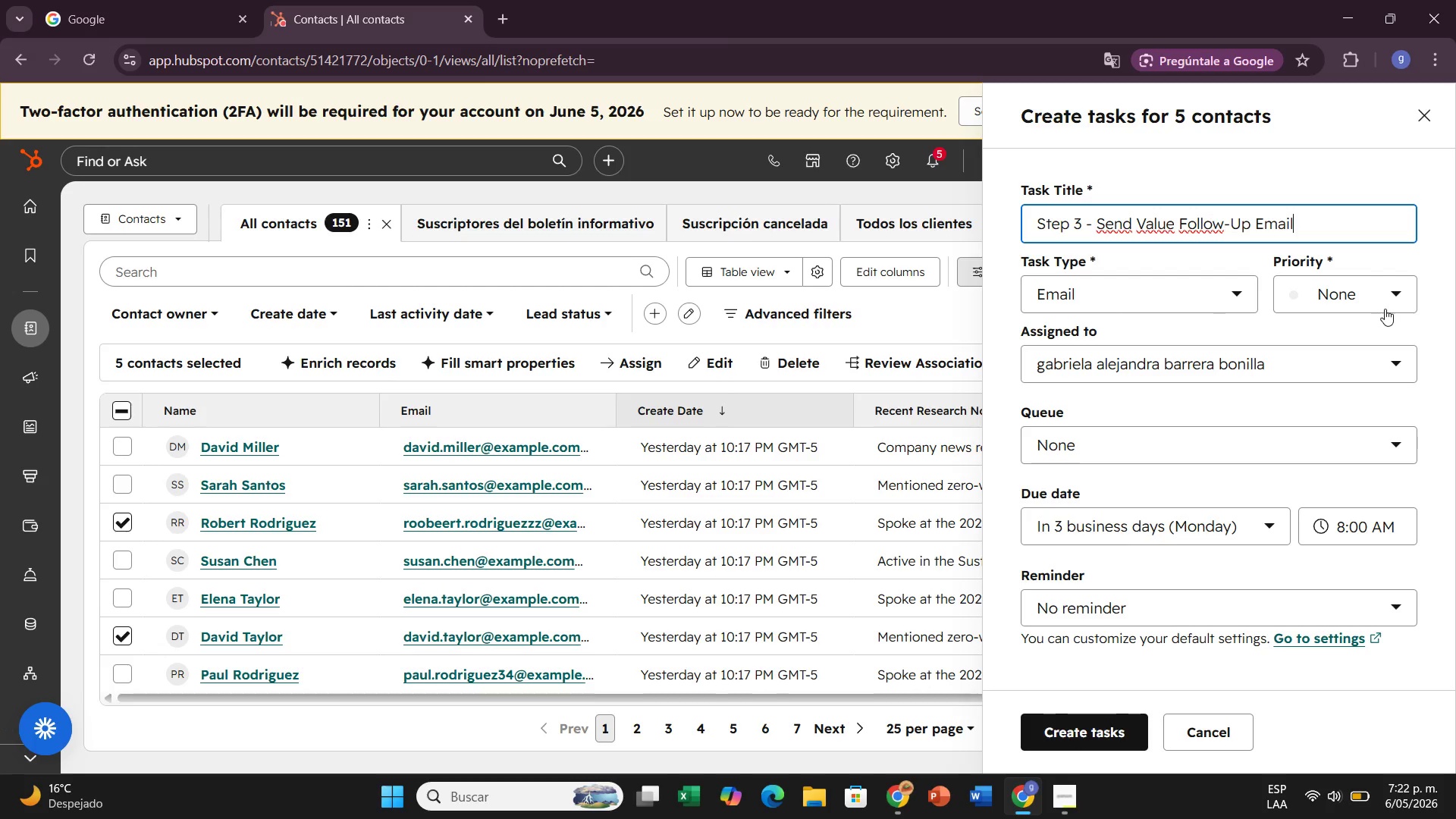 
left_click([1385, 307])
 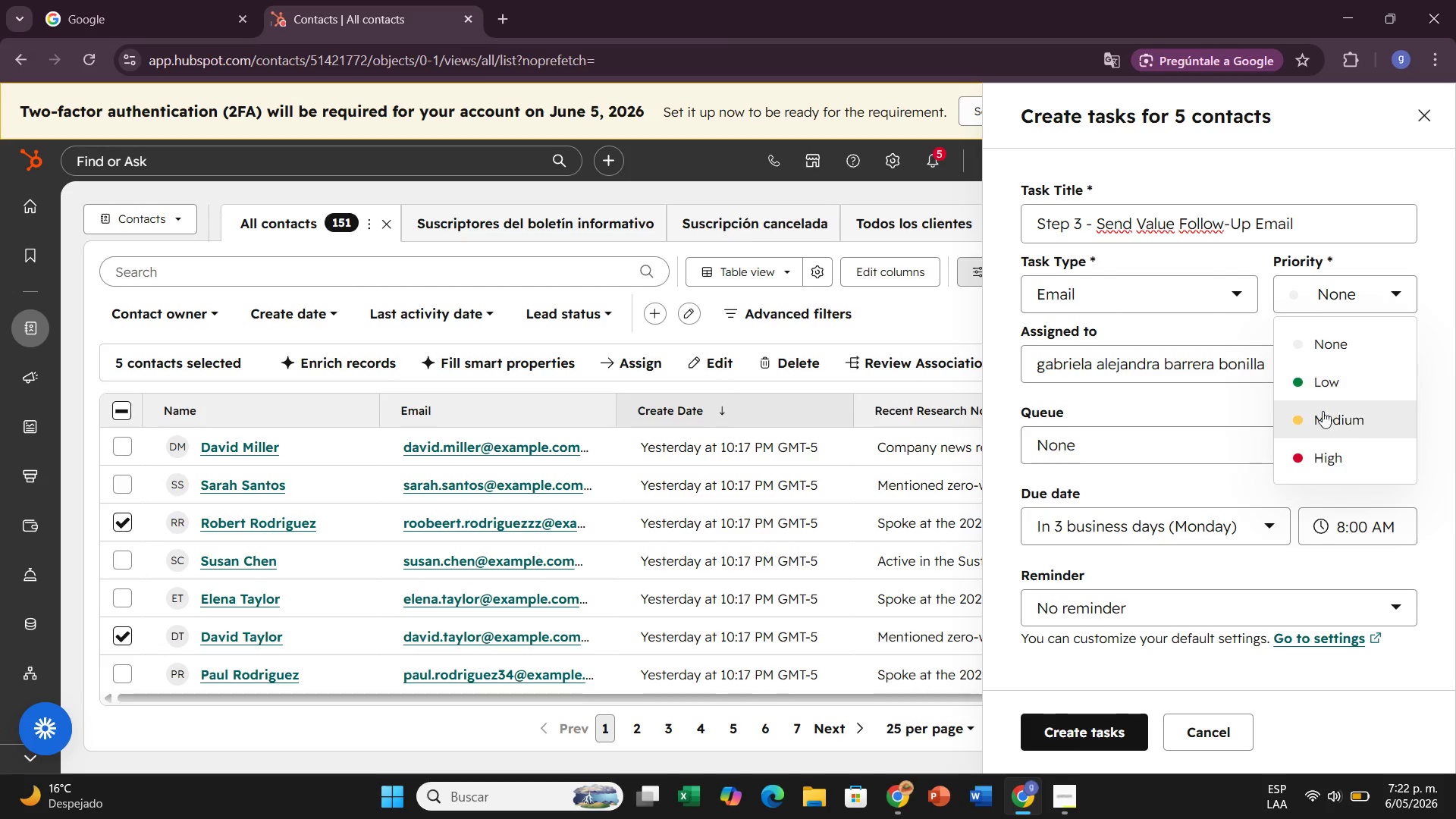 
left_click([1320, 422])
 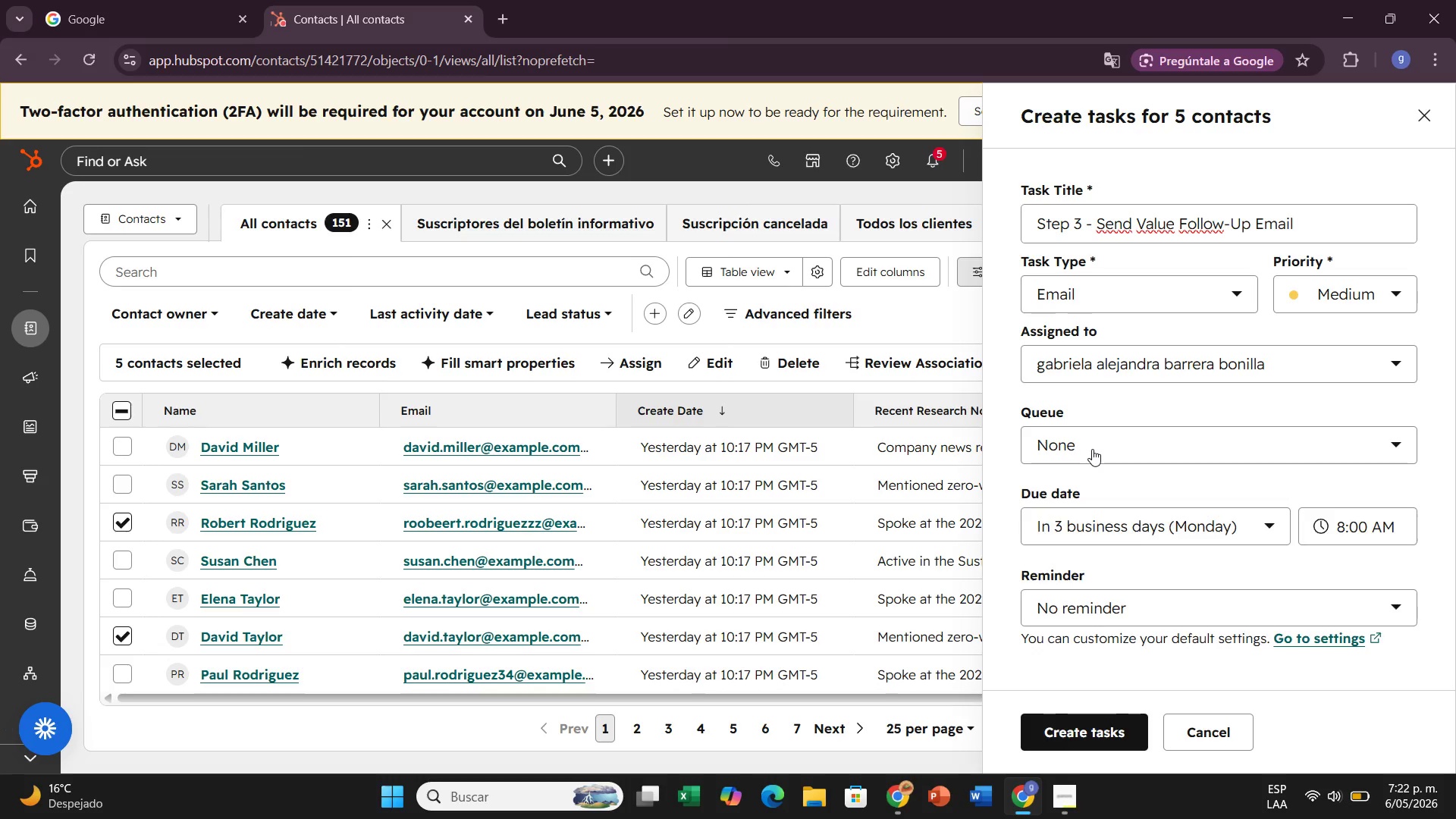 
wait(7.53)
 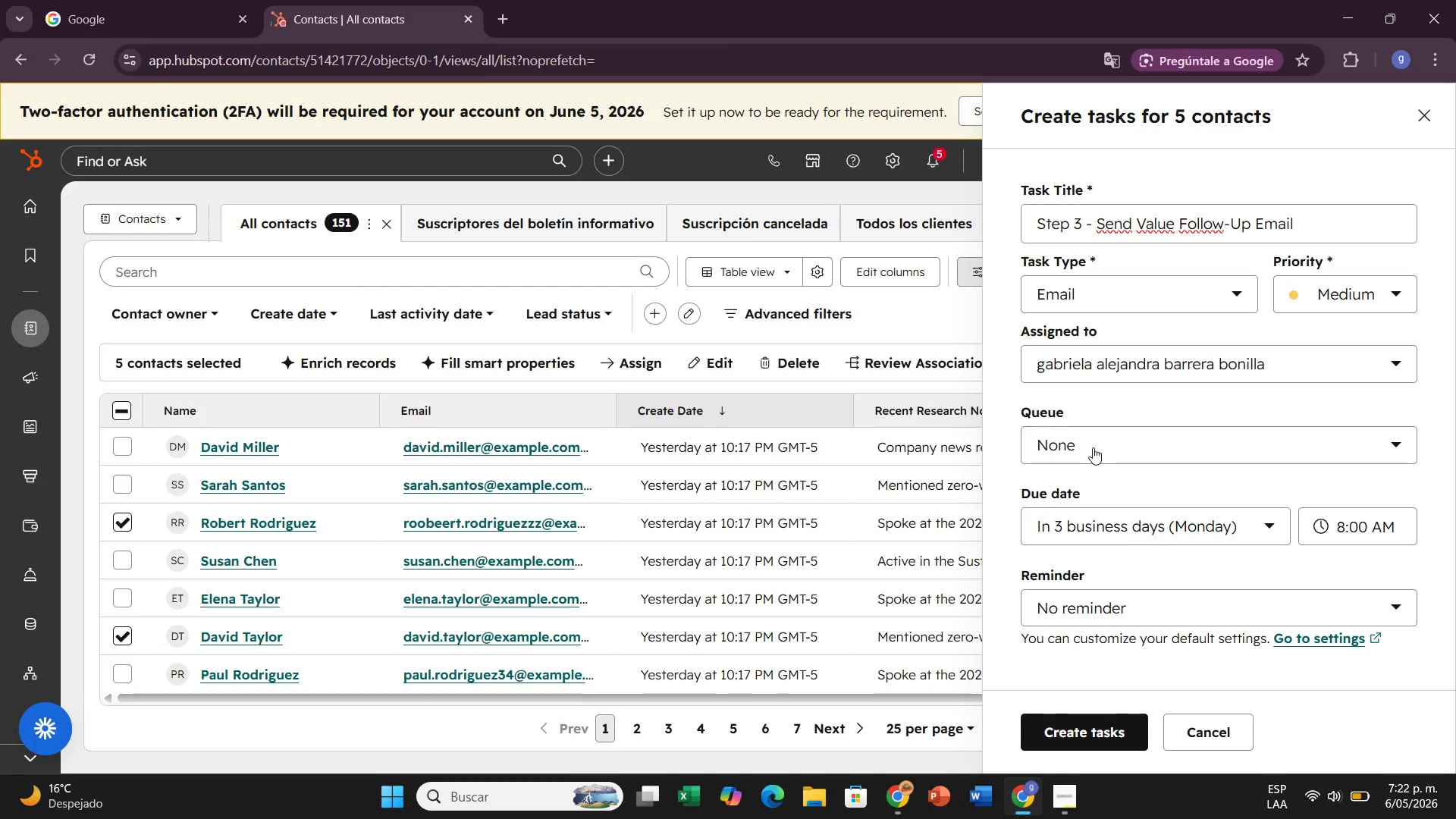 
double_click([1150, 452])
 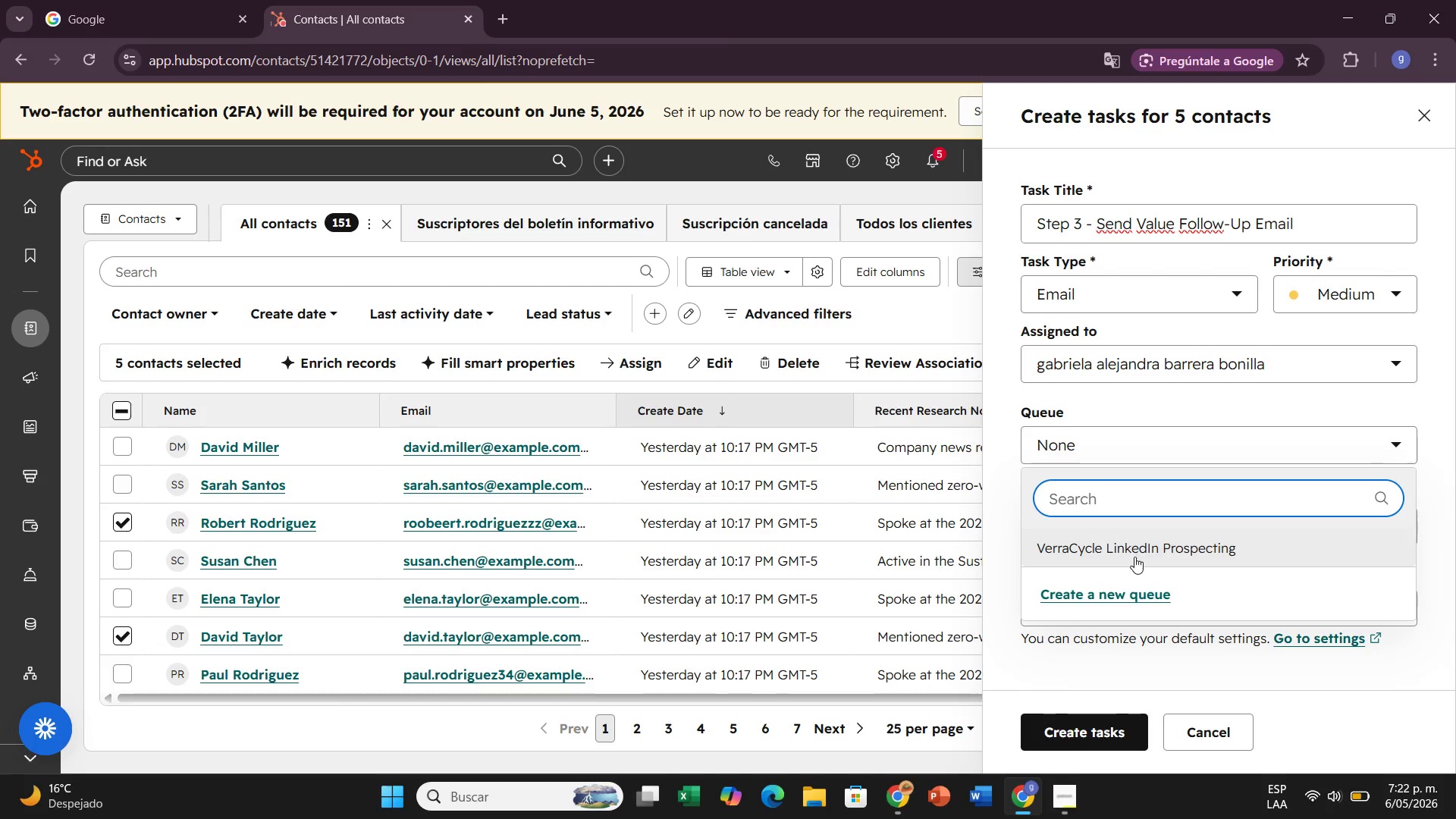 
left_click([1134, 558])
 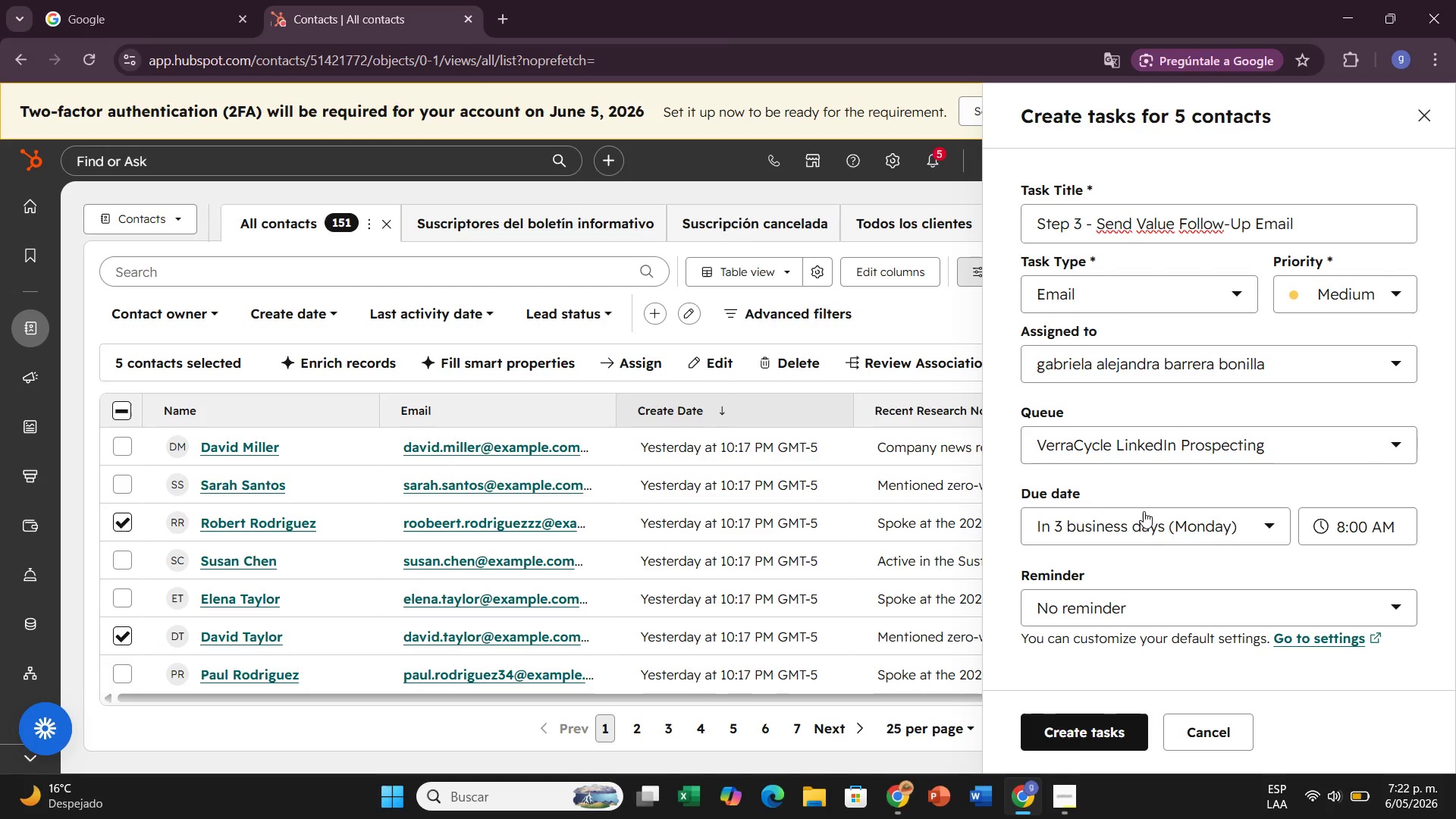 
wait(5.19)
 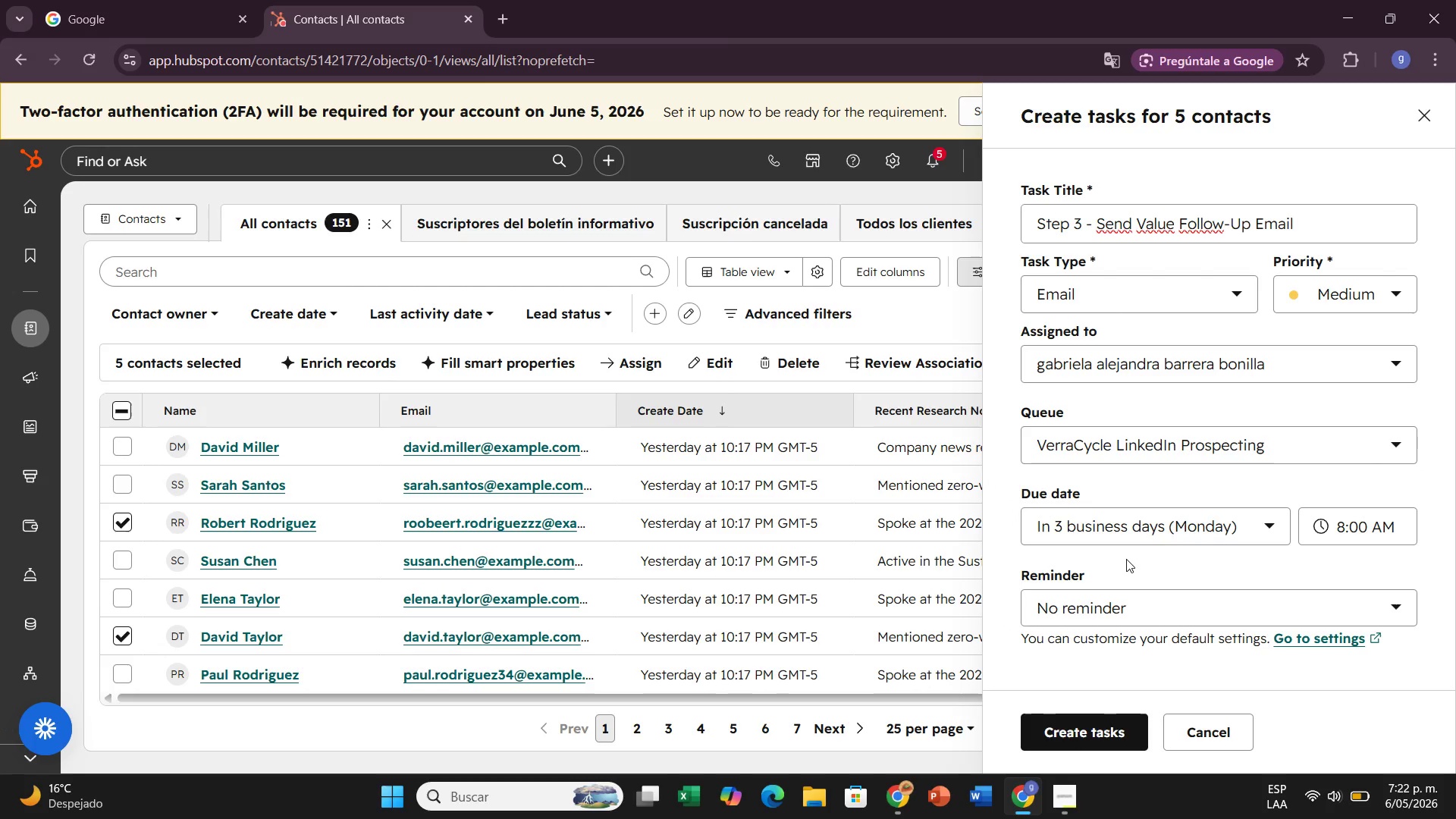 
left_click([1106, 534])
 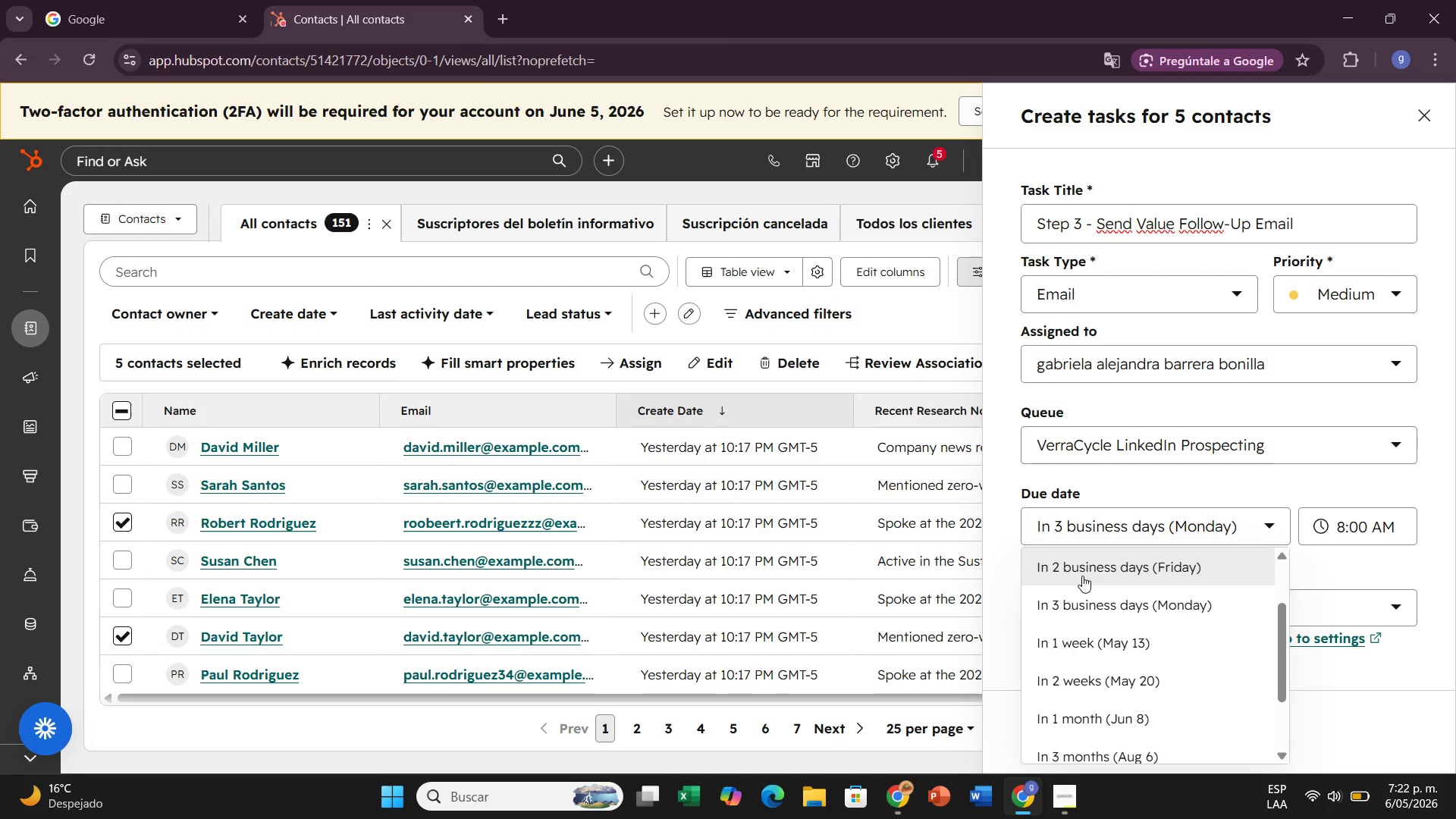 
left_click([1082, 576])
 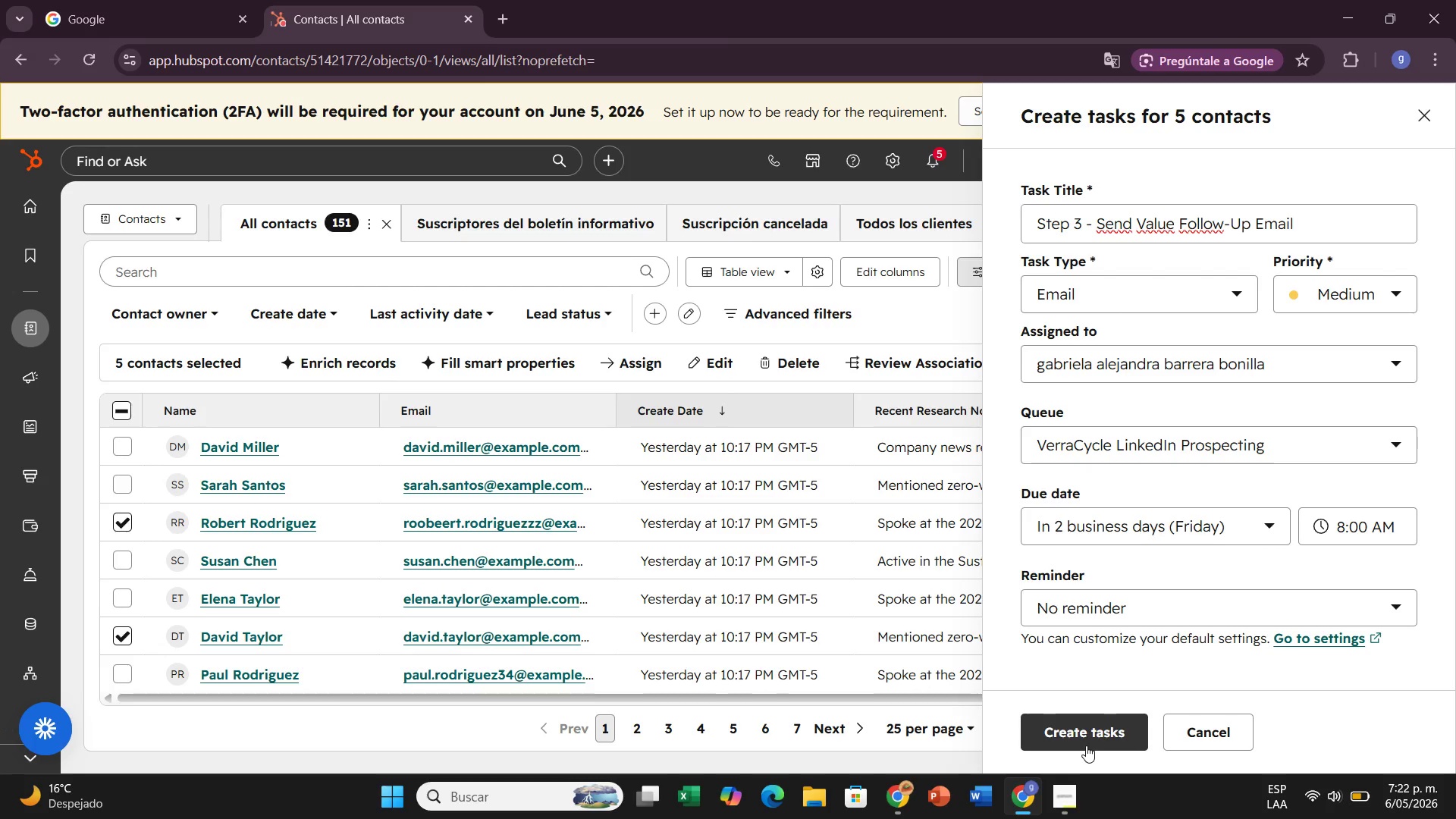 
left_click([1086, 745])
 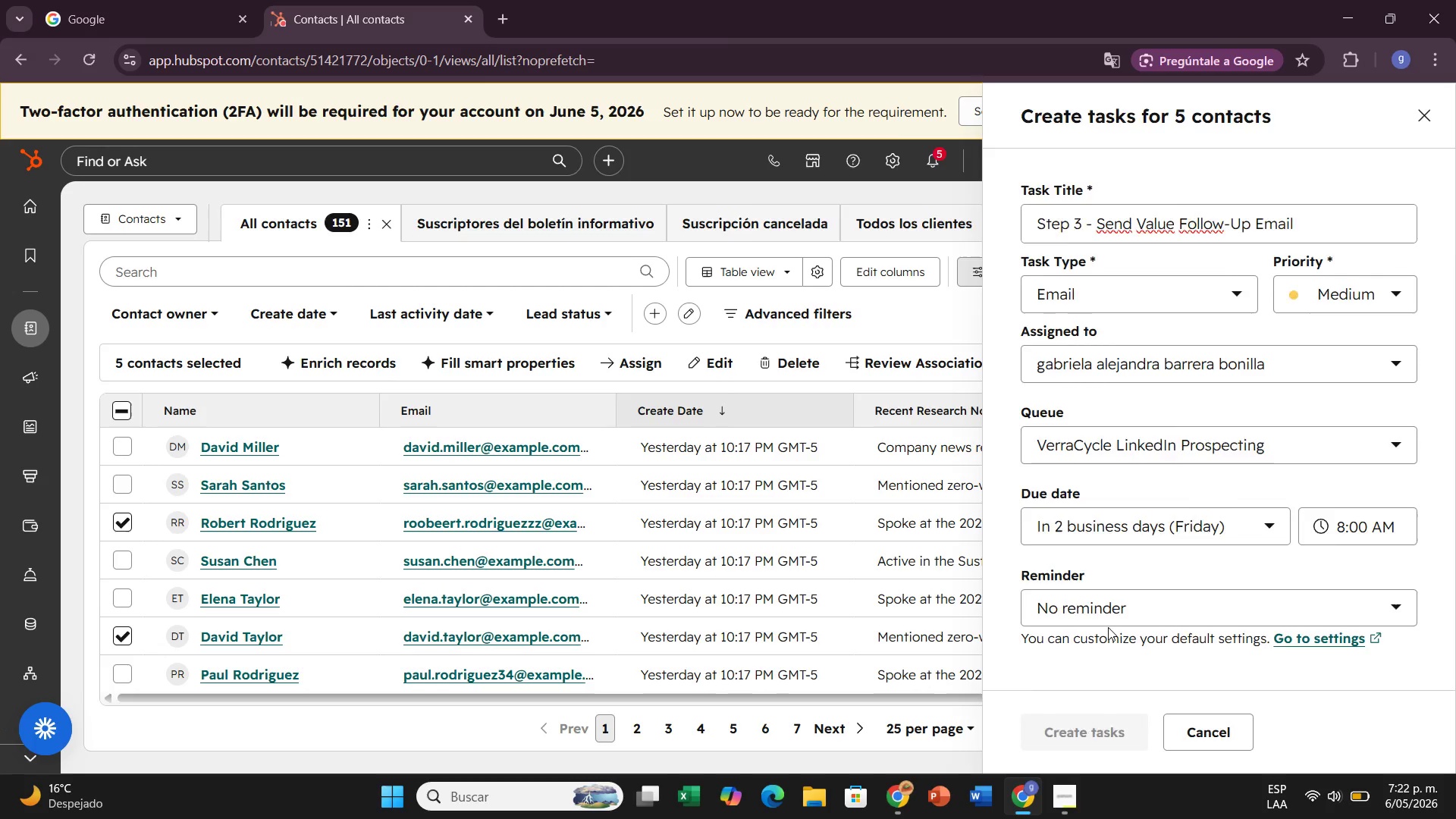 
left_click([1108, 627])
 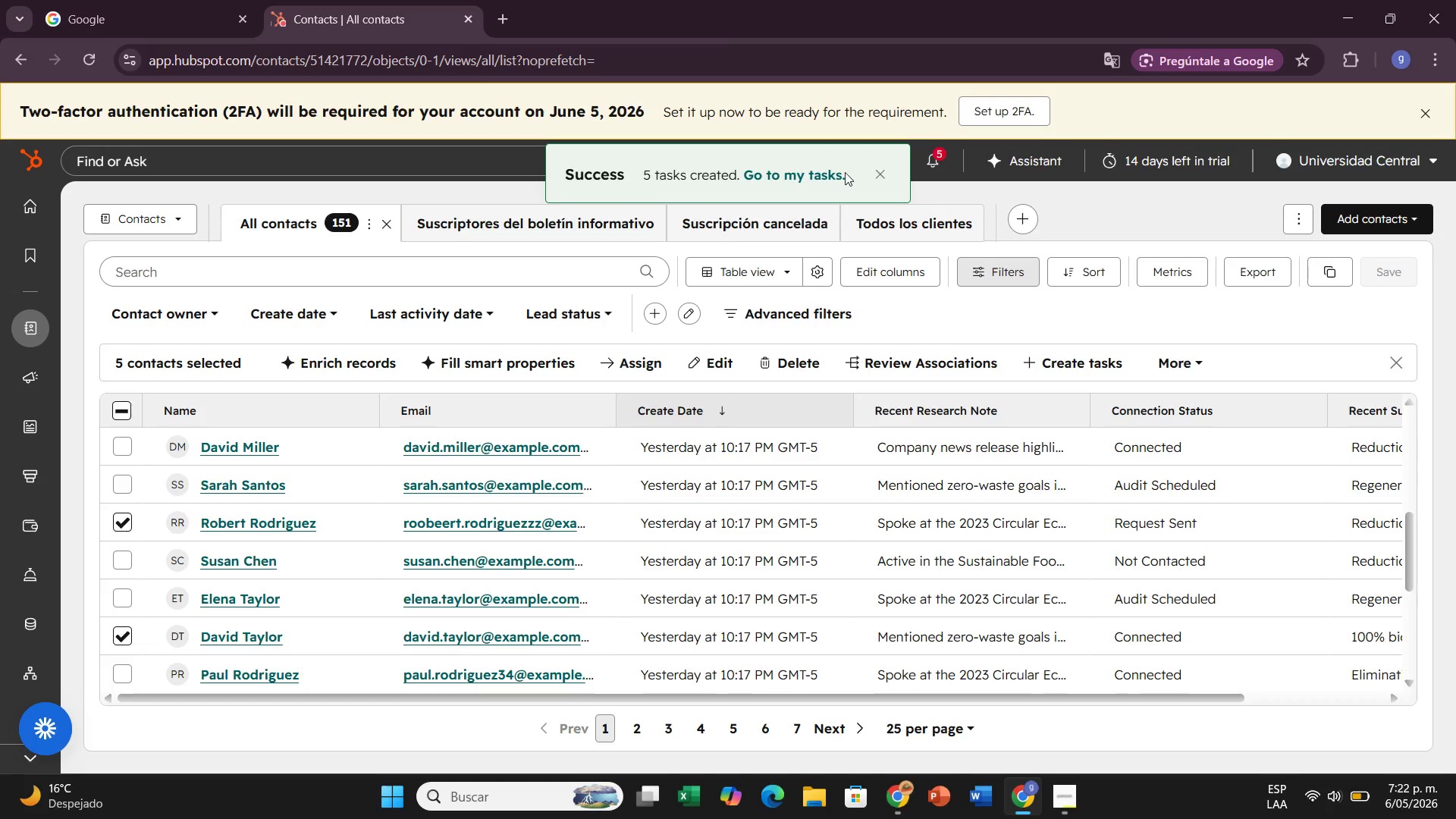 
left_click([824, 177])
 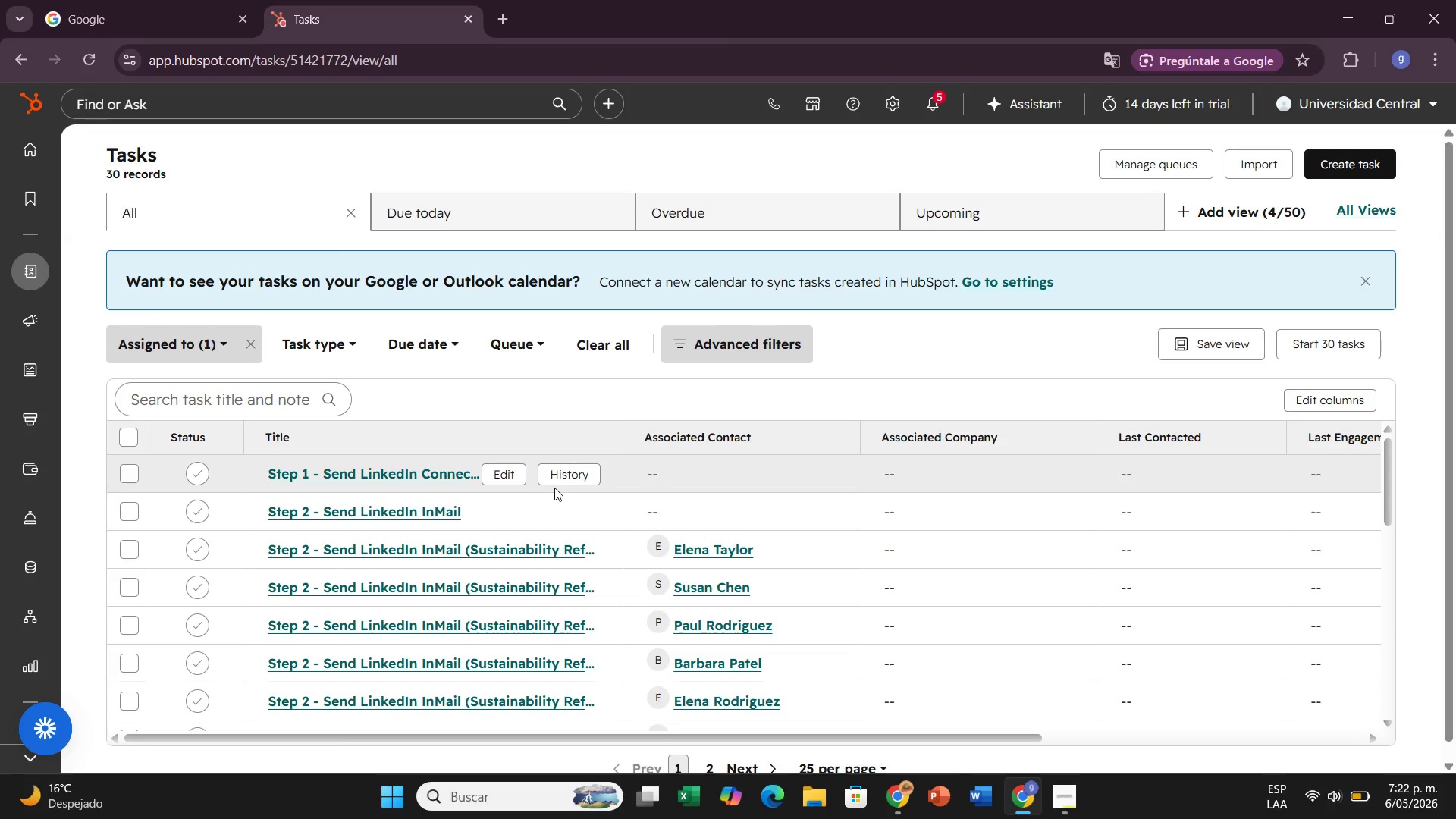 
wait(7.75)
 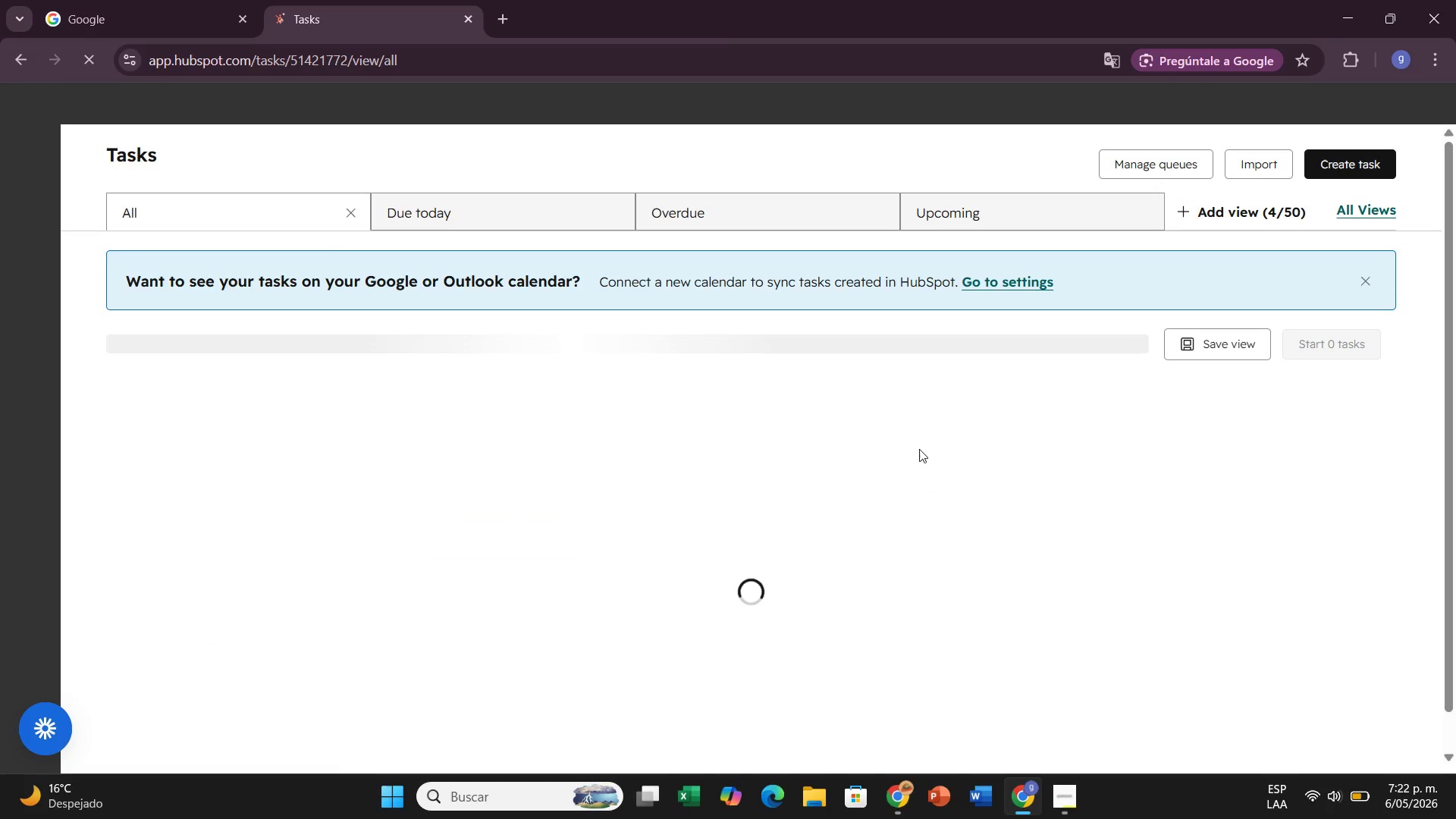 
scroll: coordinate [660, 667], scroll_direction: down, amount: 3.0
 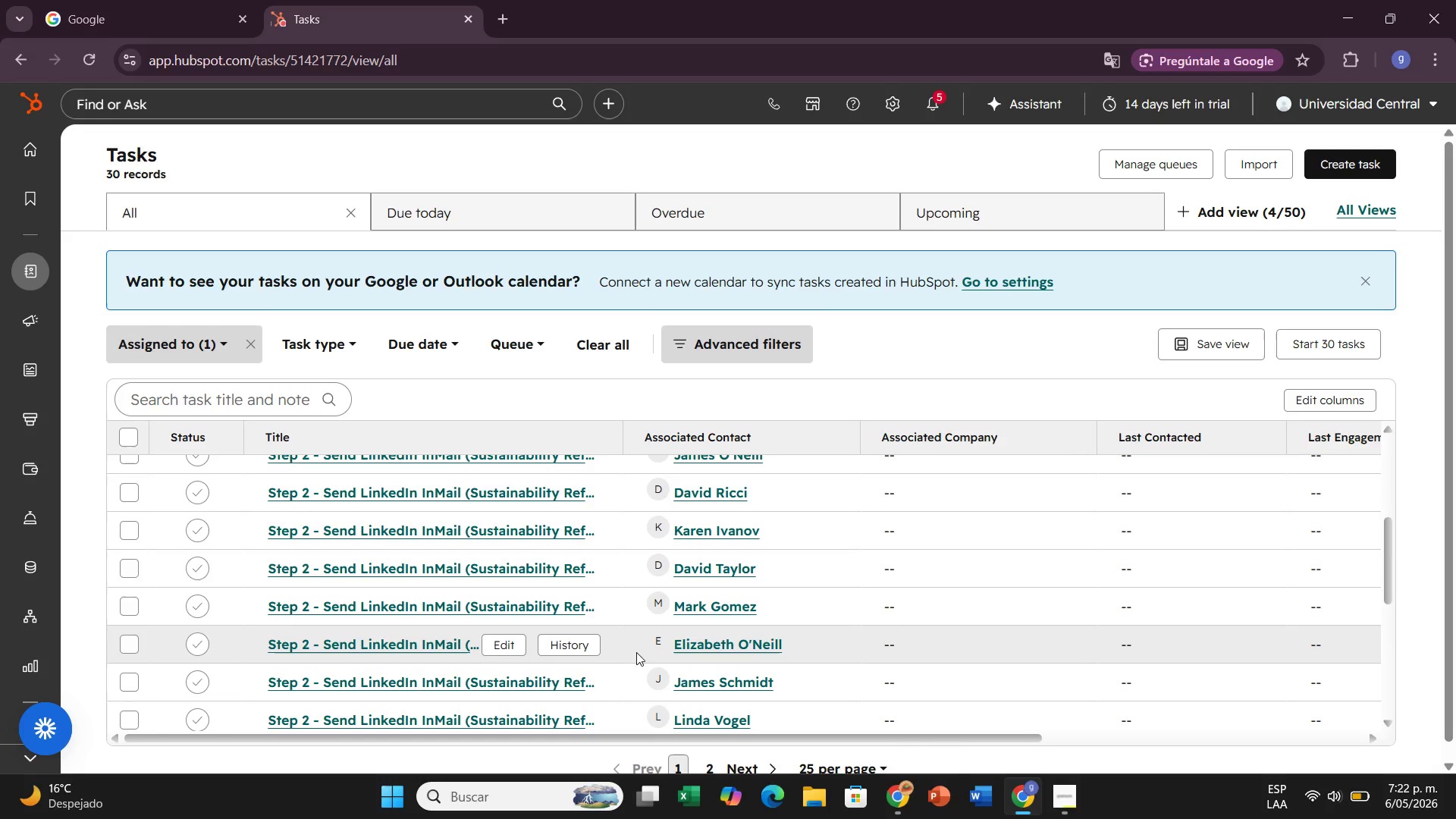 
scroll: coordinate [637, 600], scroll_direction: up, amount: 5.0
 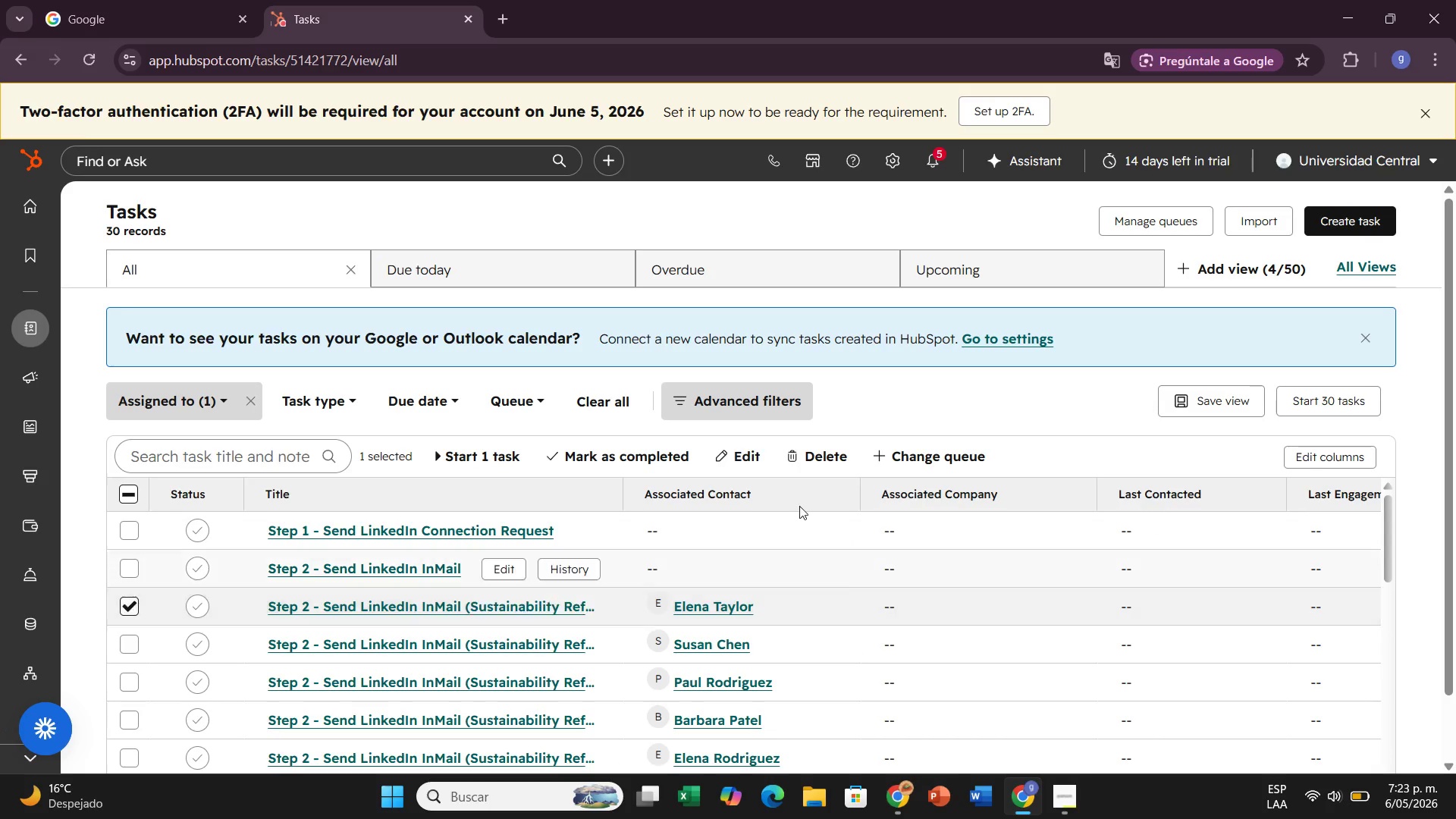 
left_click([570, 462])
 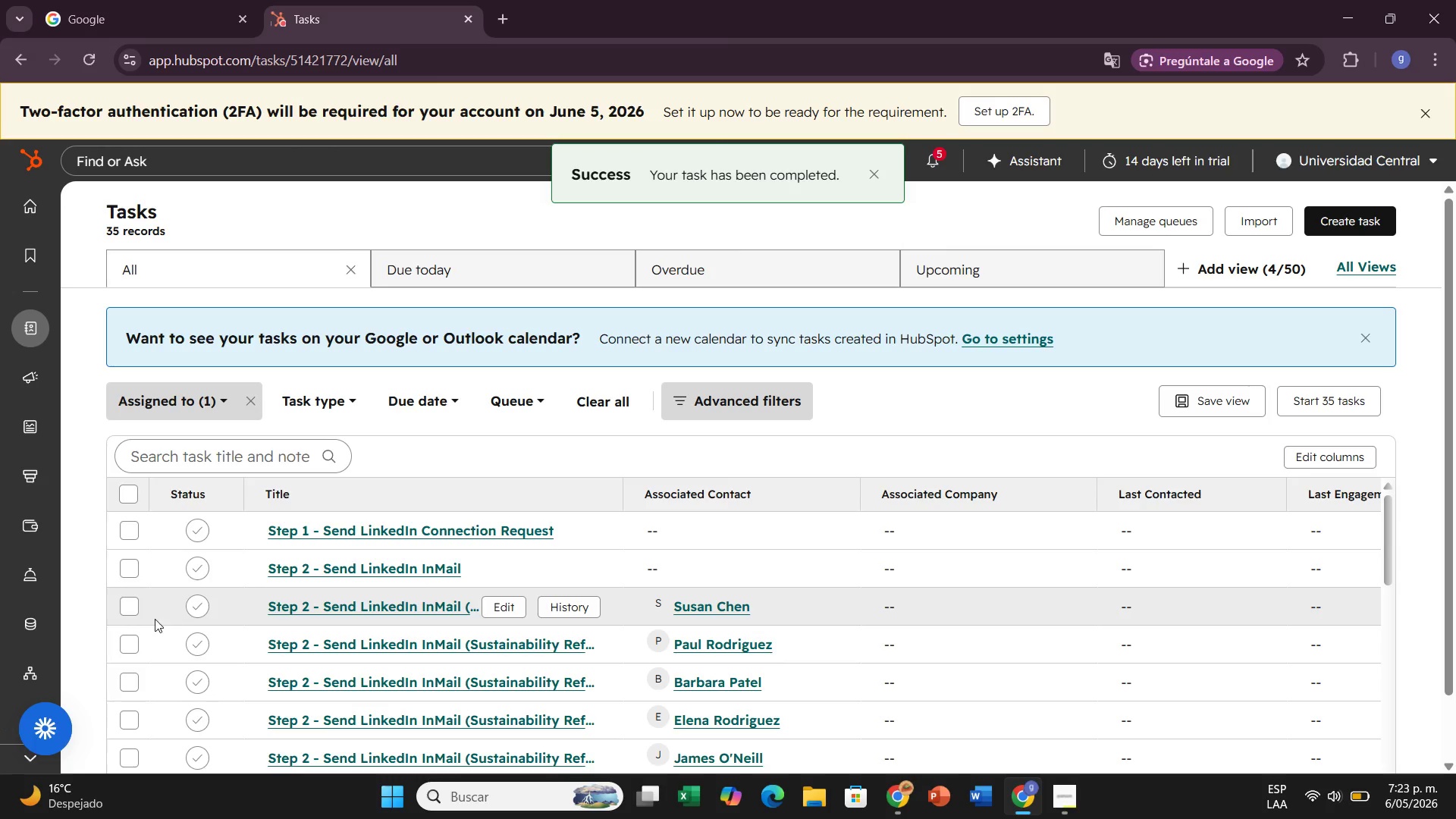 
left_click([125, 604])
 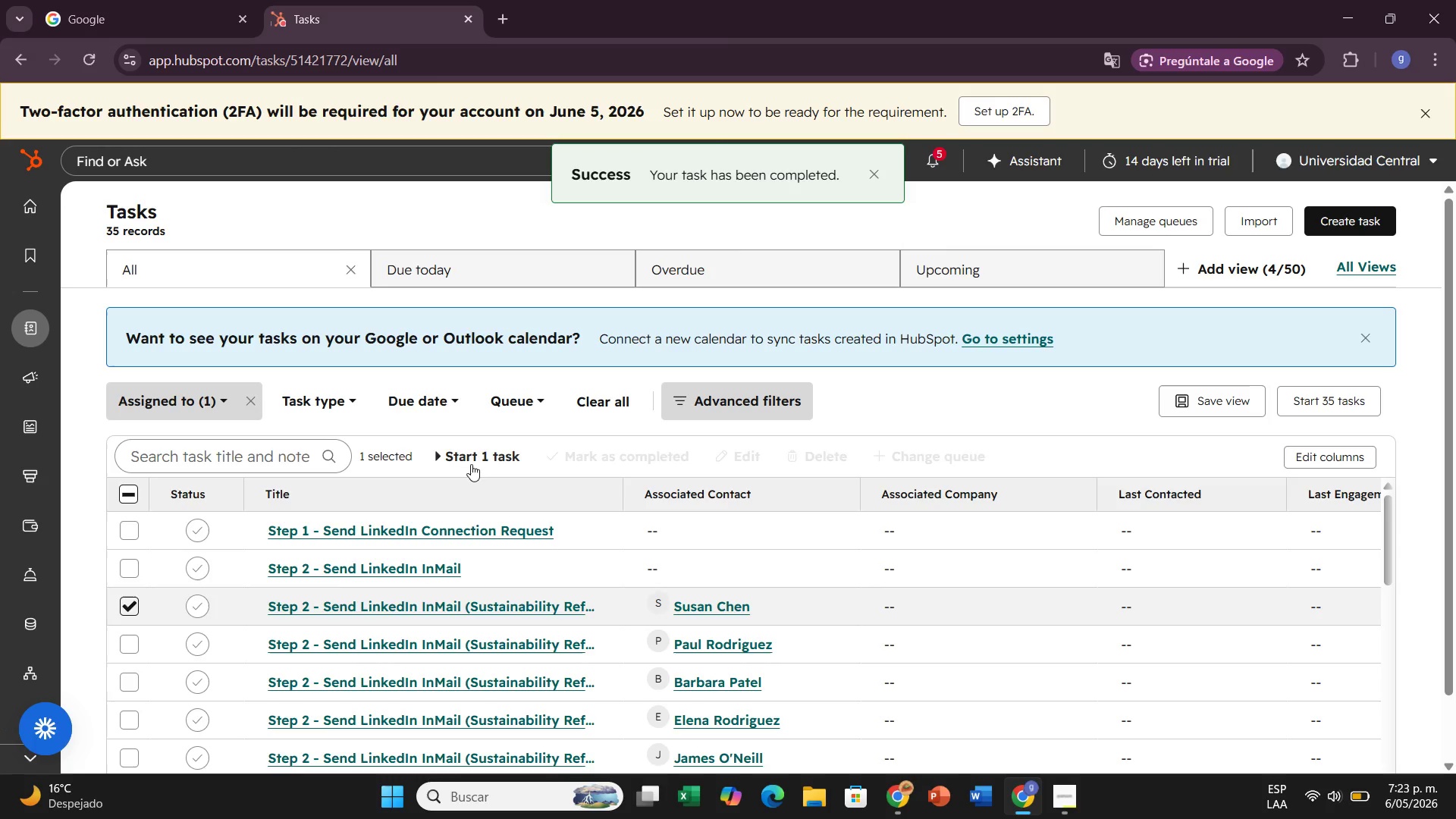 
left_click([471, 464])
 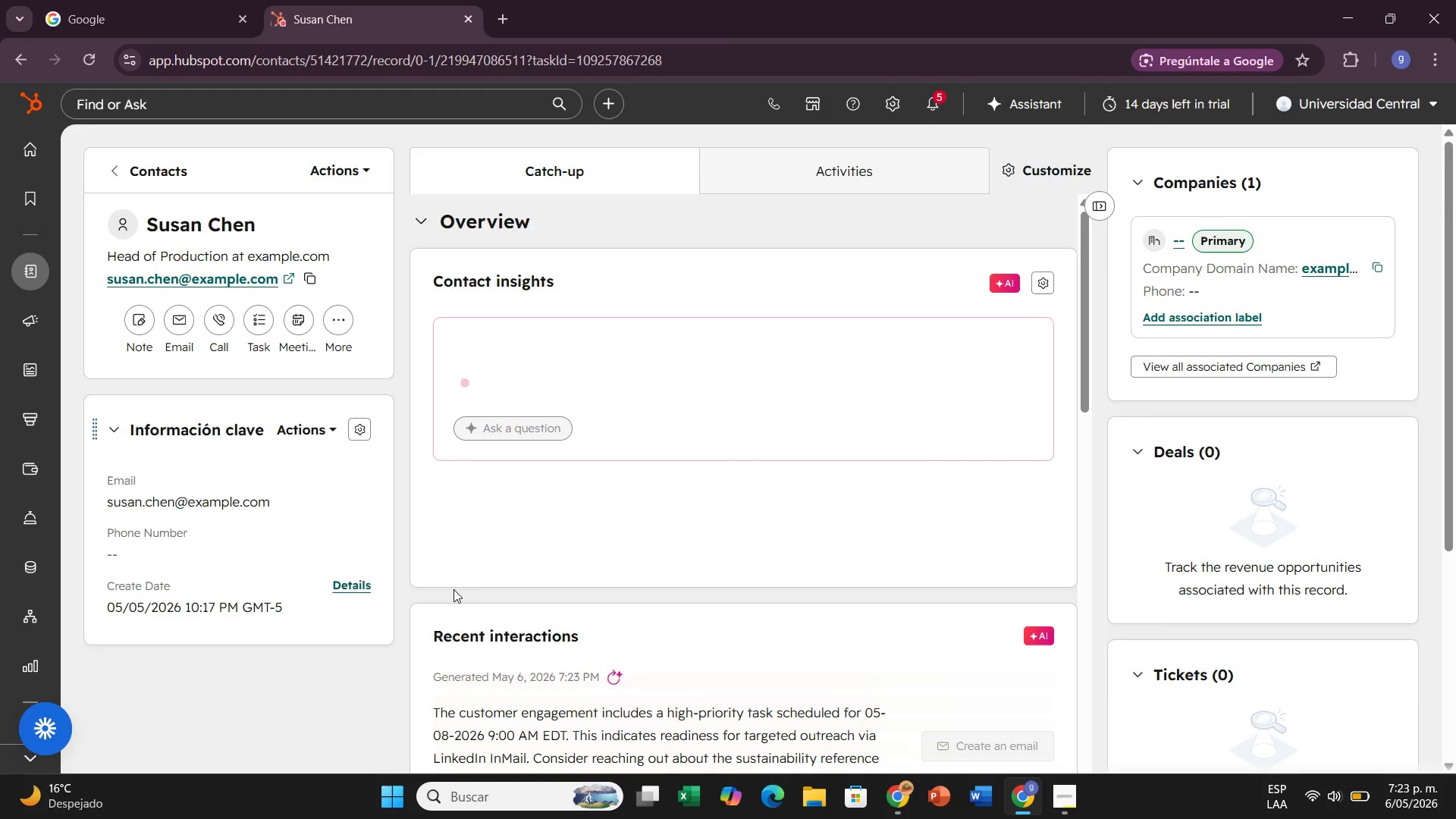 
wait(7.98)
 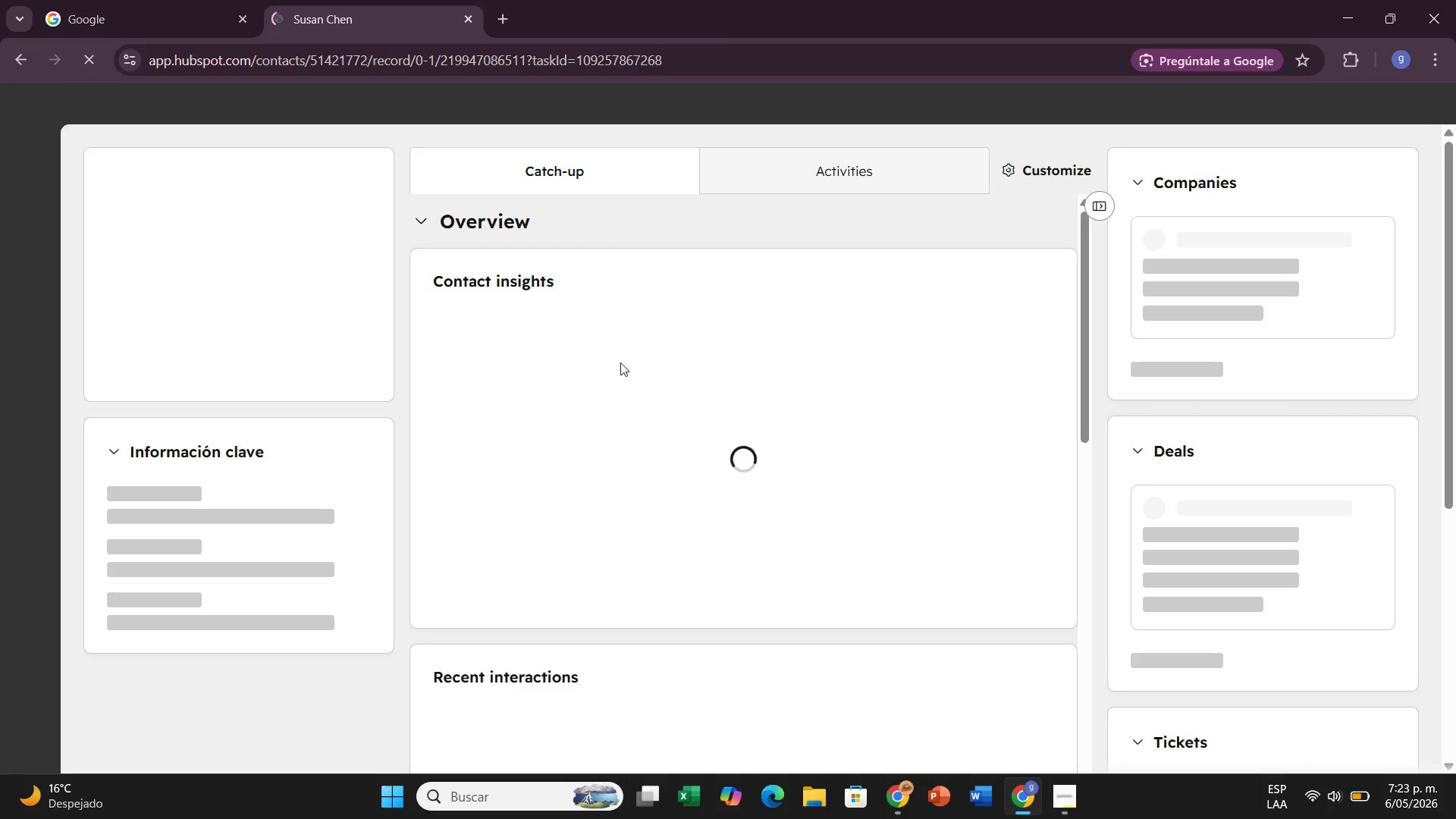 
left_click([758, 529])
 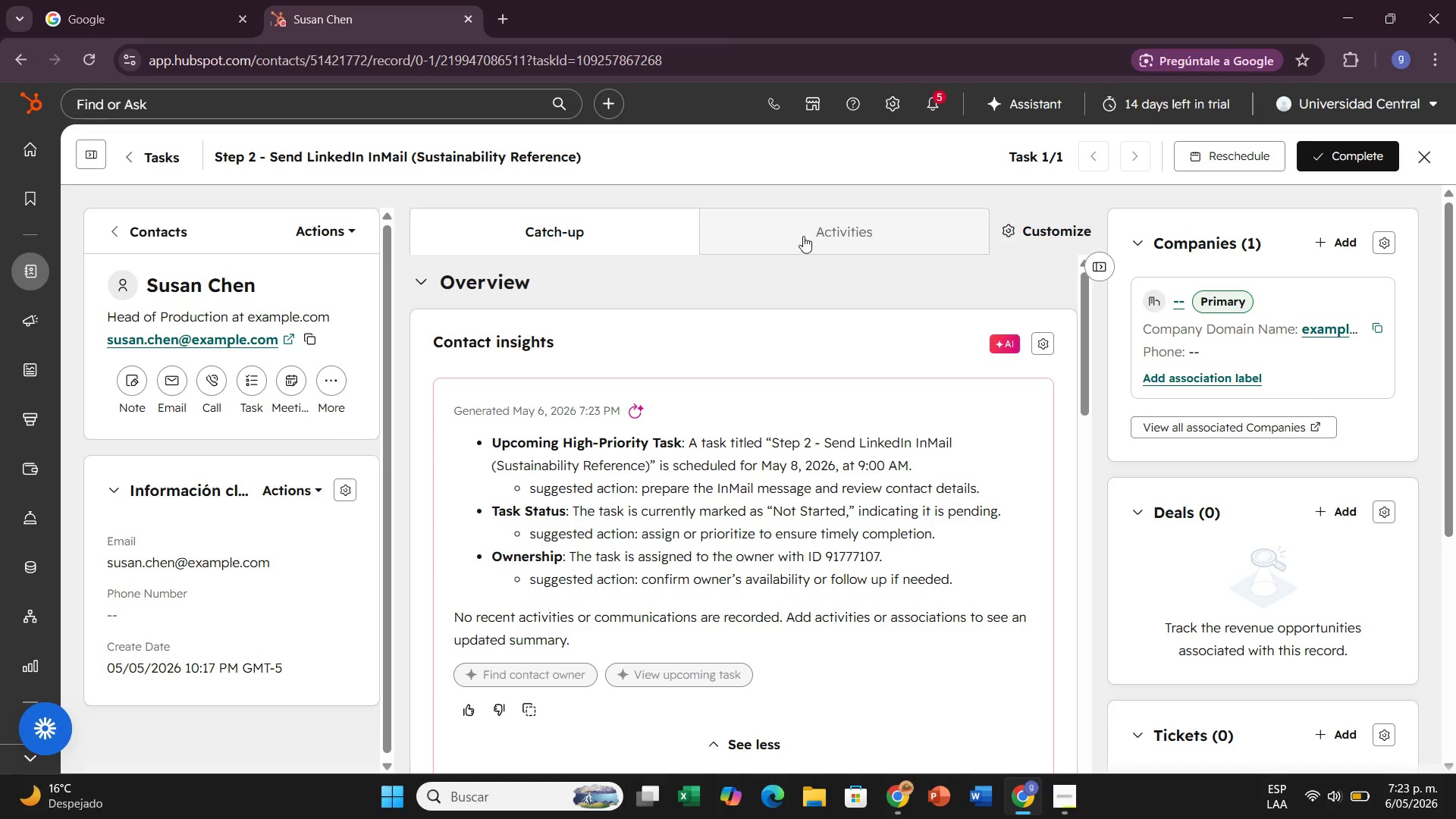 
left_click([831, 232])
 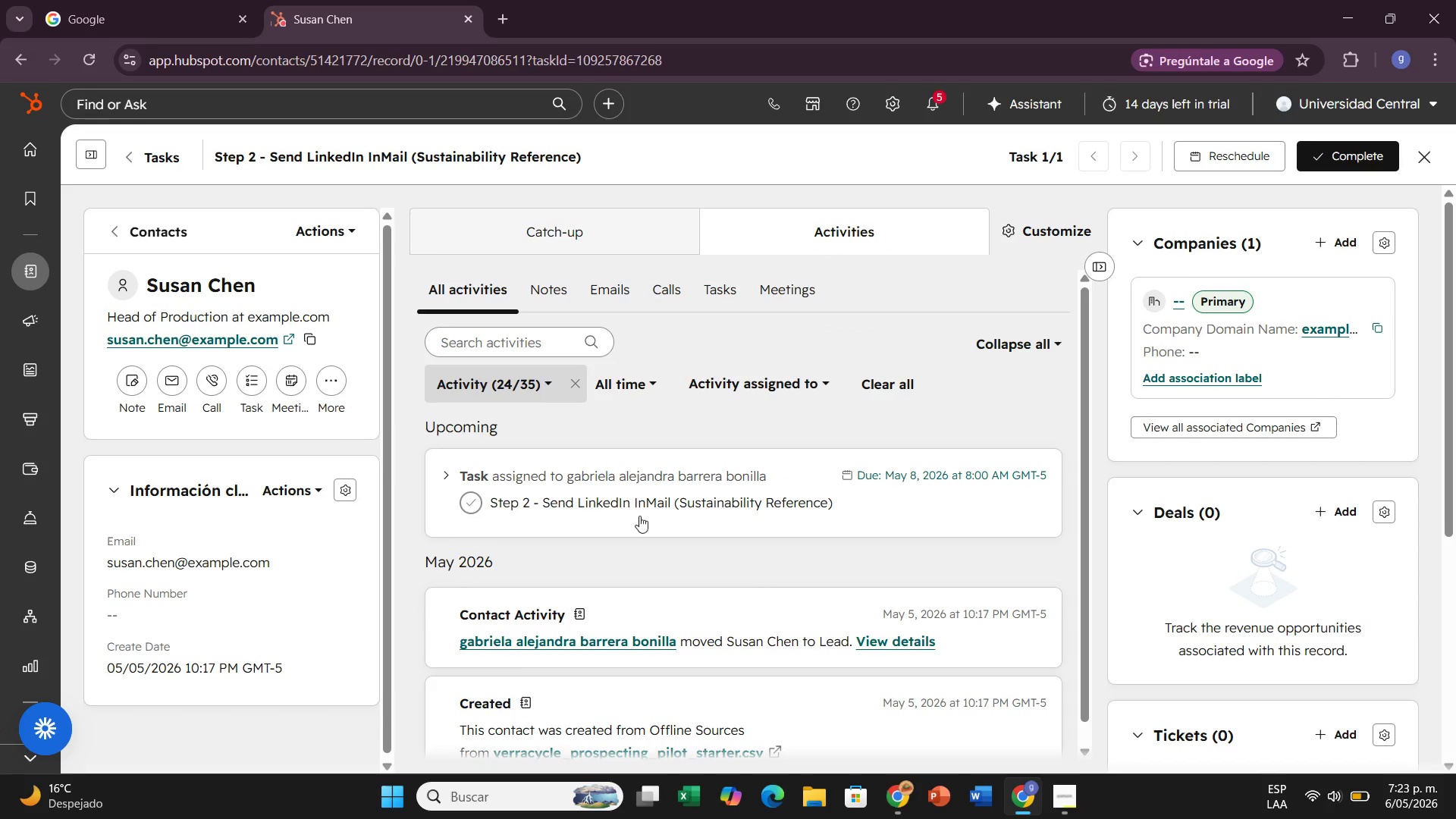 
wait(6.16)
 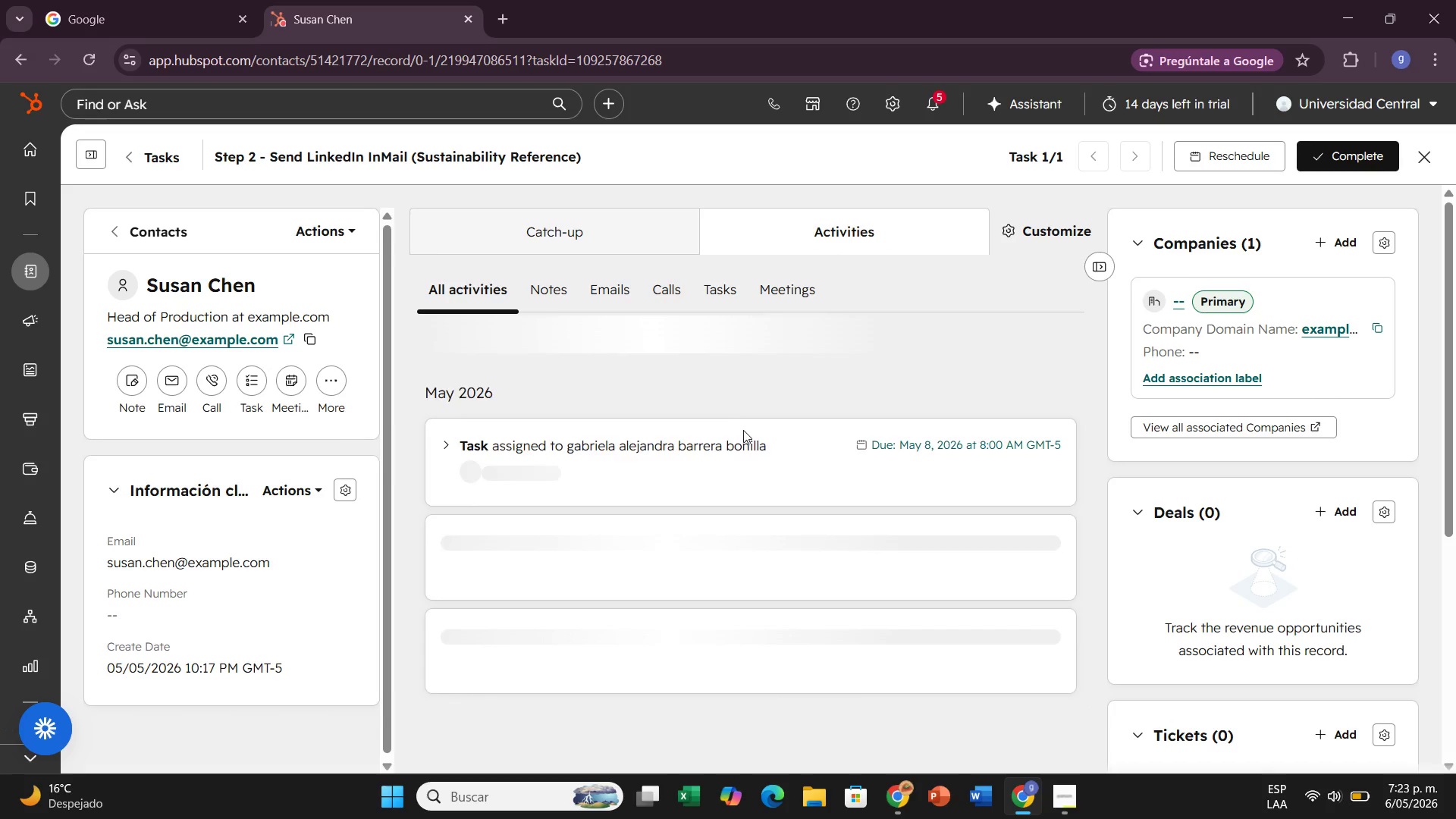 
scroll: coordinate [688, 566], scroll_direction: down, amount: 3.0
 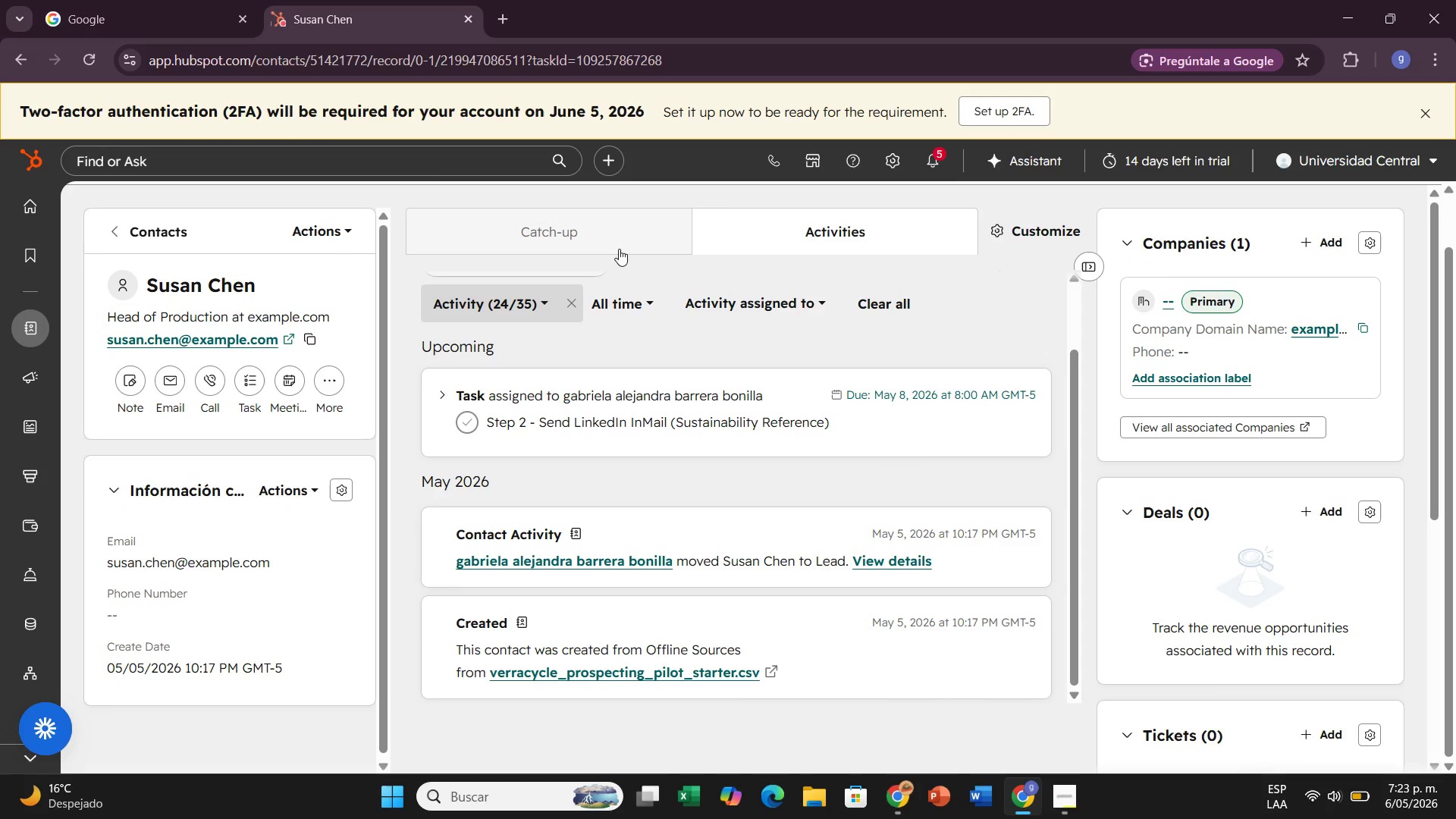 
left_click([619, 249])
 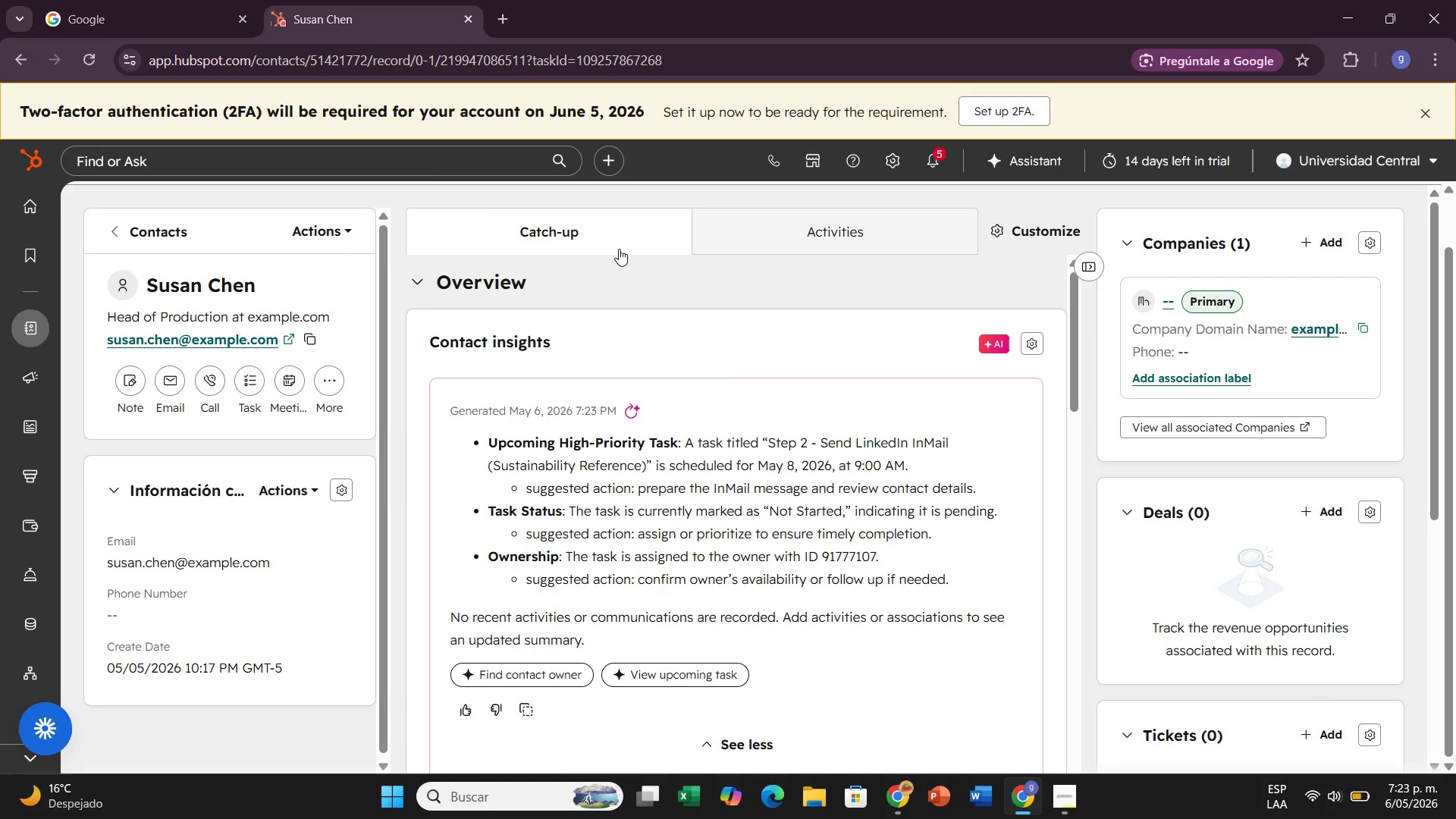 
scroll: coordinate [739, 374], scroll_direction: down, amount: 17.0
 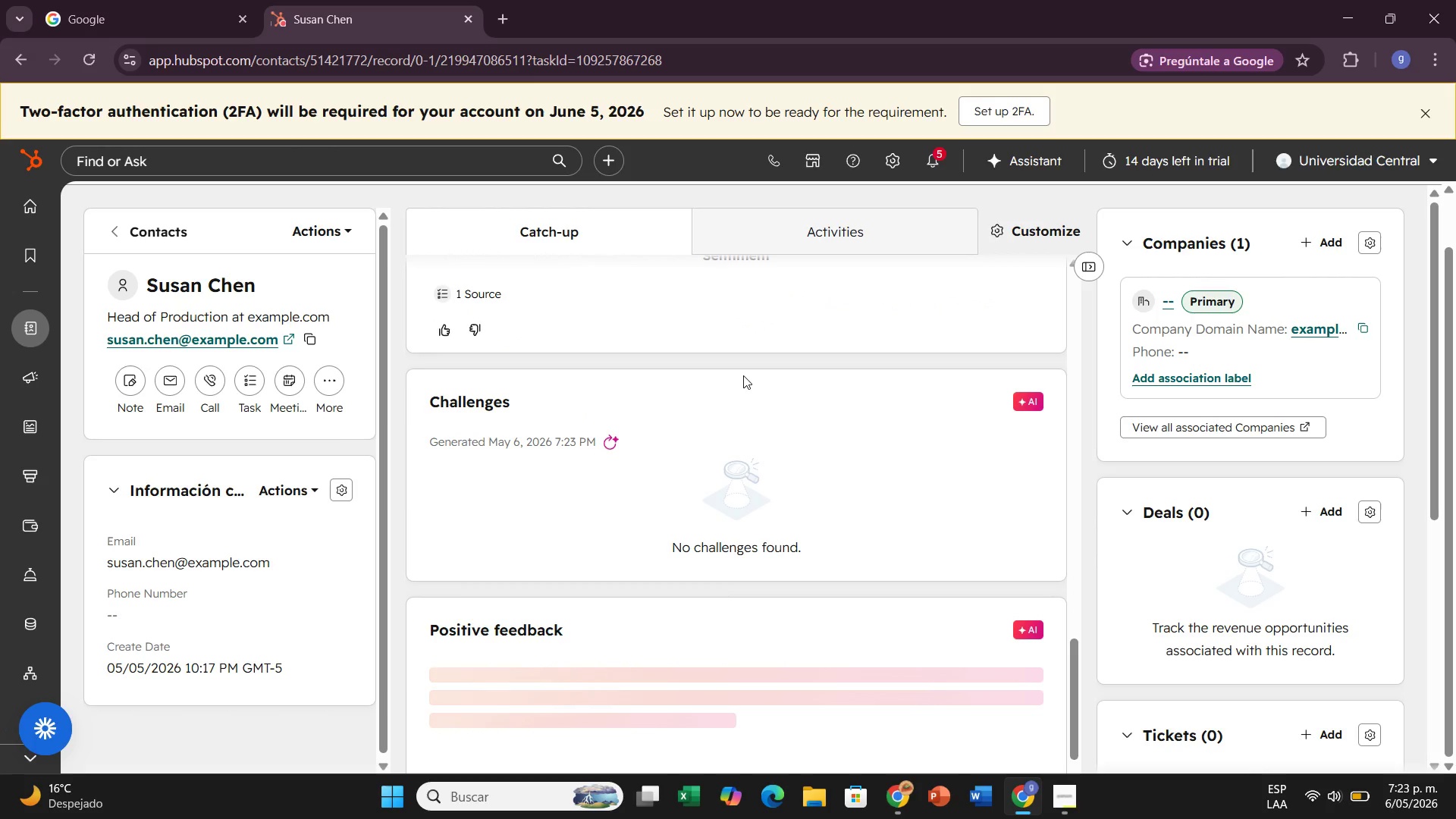 
scroll: coordinate [743, 375], scroll_direction: down, amount: 1.0
 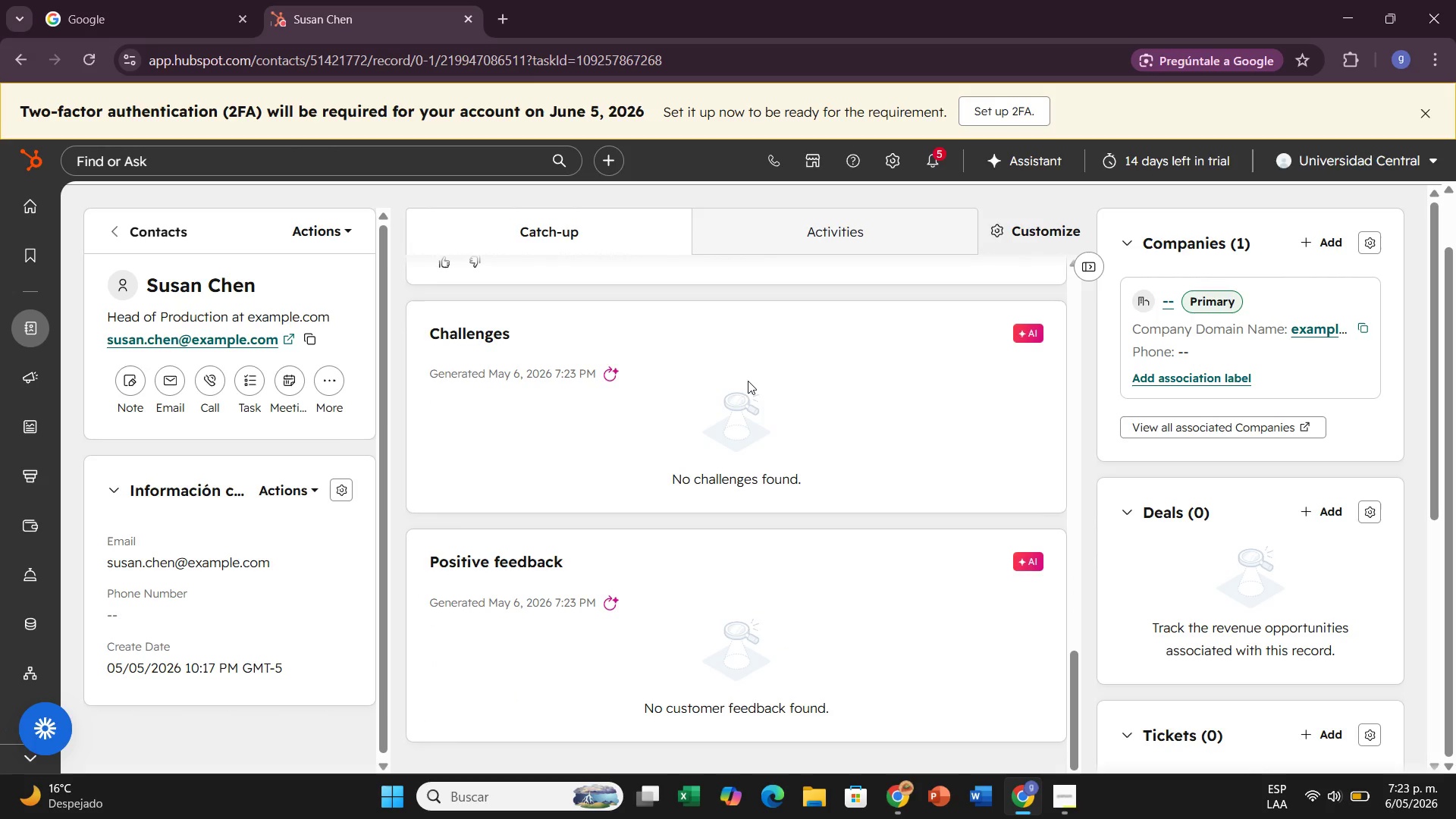 
scroll: coordinate [754, 366], scroll_direction: up, amount: 19.0
 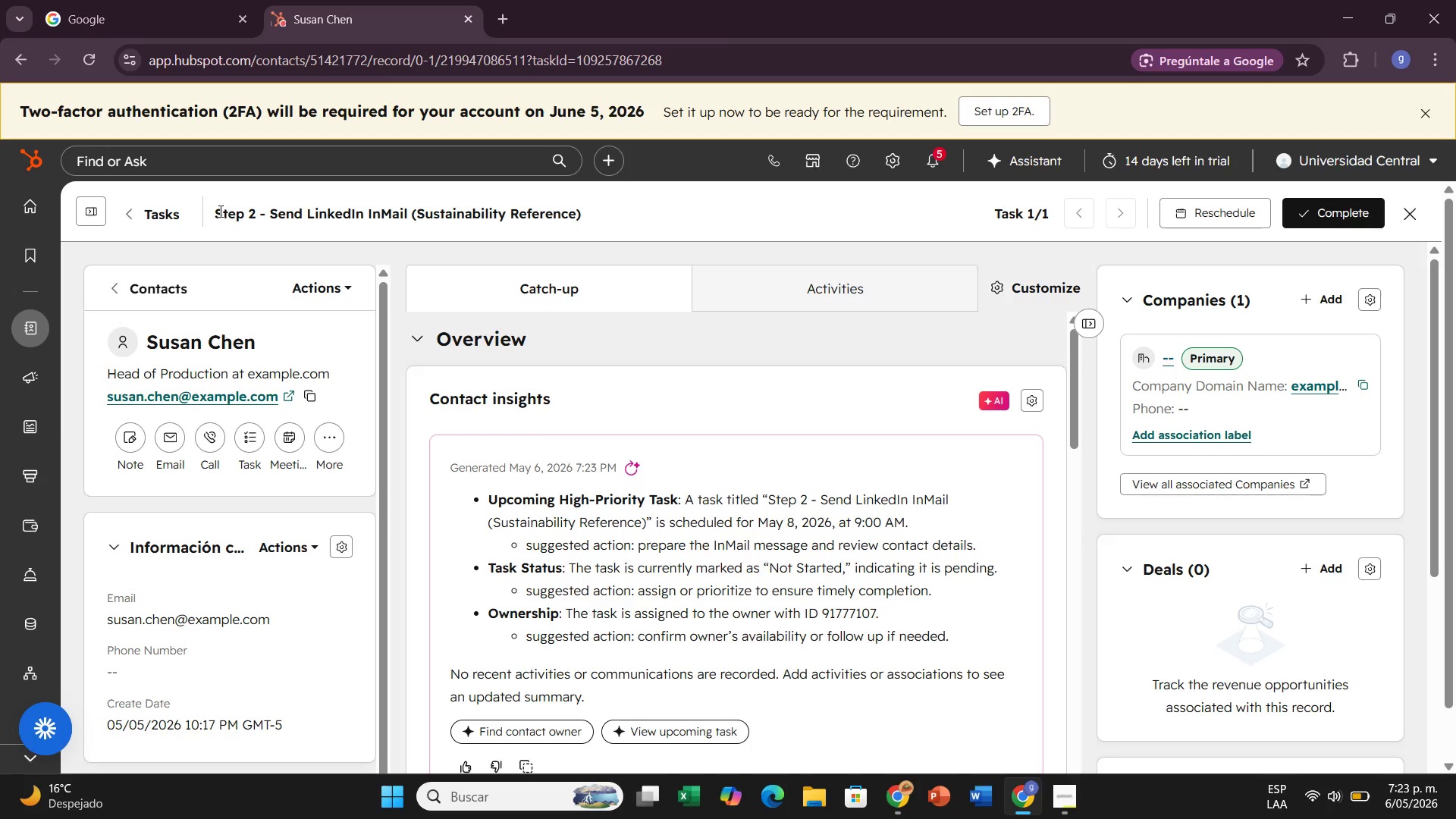 
left_click([171, 215])
 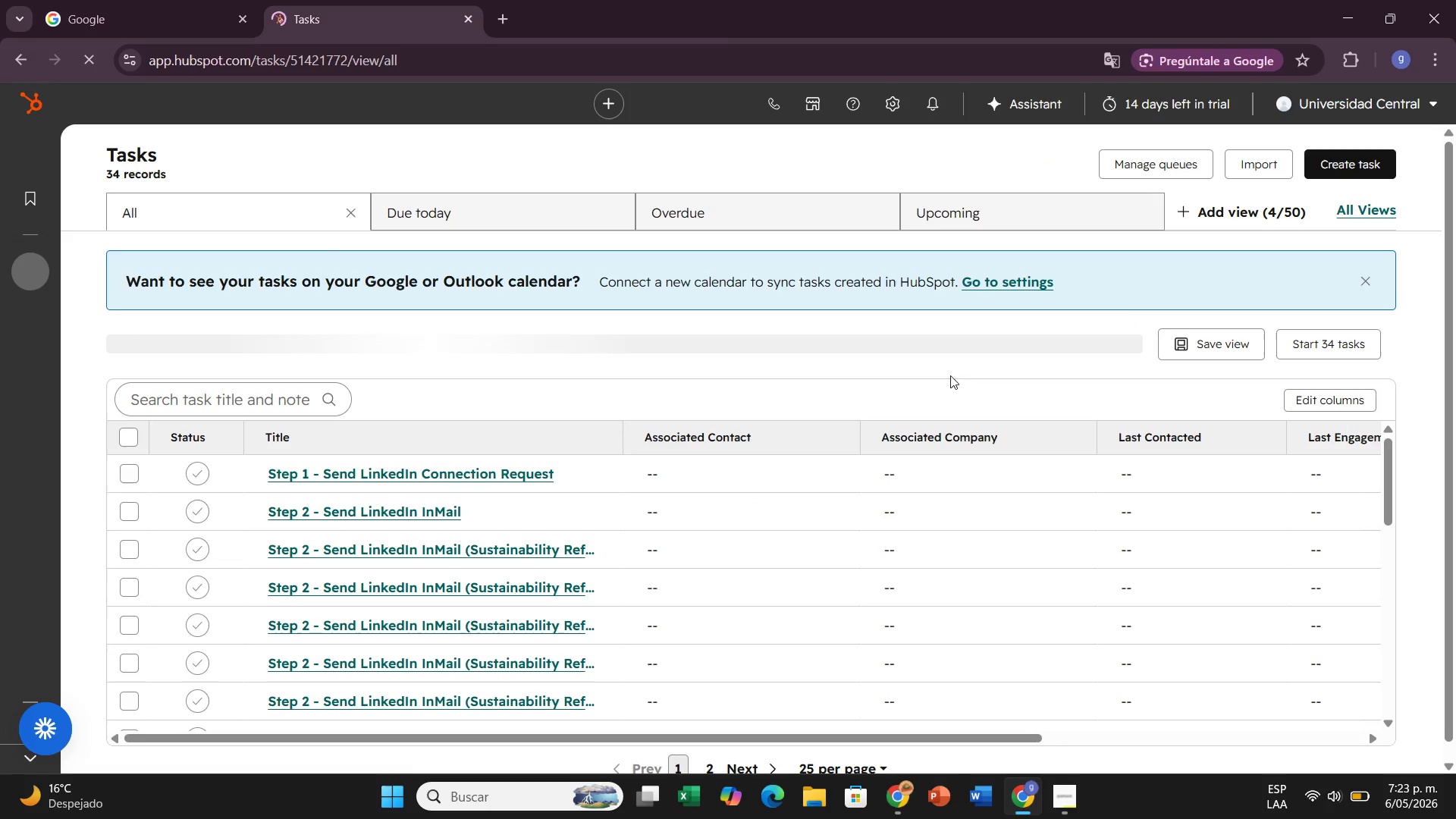 
wait(8.52)
 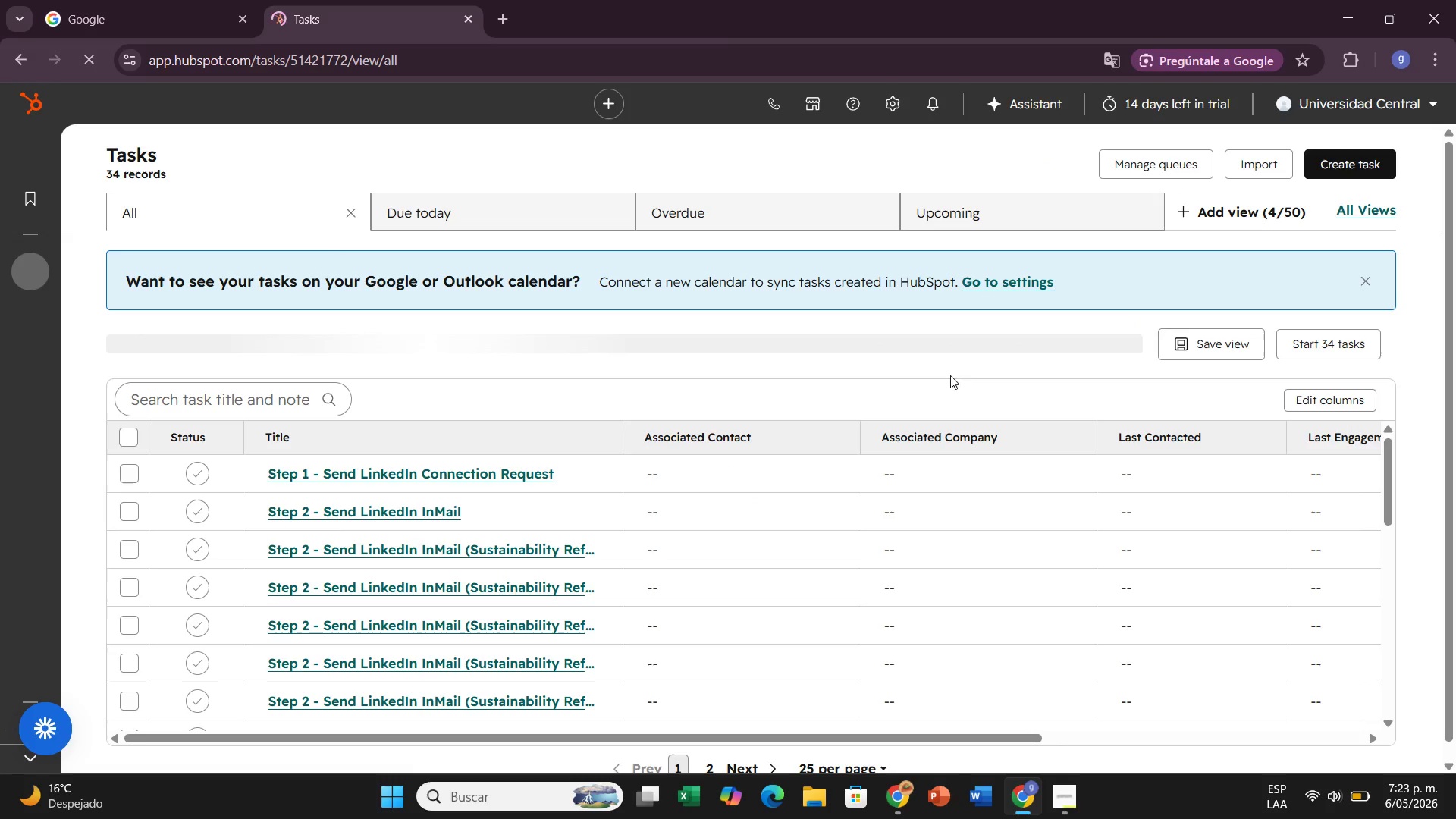 
scroll: coordinate [488, 573], scroll_direction: down, amount: 17.0
 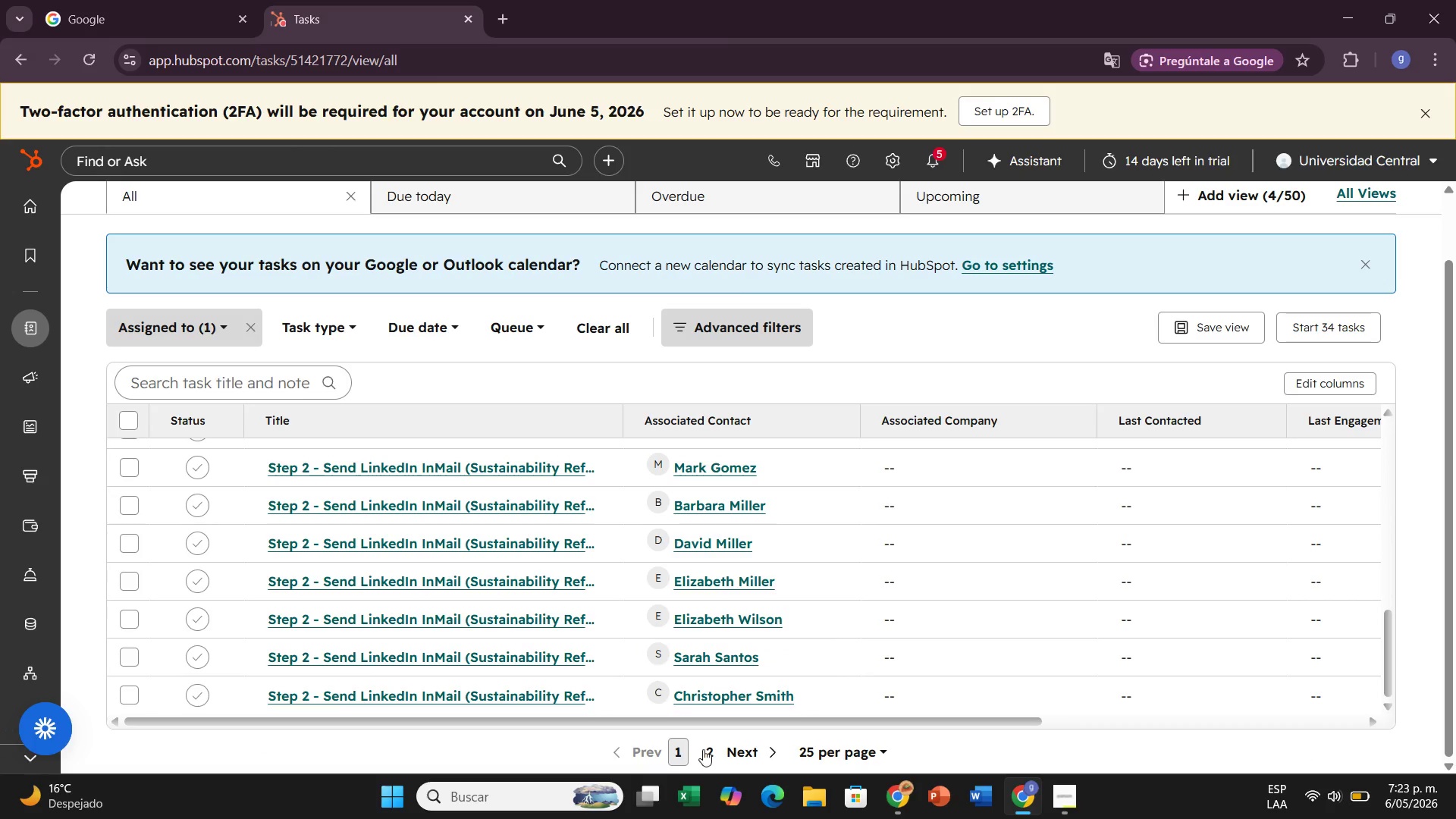 
left_click([706, 748])
 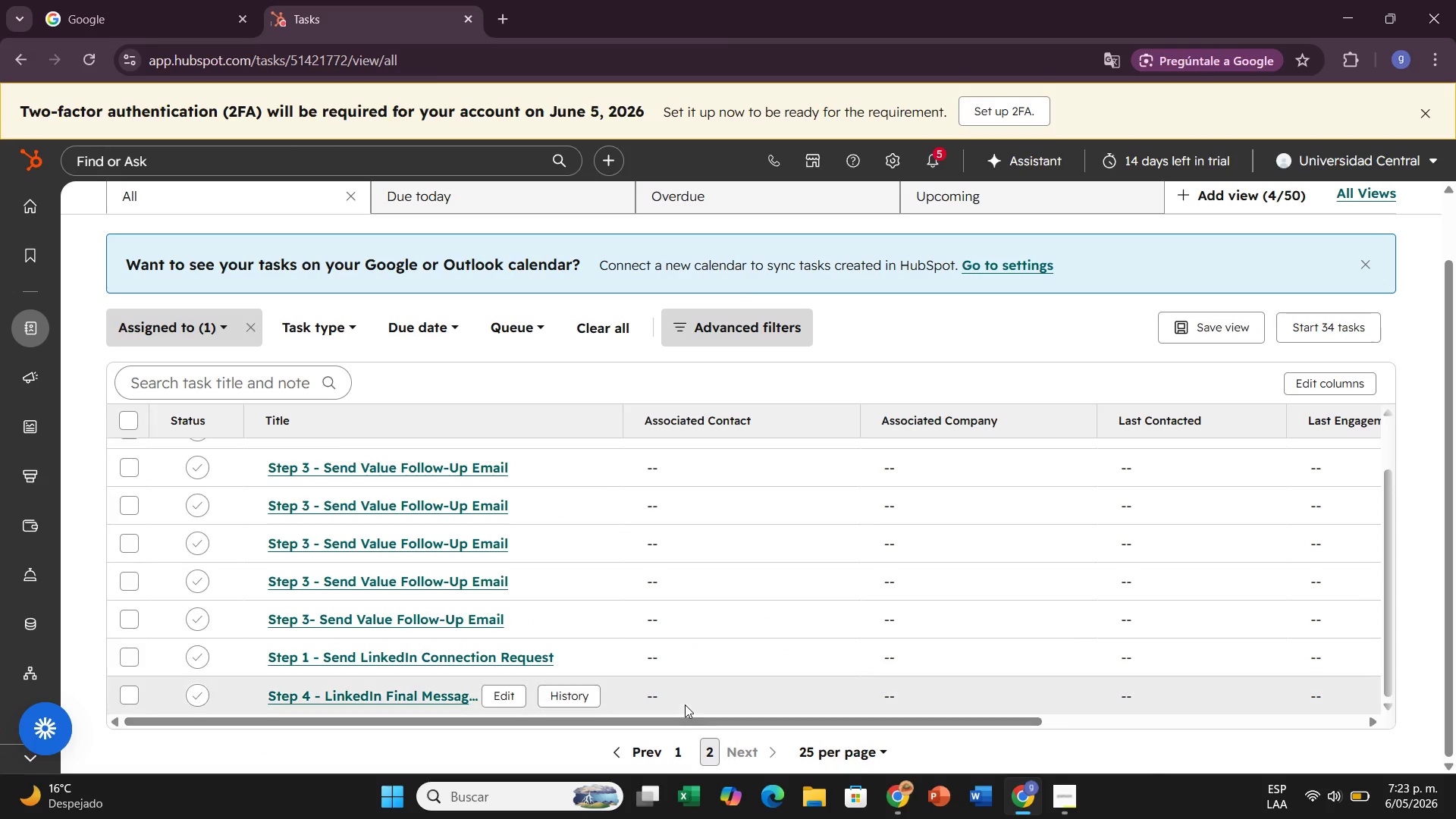 
scroll: coordinate [660, 626], scroll_direction: down, amount: 2.0
 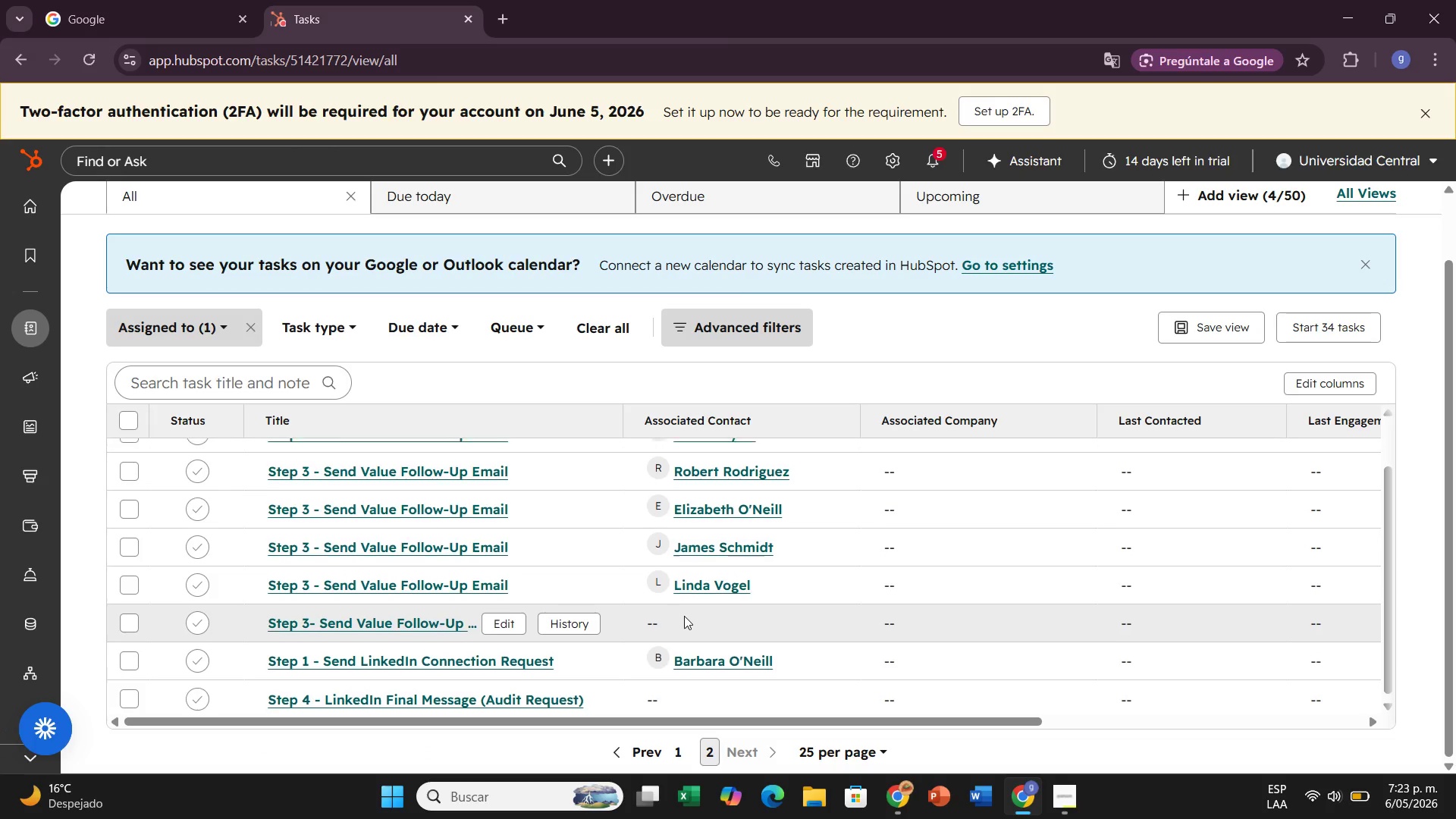 
scroll: coordinate [684, 616], scroll_direction: up, amount: 1.0
 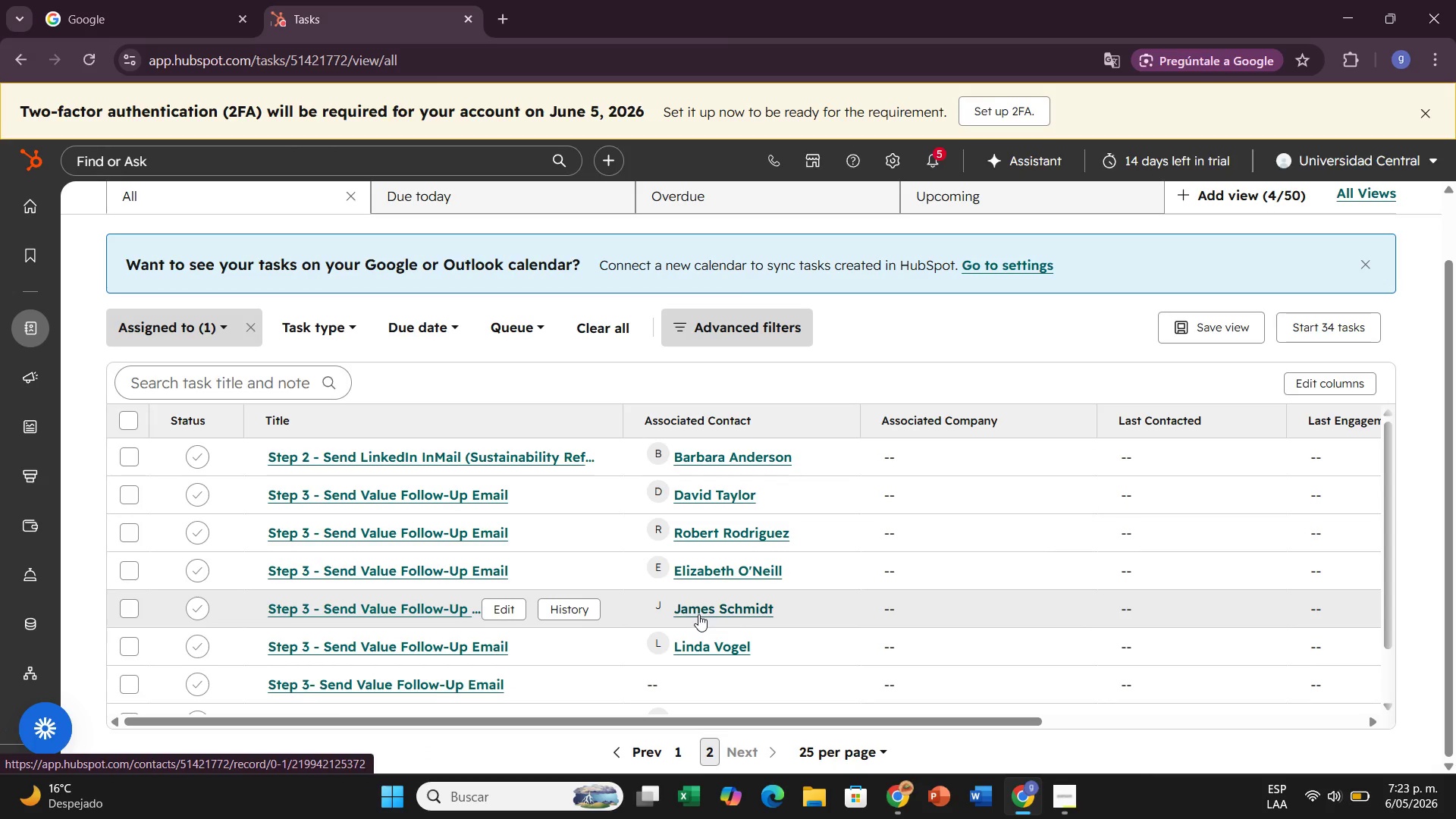 
scroll: coordinate [698, 614], scroll_direction: down, amount: 2.0
 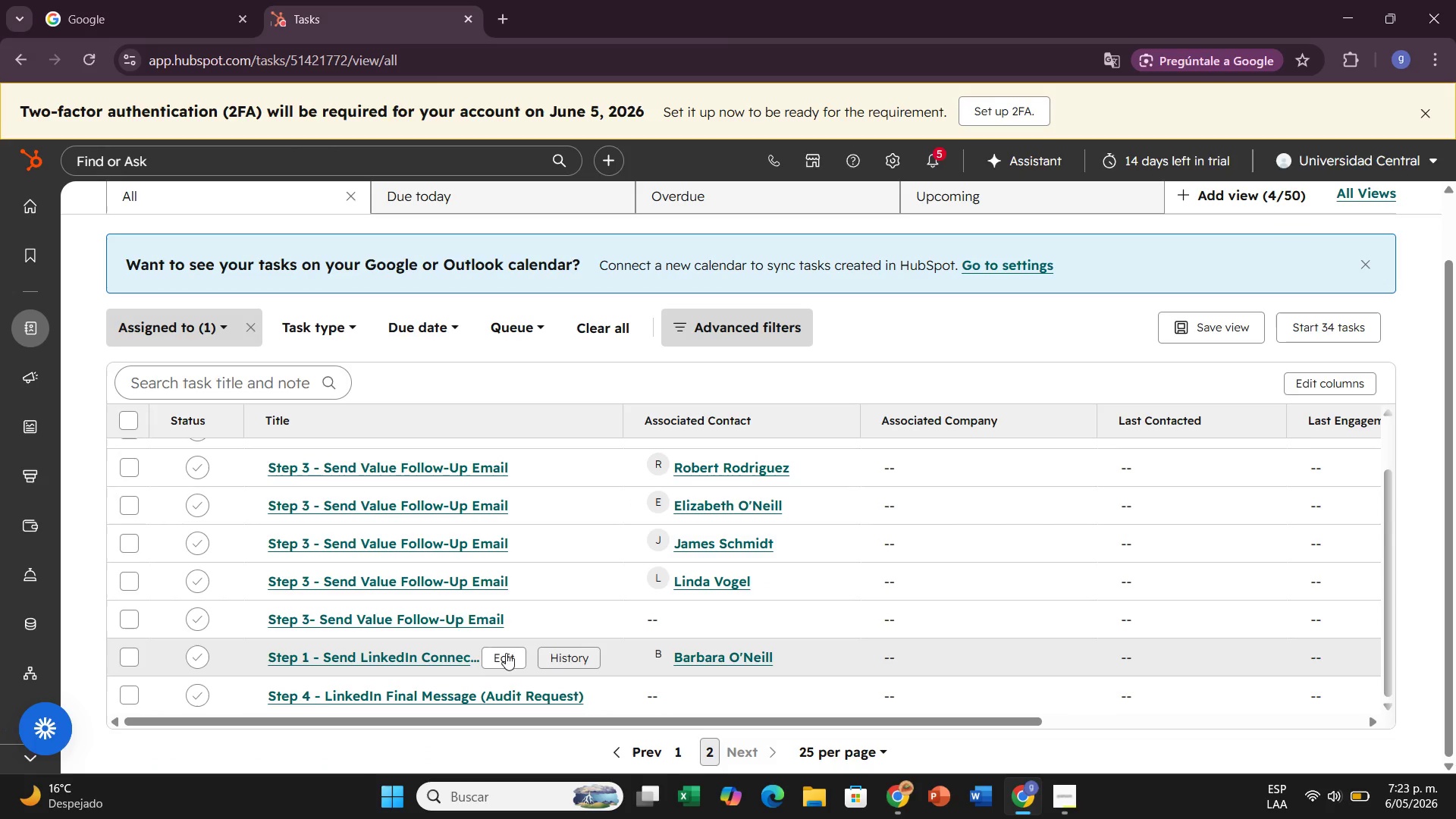 
left_click([496, 651])
 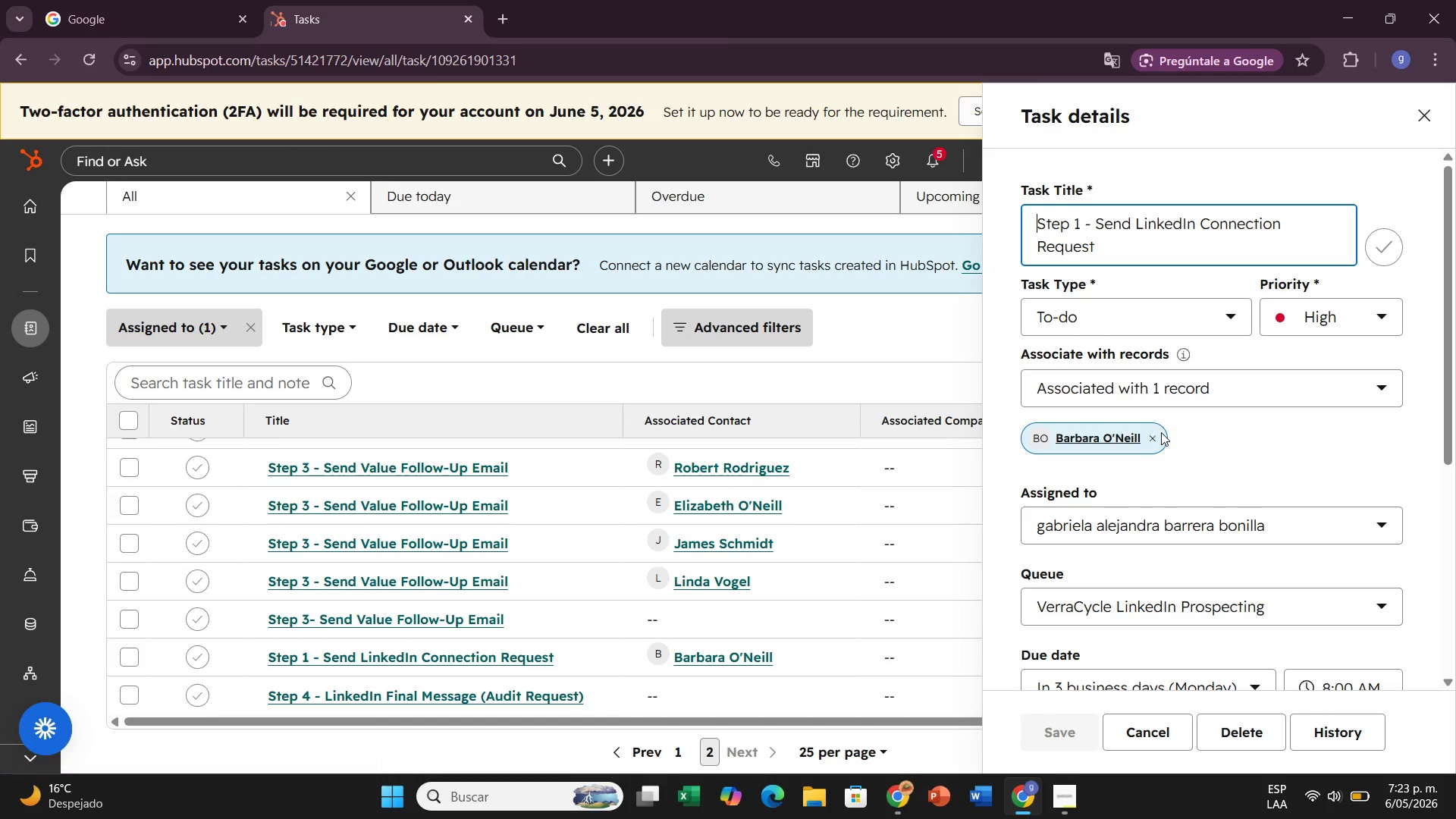 
wait(8.03)
 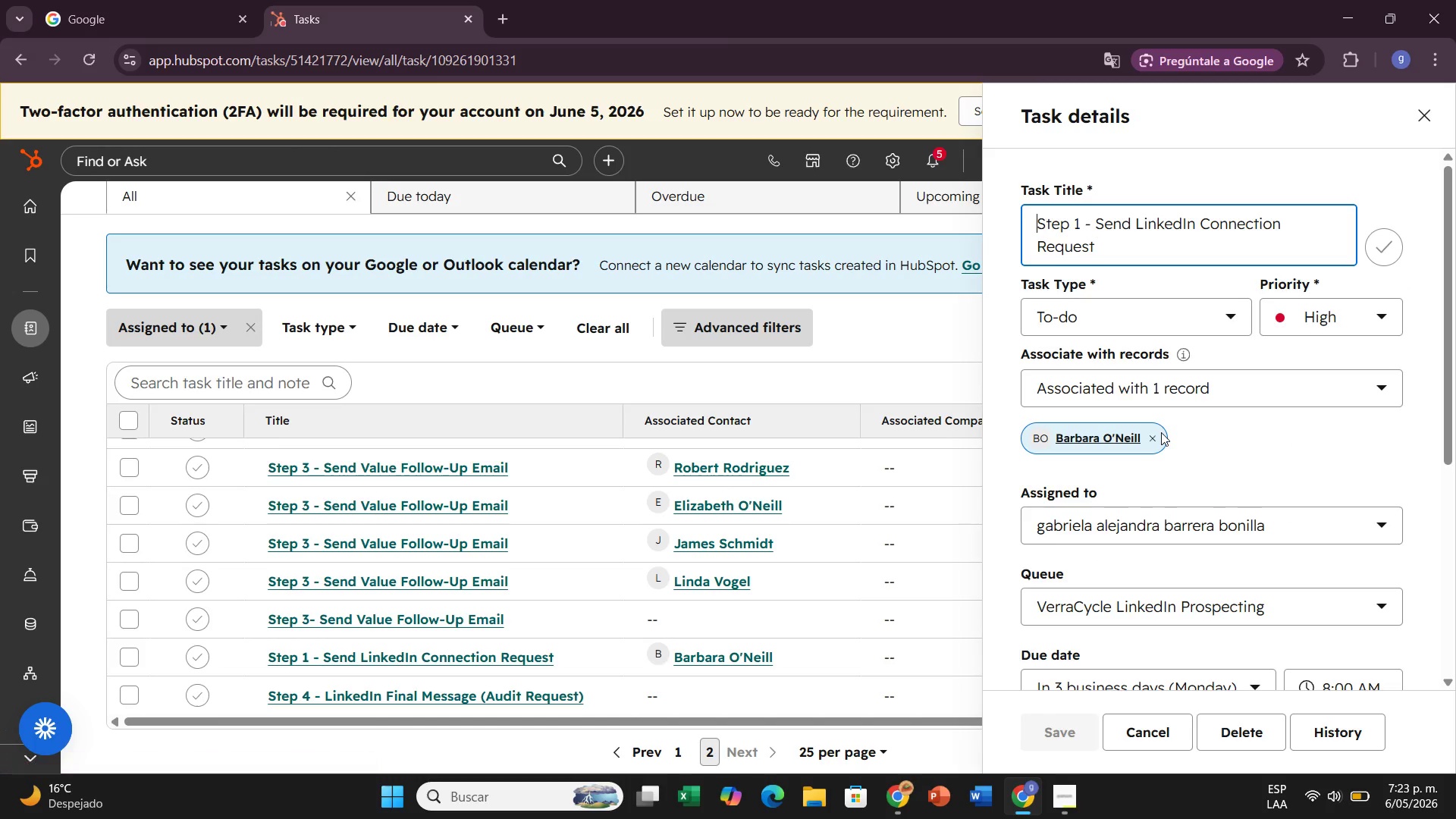 
left_click([1049, 437])
 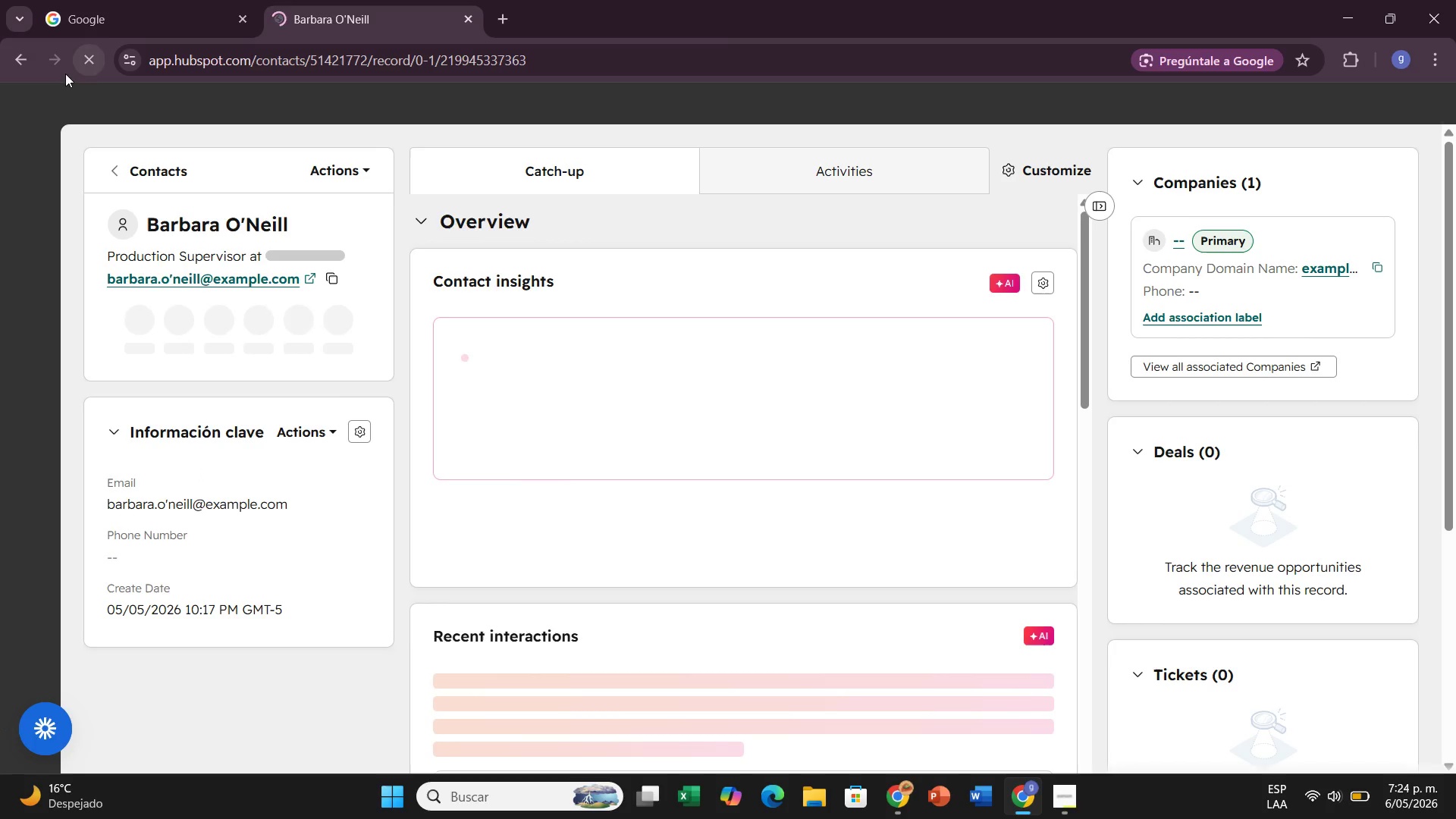 
left_click([20, 71])
 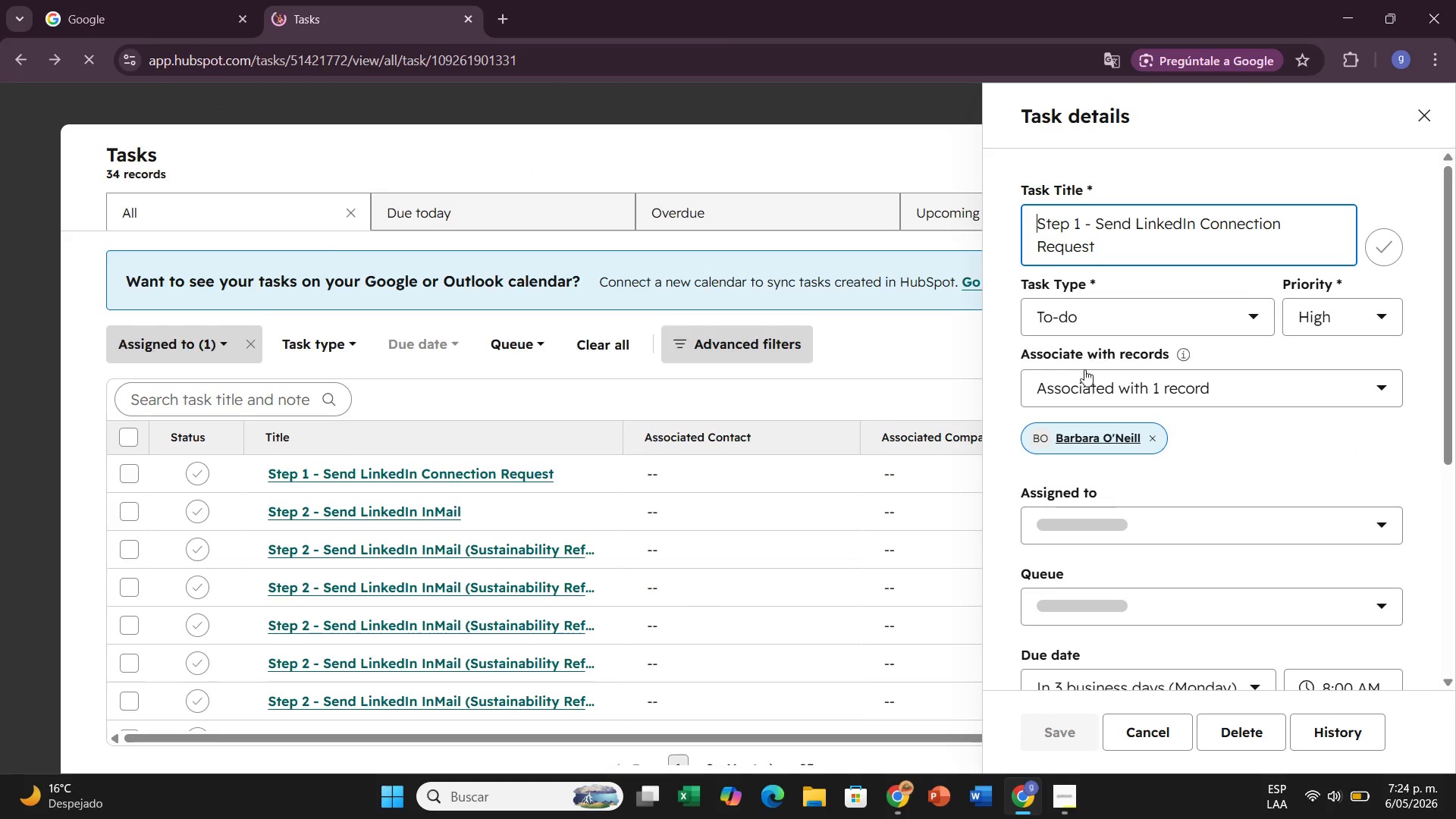 
wait(6.27)
 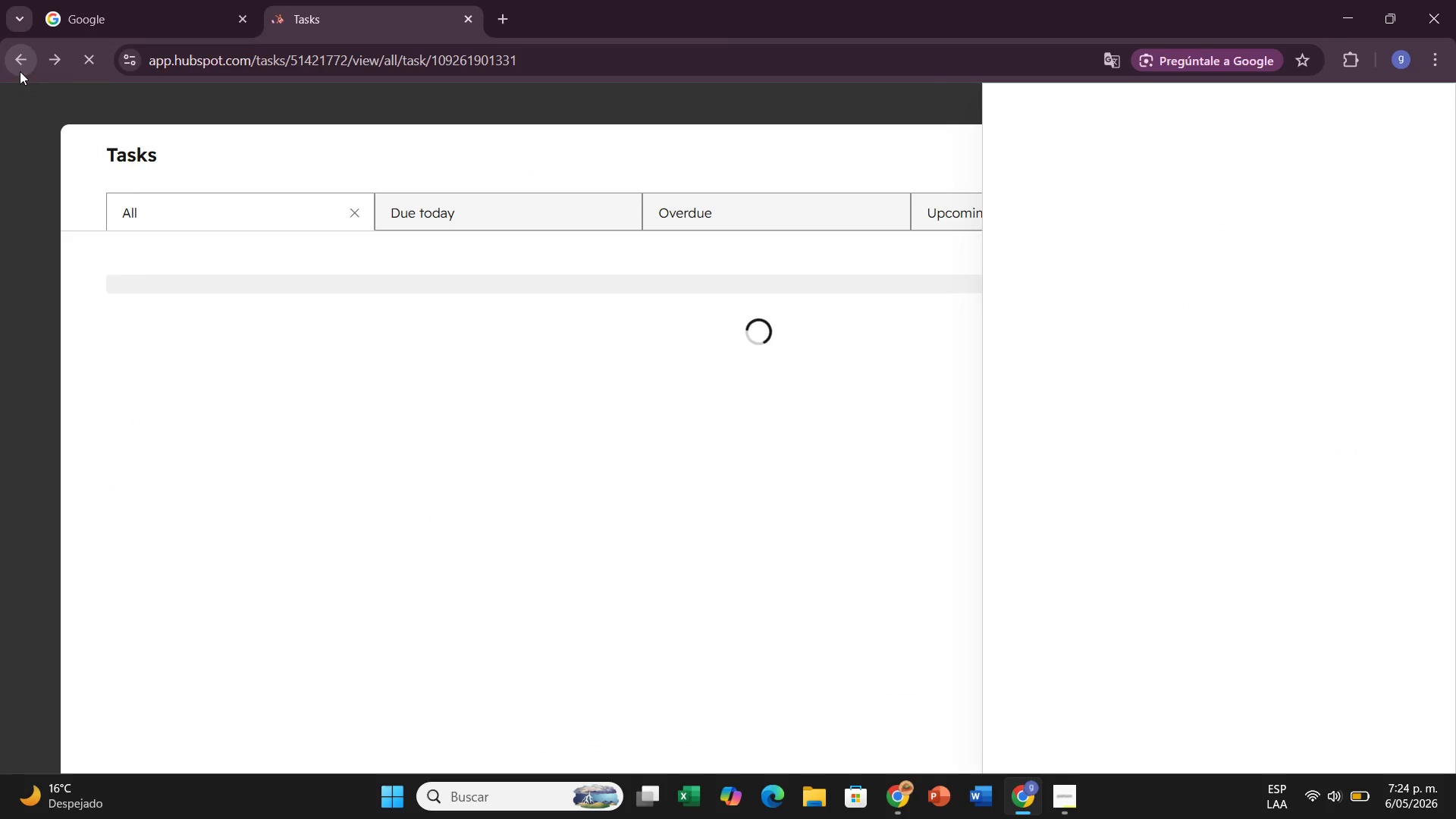 
scroll: coordinate [1213, 466], scroll_direction: down, amount: 5.0
 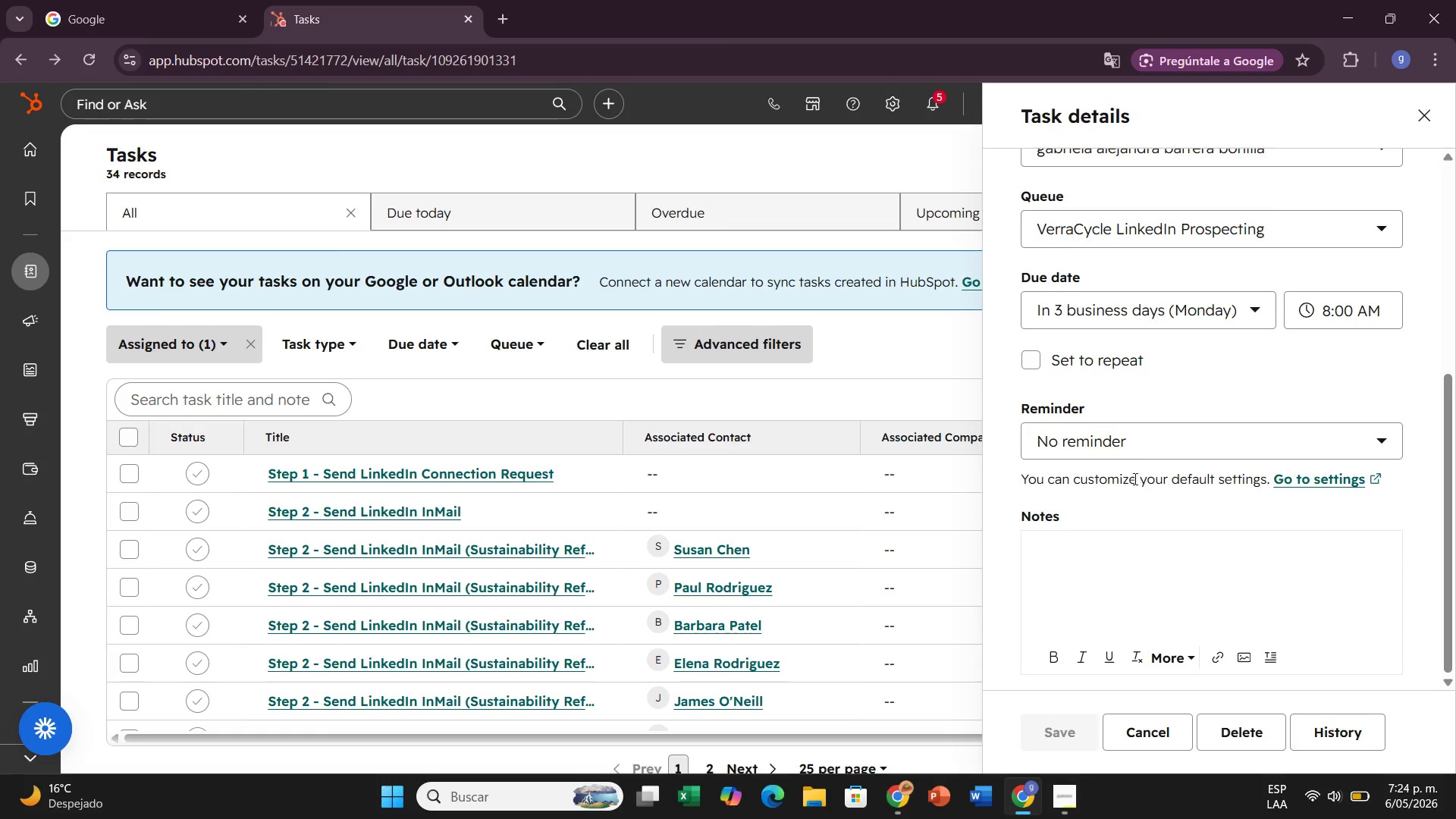 
scroll: coordinate [1100, 397], scroll_direction: up, amount: 4.0
 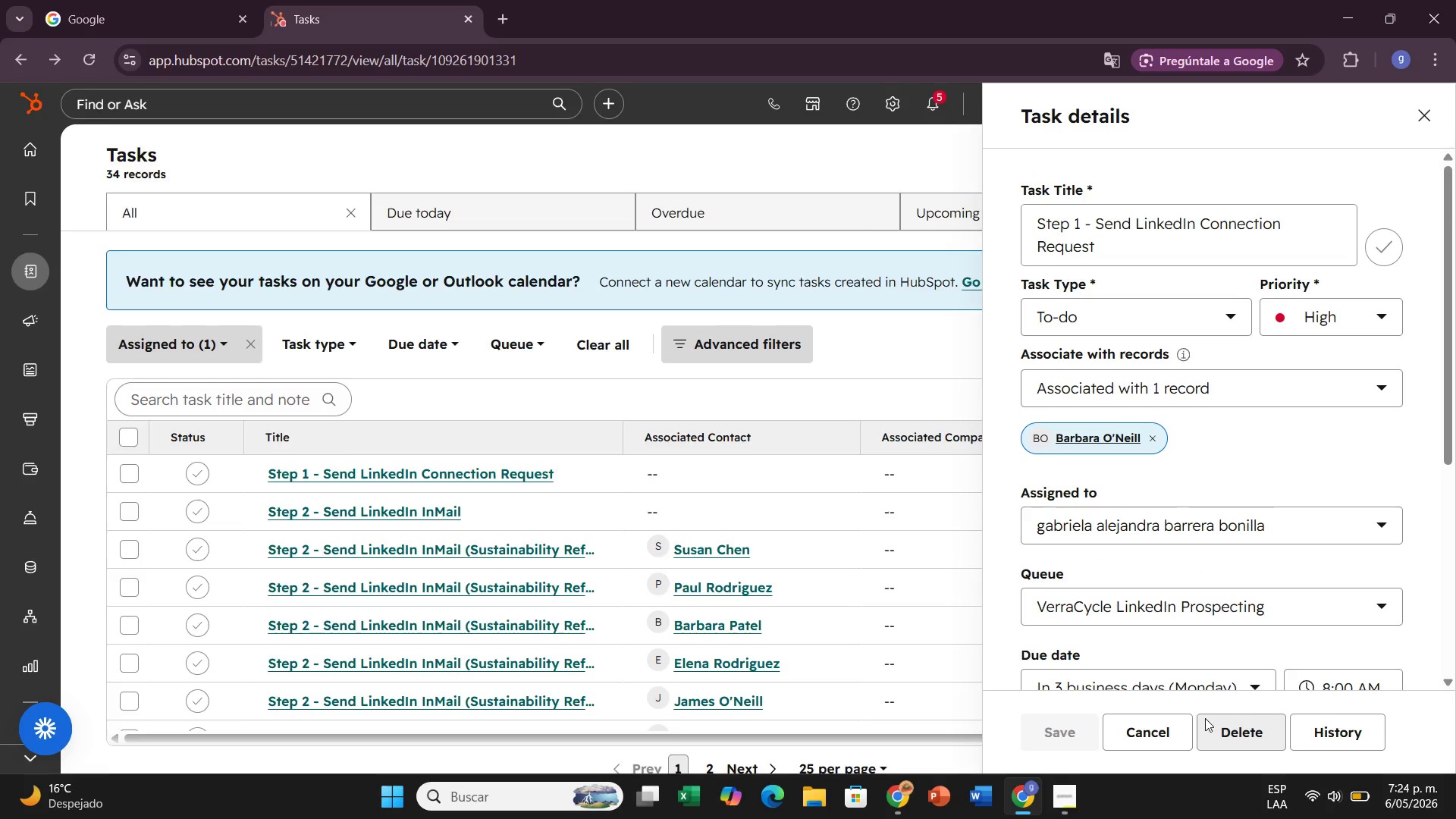 
wait(5.4)
 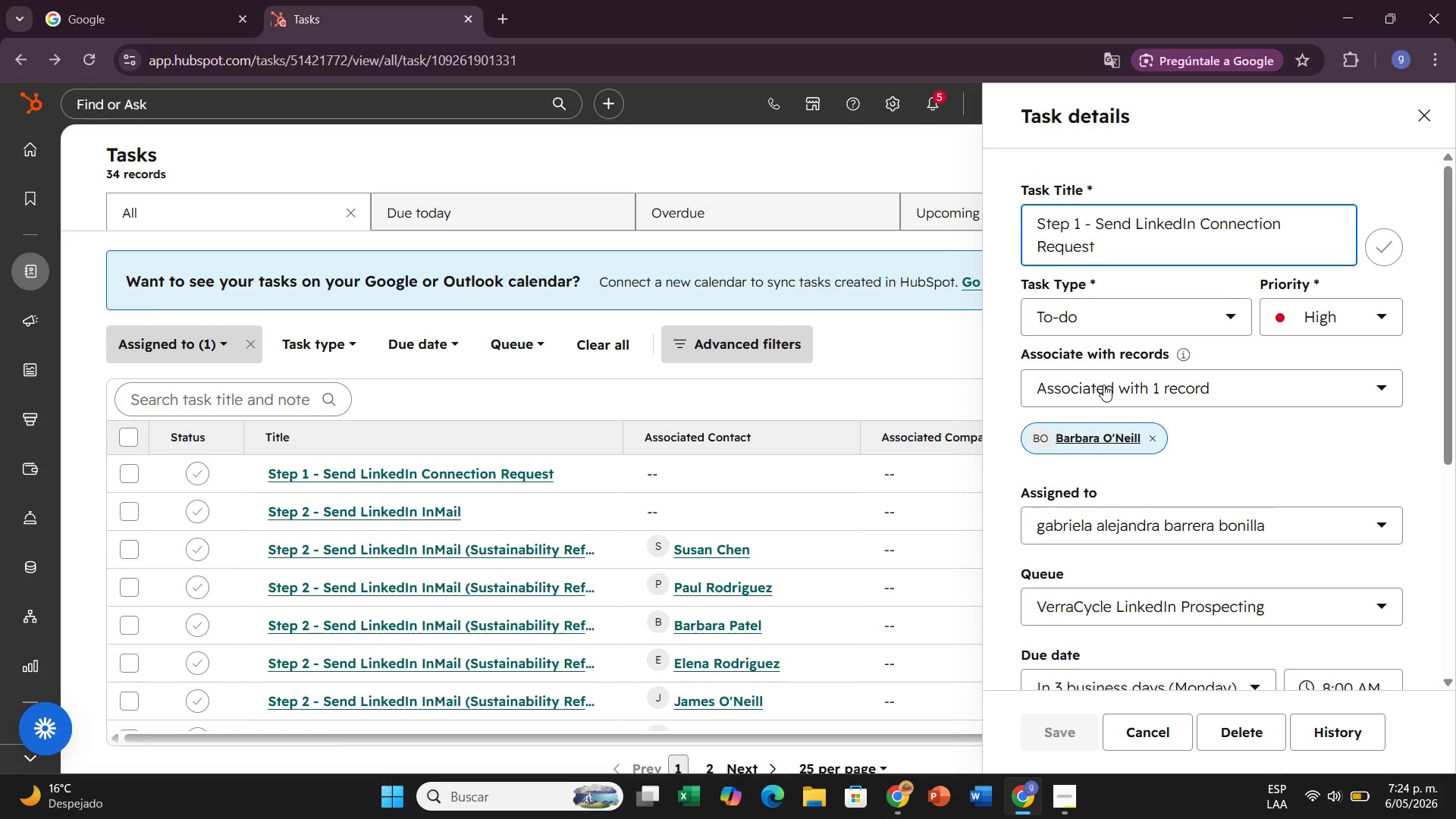 
left_click([595, 415])
 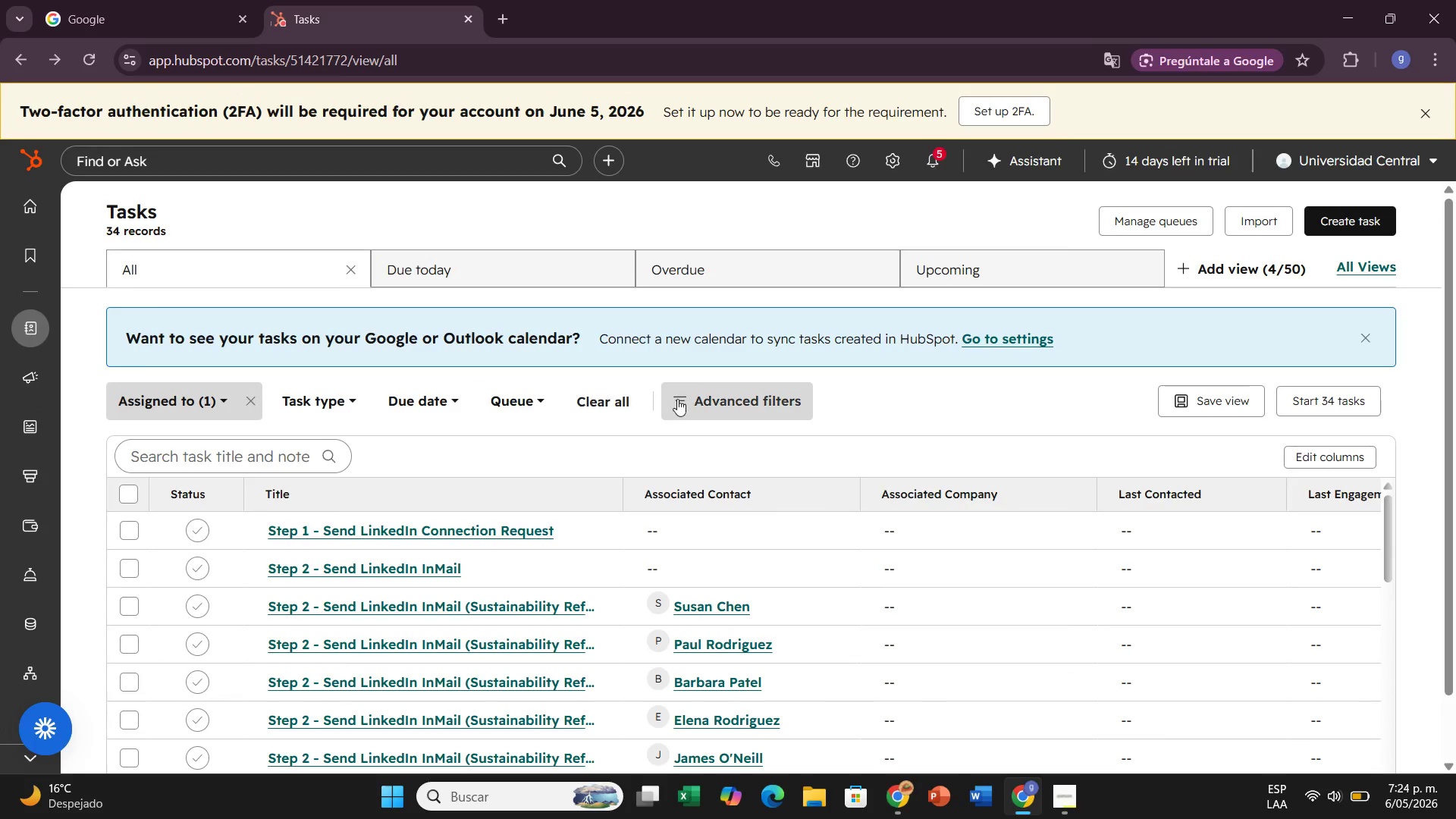 
scroll: coordinate [453, 449], scroll_direction: down, amount: 4.0
 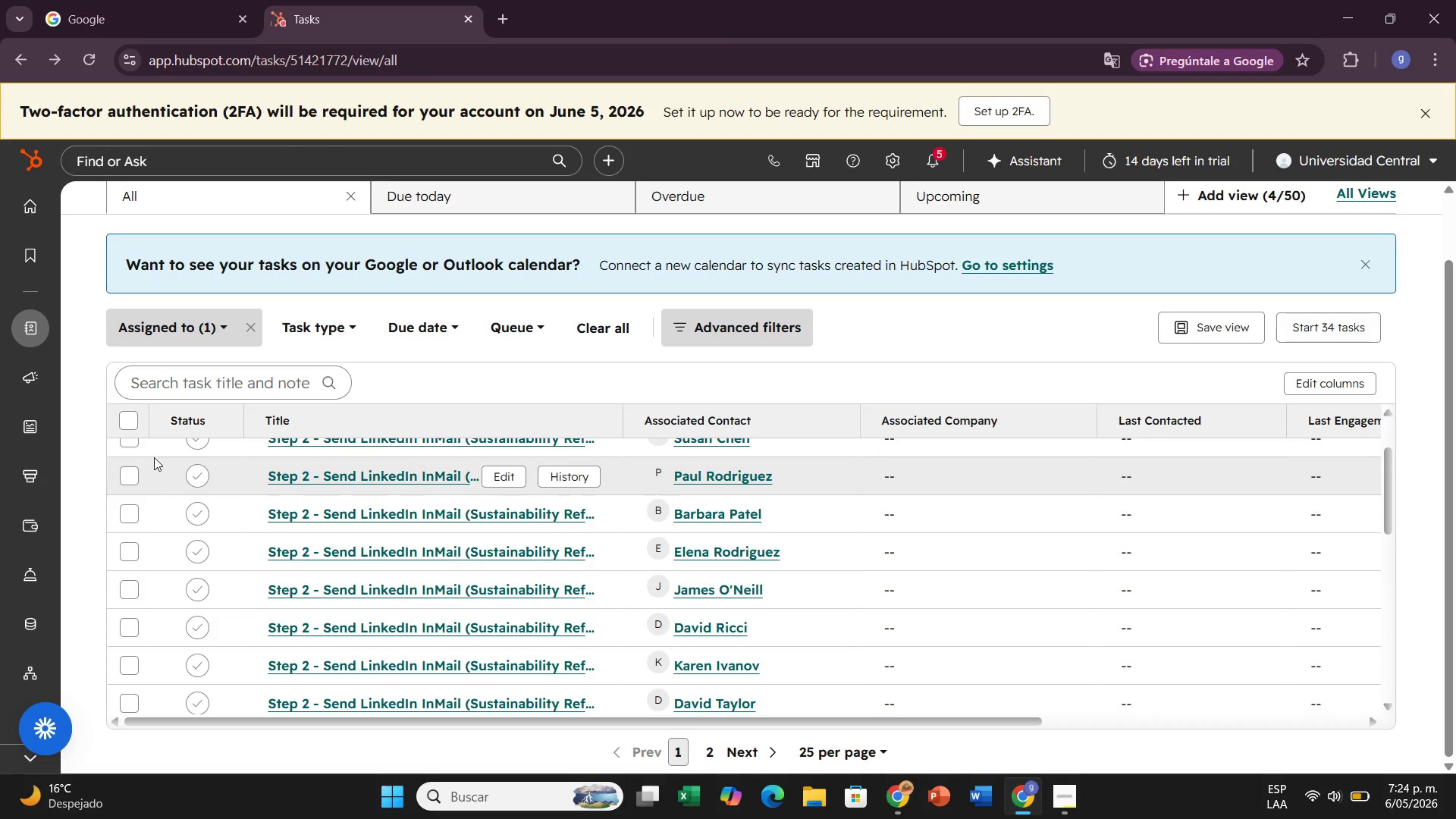 
scroll: coordinate [153, 452], scroll_direction: up, amount: 1.0
 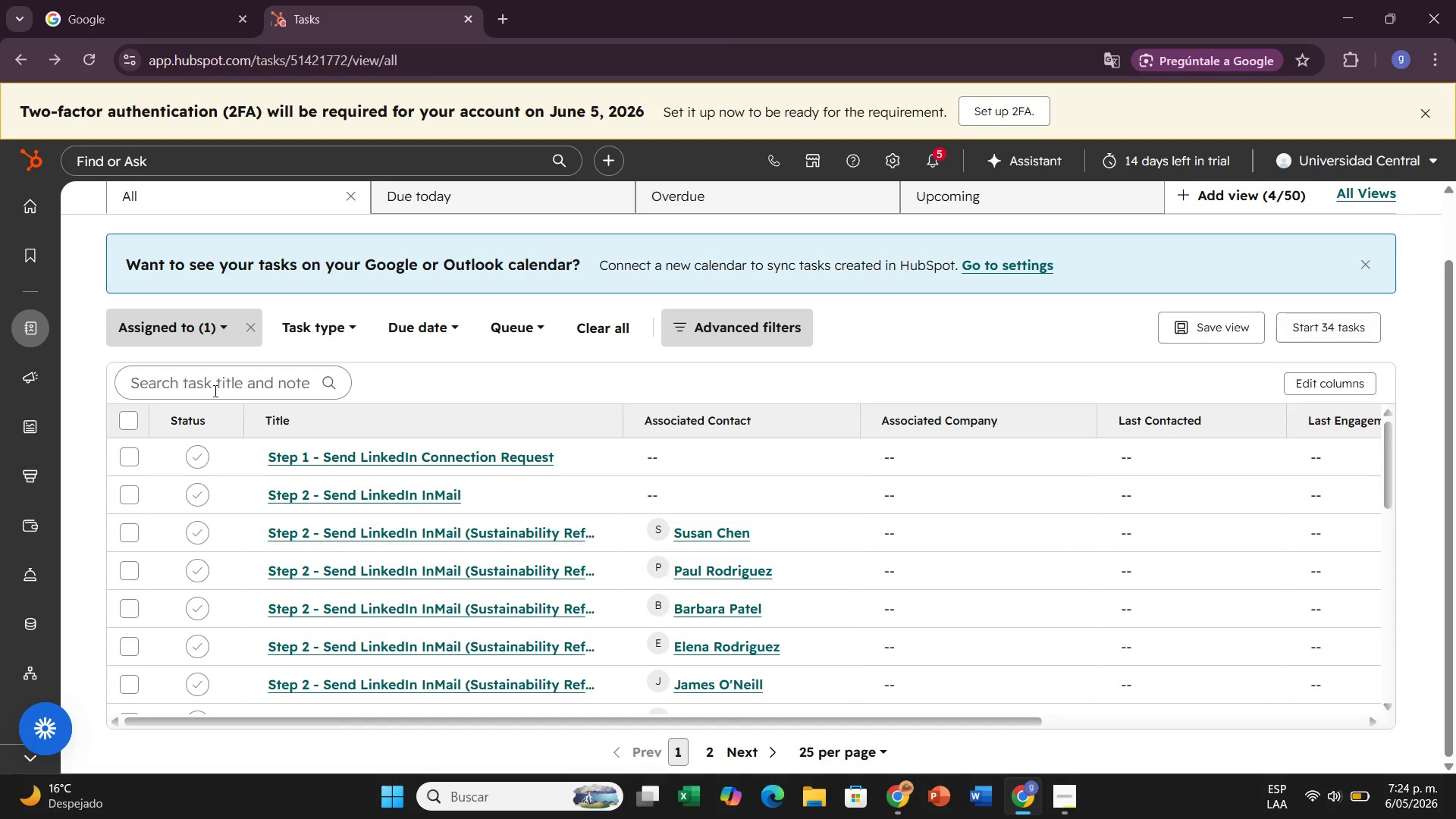 
left_click([291, 390])
 